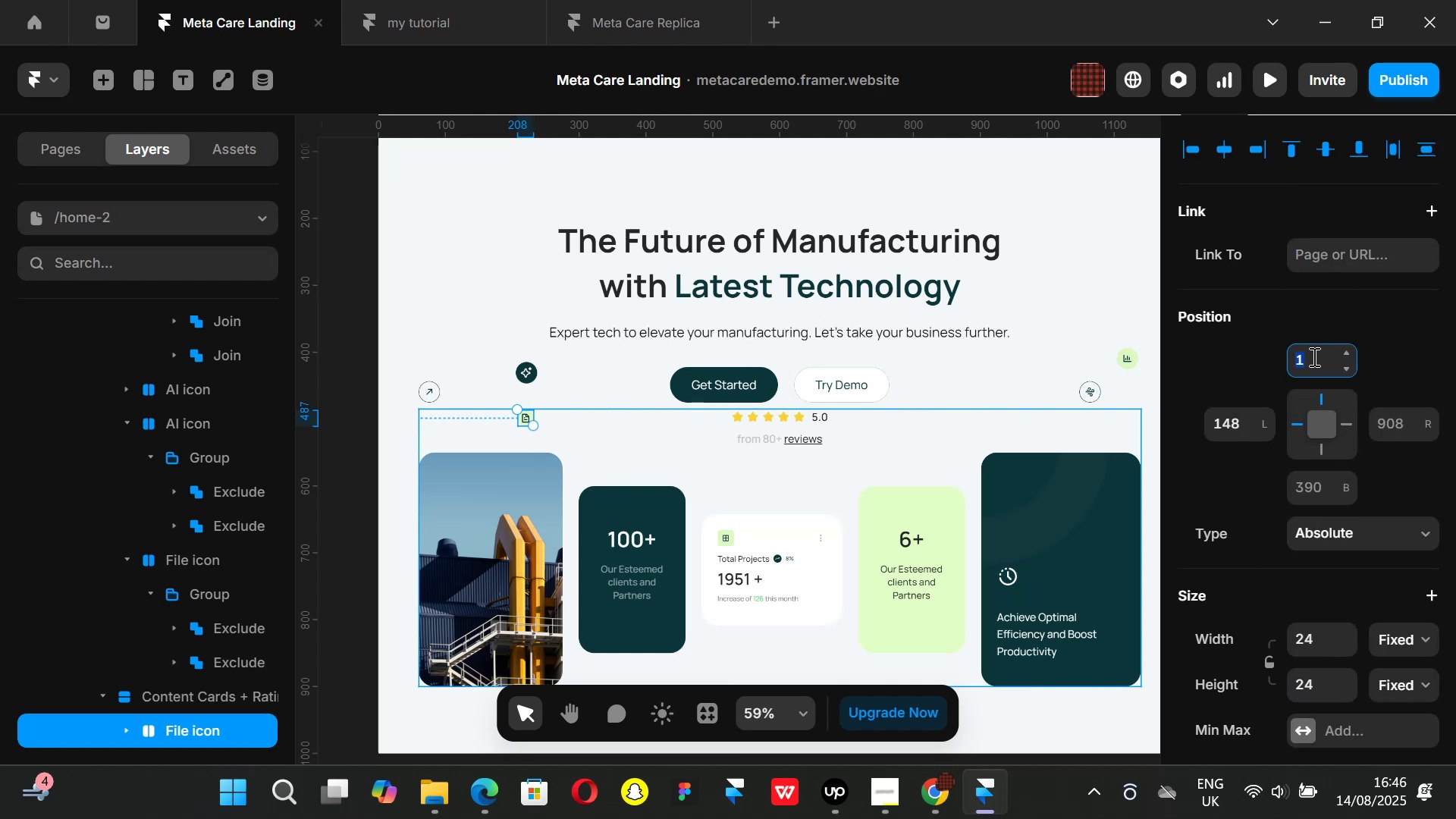 
key(0)
 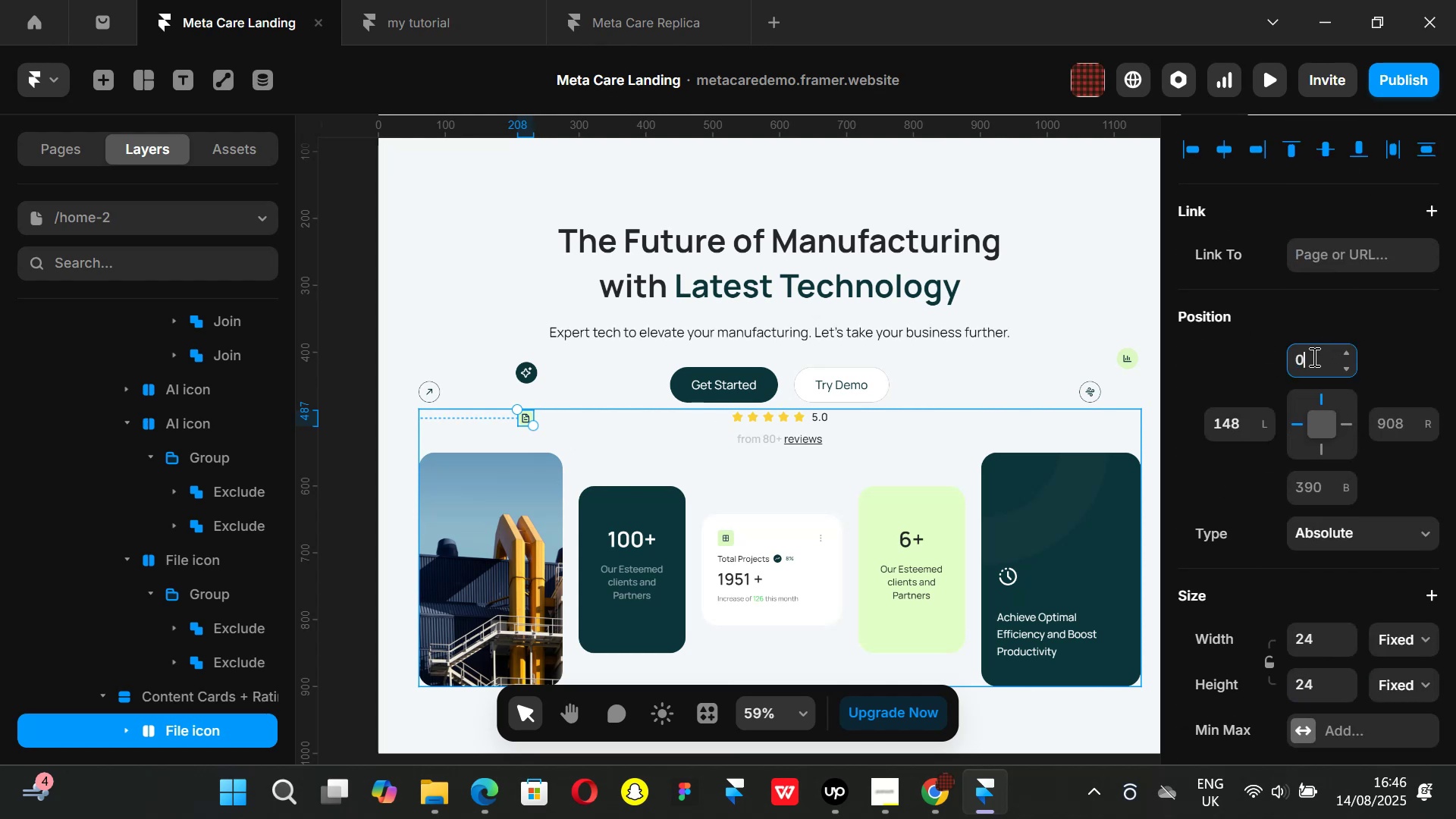 
key(Enter)
 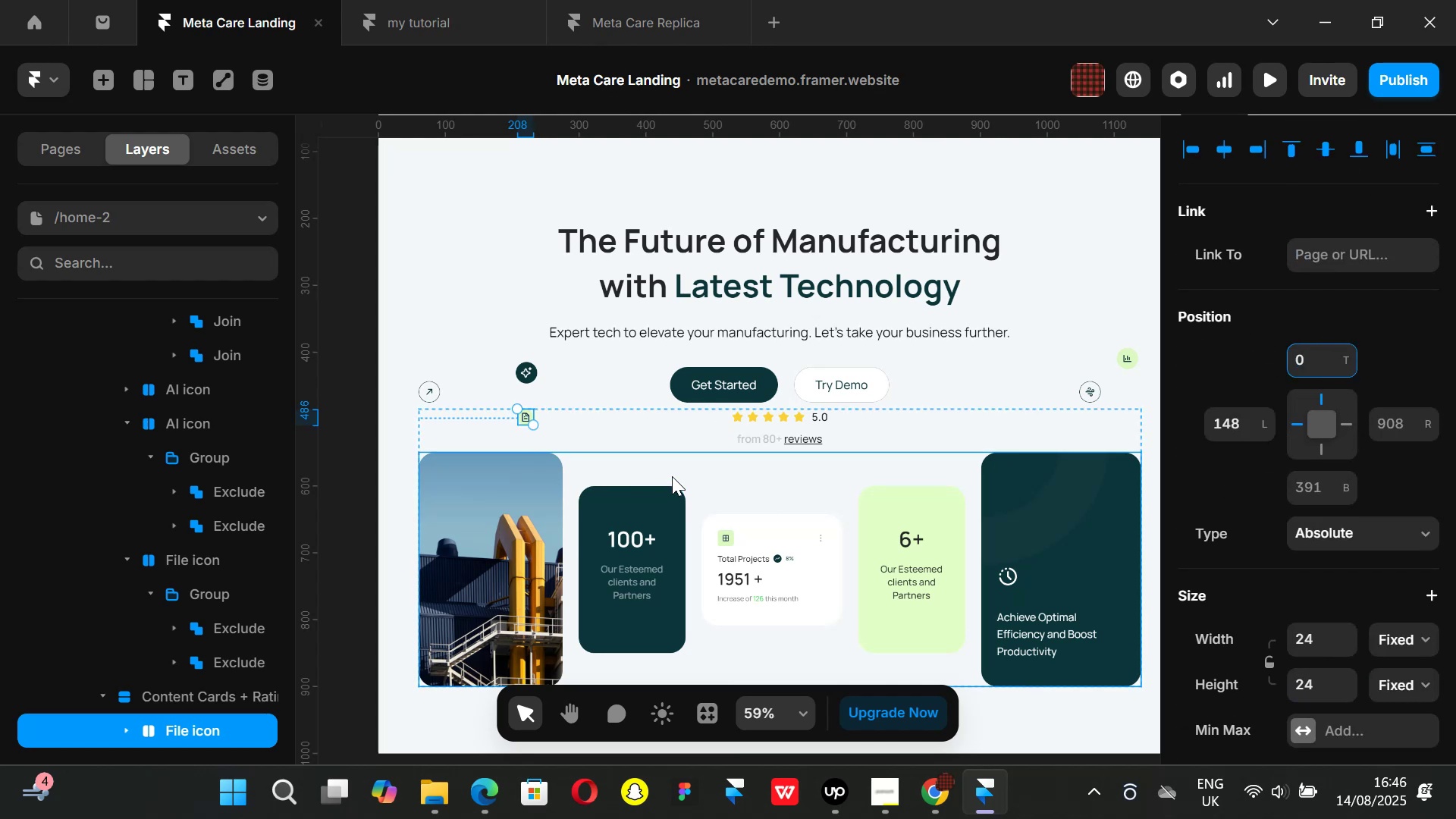 
hold_key(key=ShiftLeft, duration=0.9)
scroll: coordinate [694, 472], scroll_direction: down, amount: 3.0
 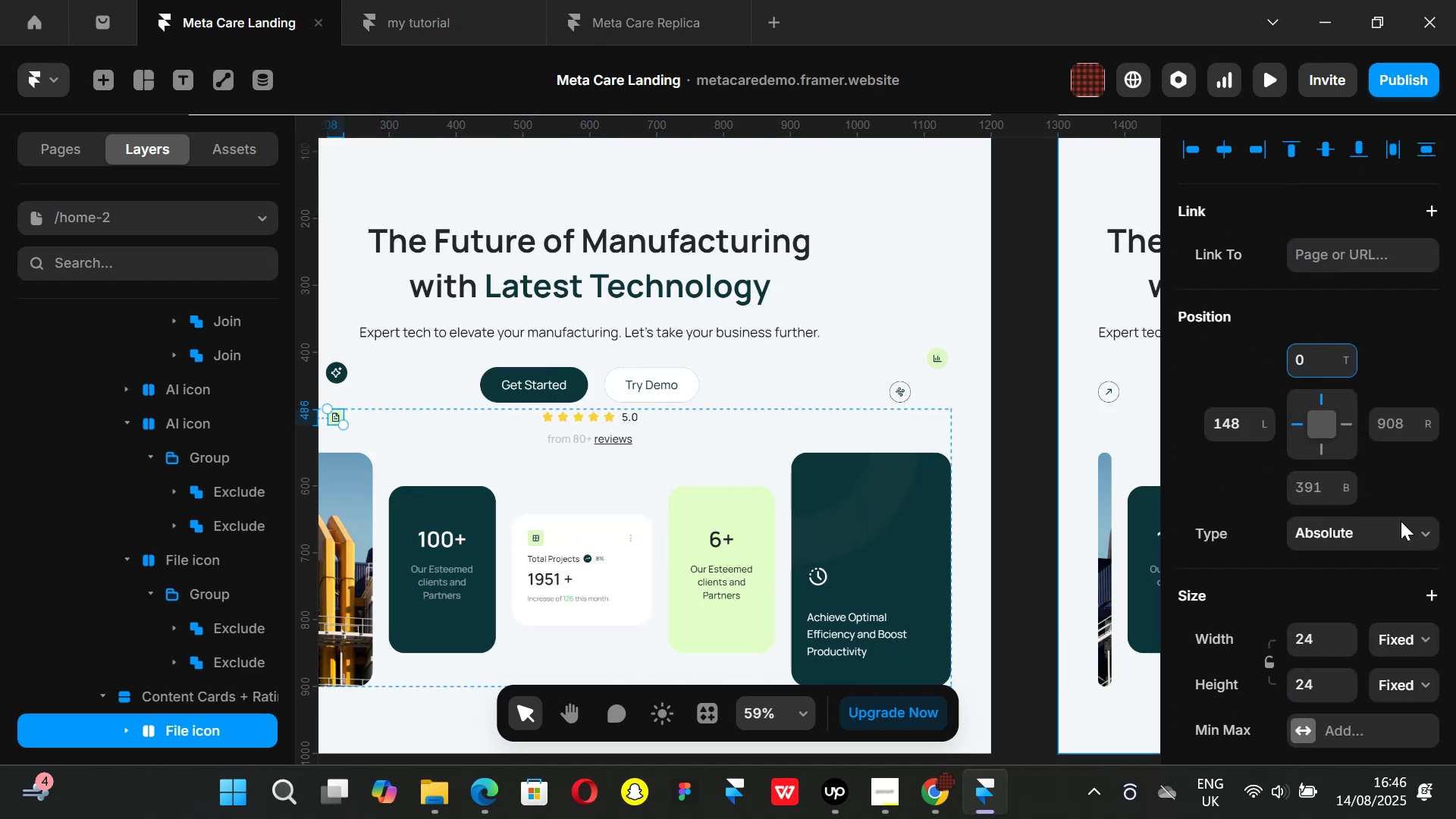 
left_click([1425, 533])
 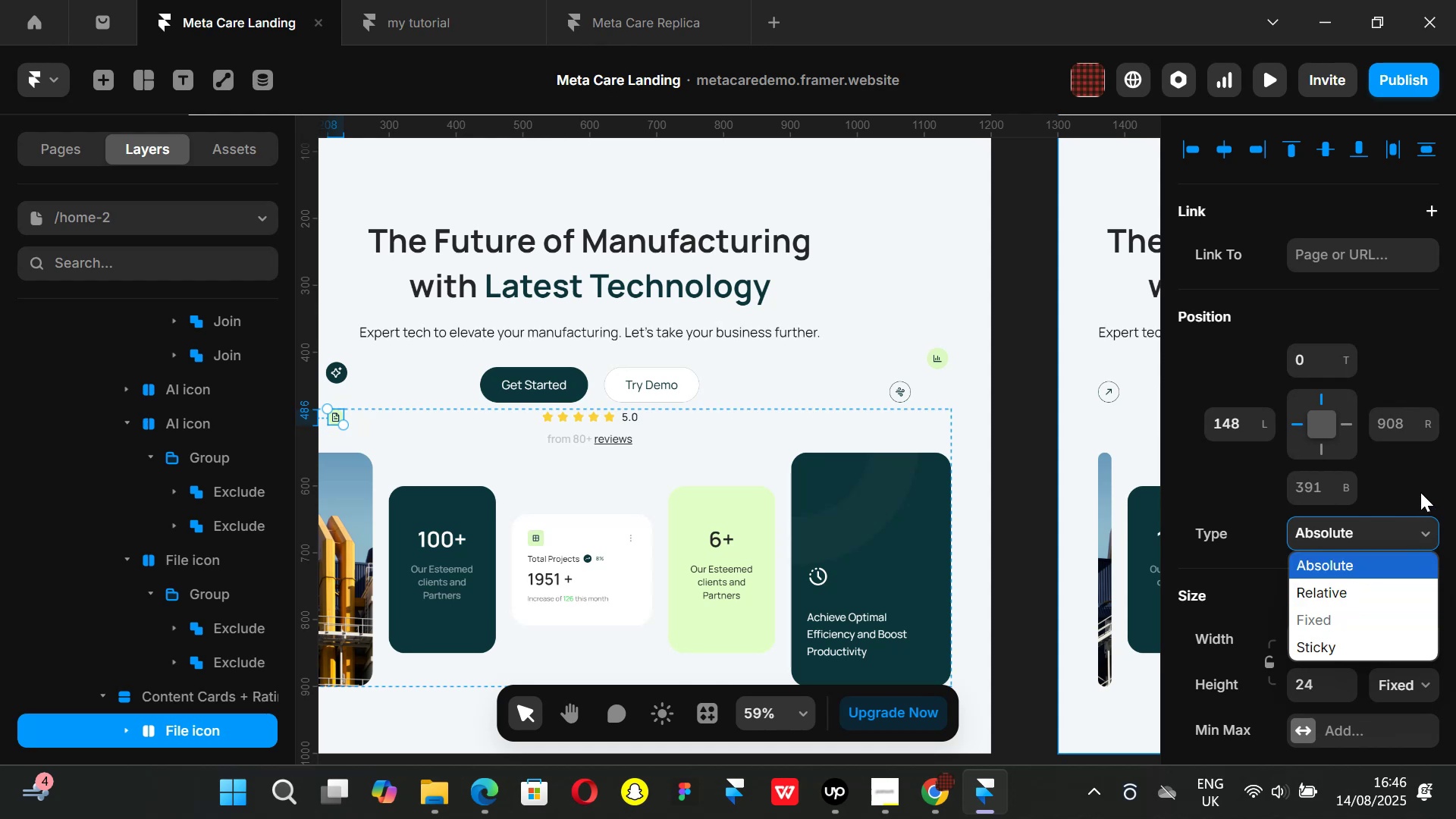 
left_click([1420, 492])
 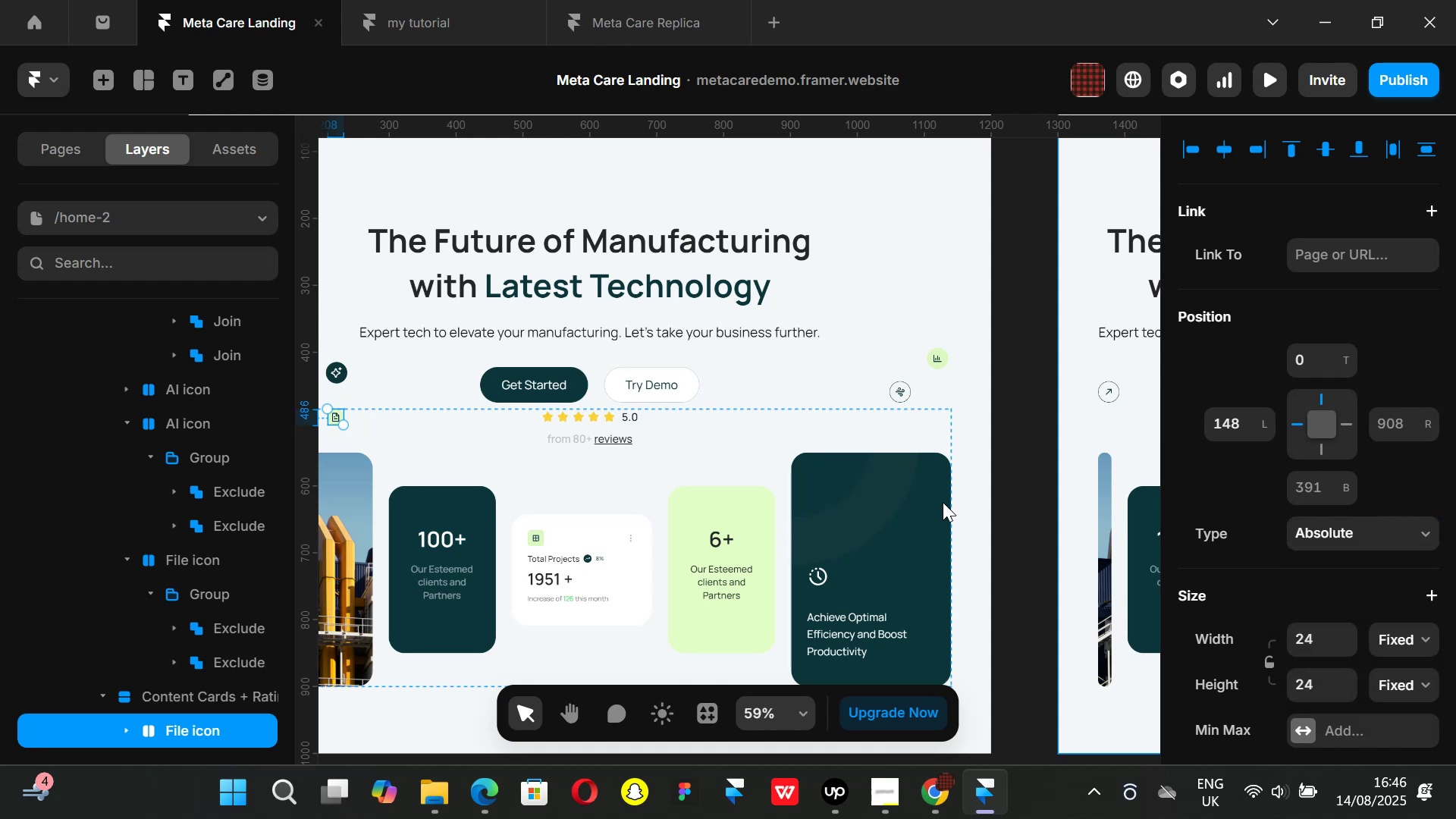 
hold_key(key=ShiftLeft, duration=1.51)
scroll: coordinate [810, 494], scroll_direction: up, amount: 3.0
 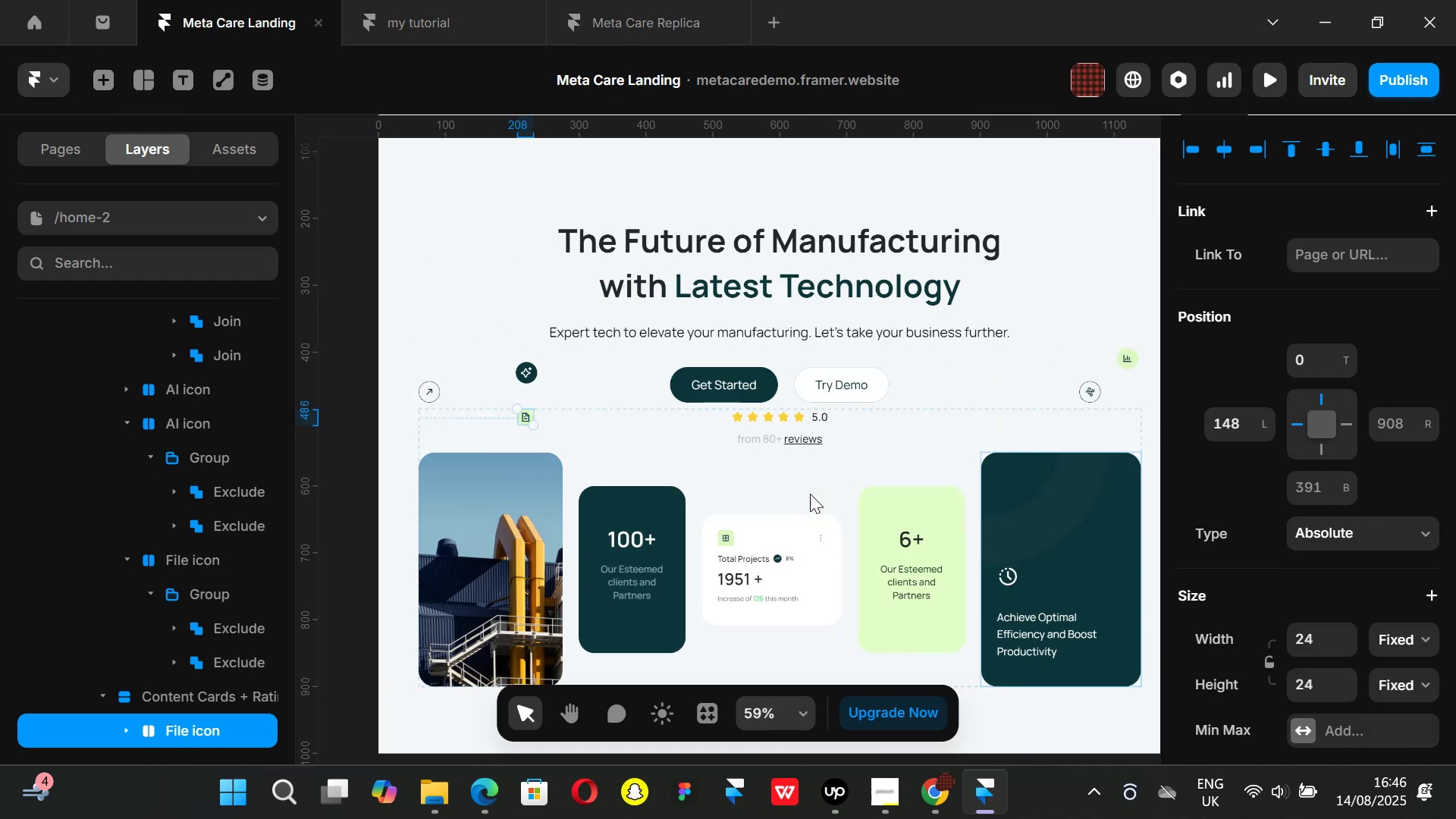 
hold_key(key=ShiftLeft, duration=1.51)
scroll: coordinate [810, 494], scroll_direction: down, amount: 2.0
 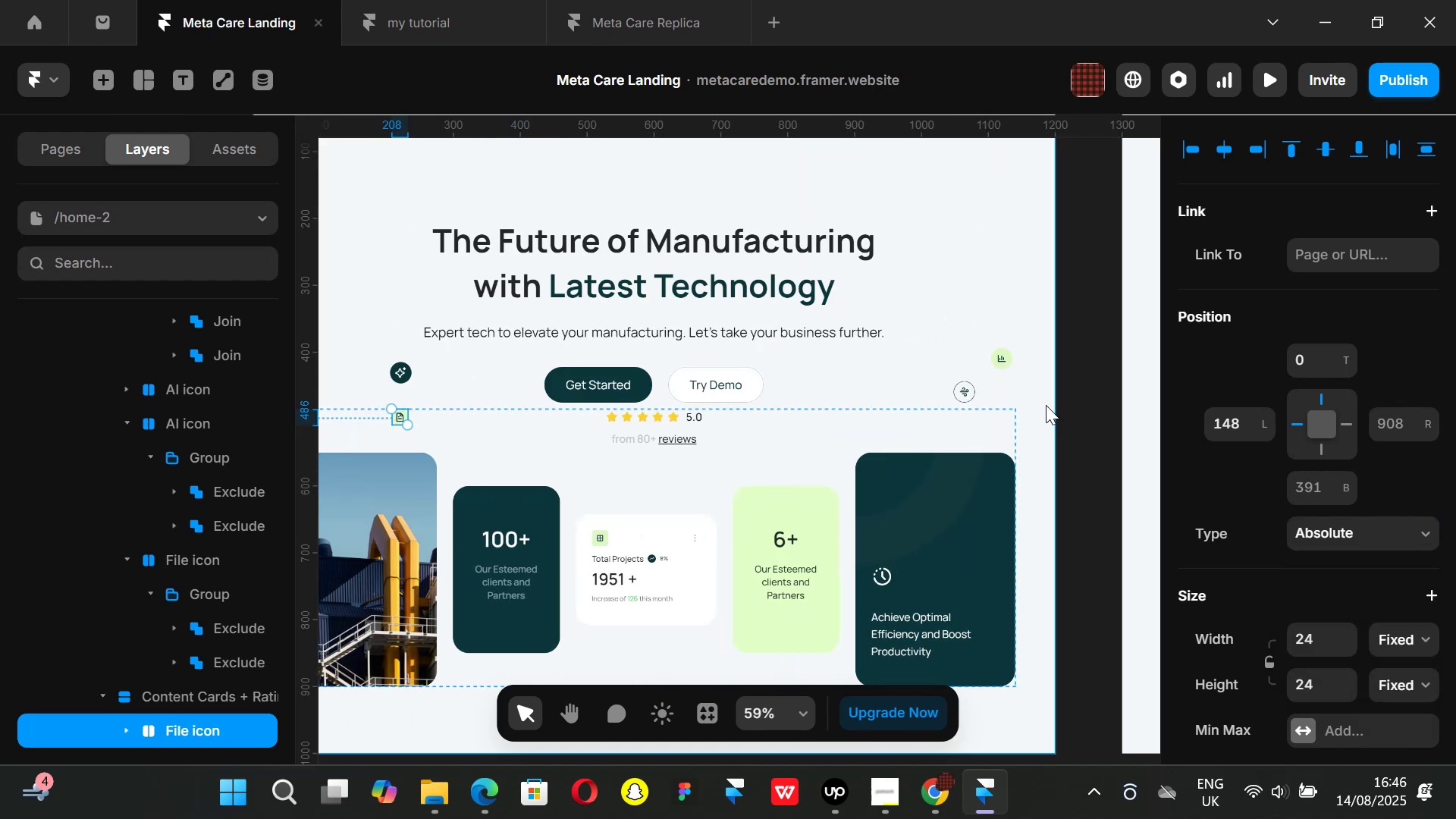 
hold_key(key=ShiftLeft, duration=0.3)
 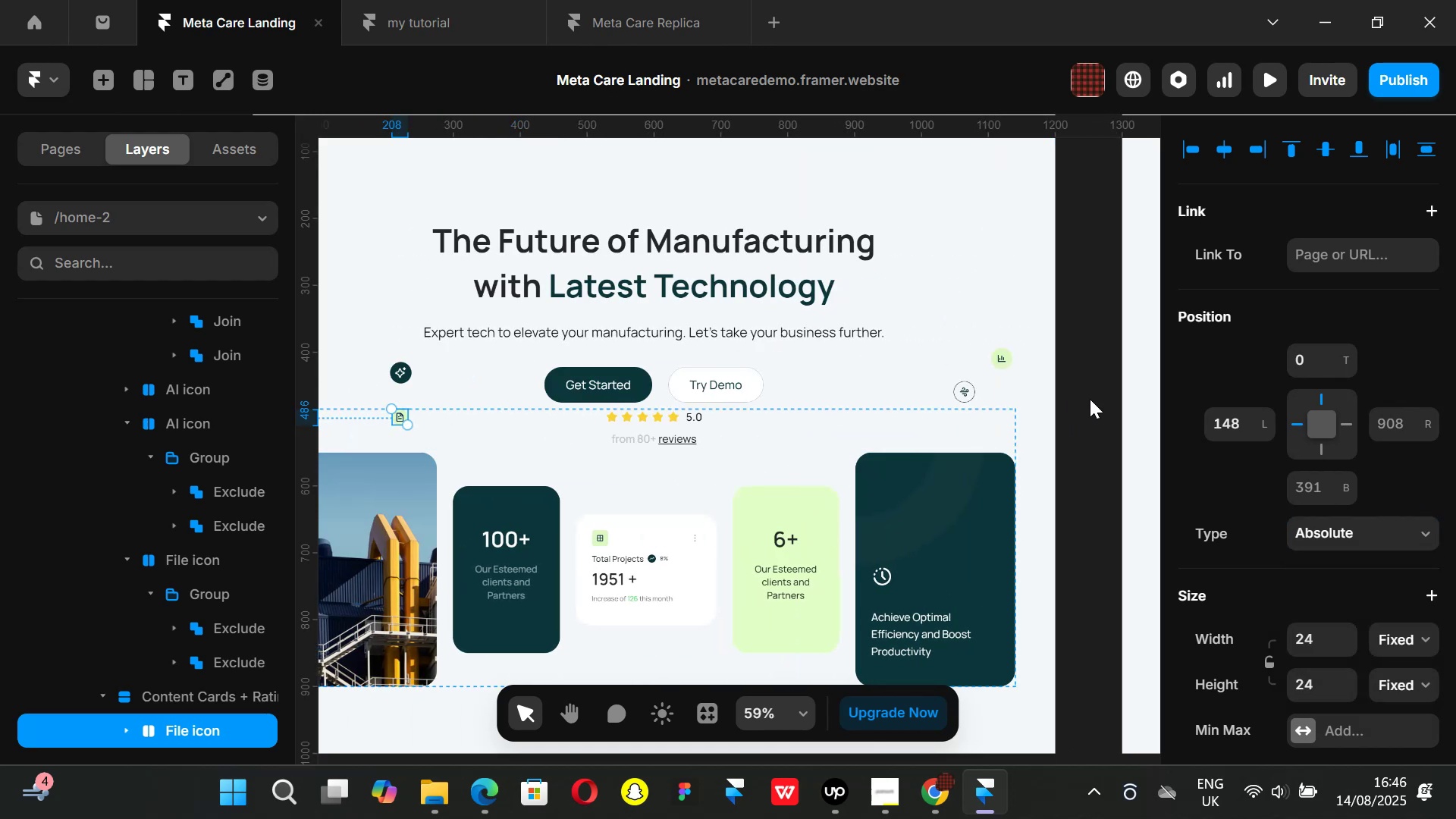 
left_click([1090, 399])
 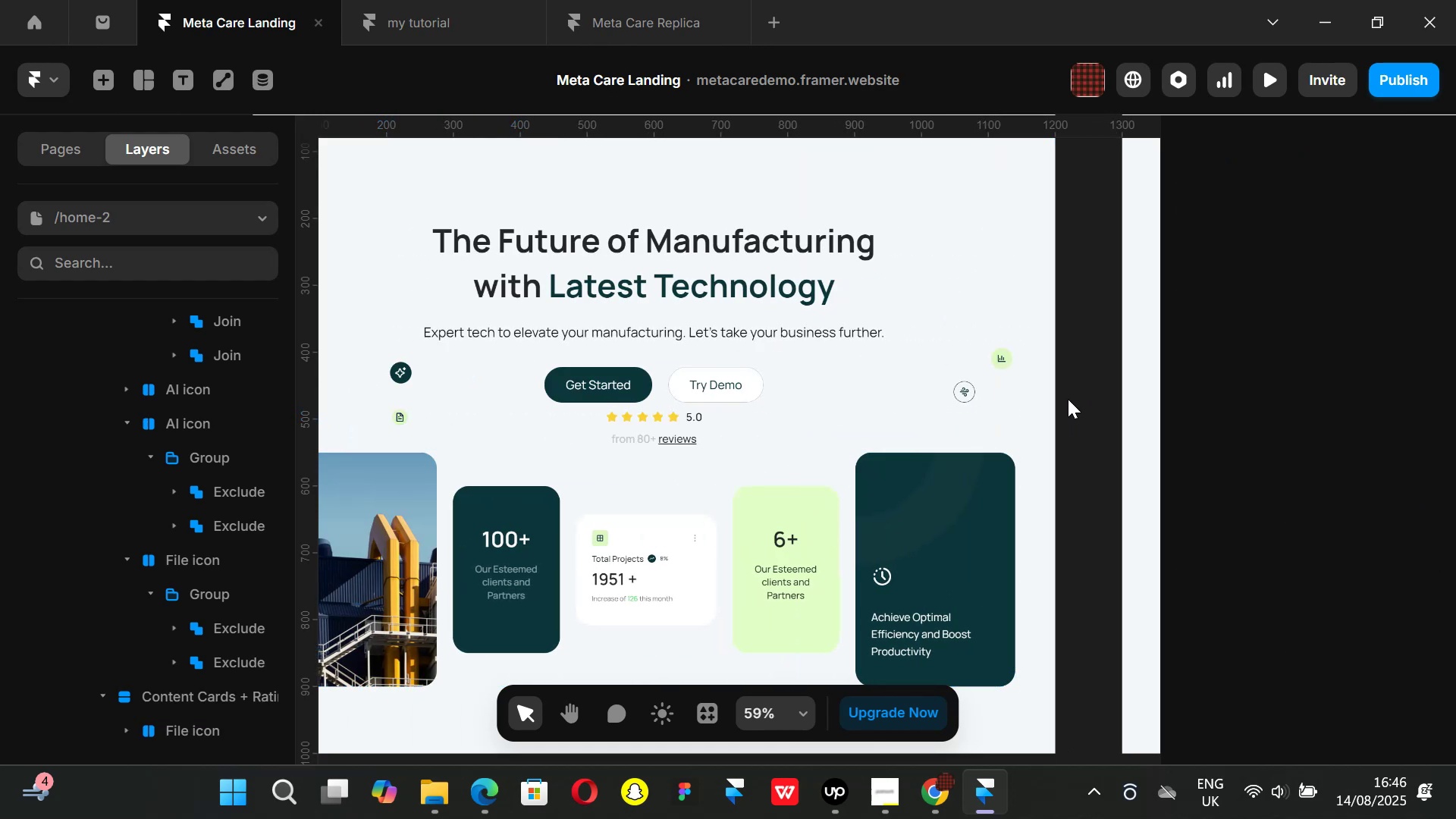 
hold_key(key=ShiftLeft, duration=0.75)
scroll: coordinate [1054, 398], scroll_direction: up, amount: 1.0
 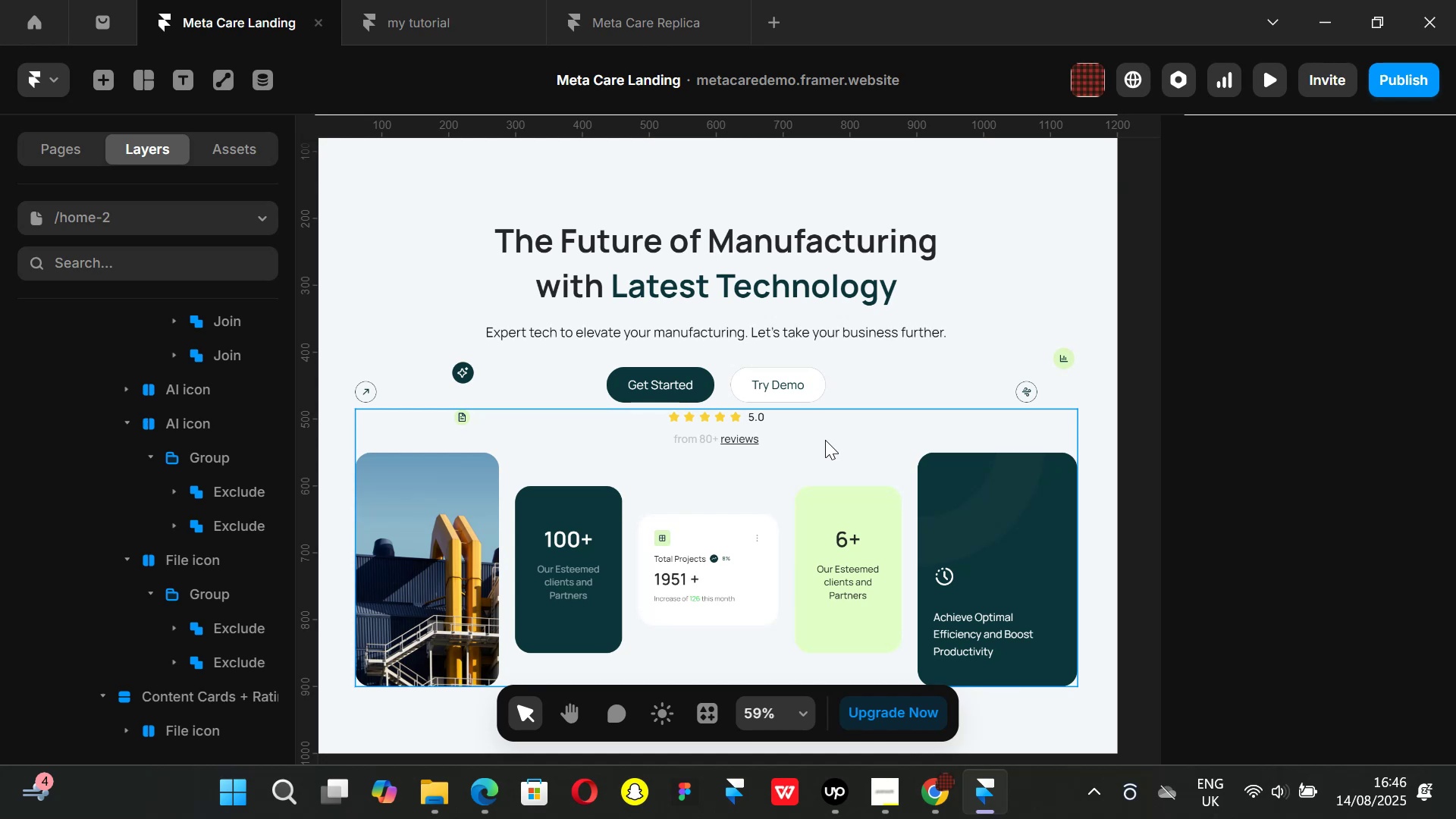 
hold_key(key=ControlLeft, duration=0.46)
scroll: coordinate [825, 440], scroll_direction: down, amount: 1.0
 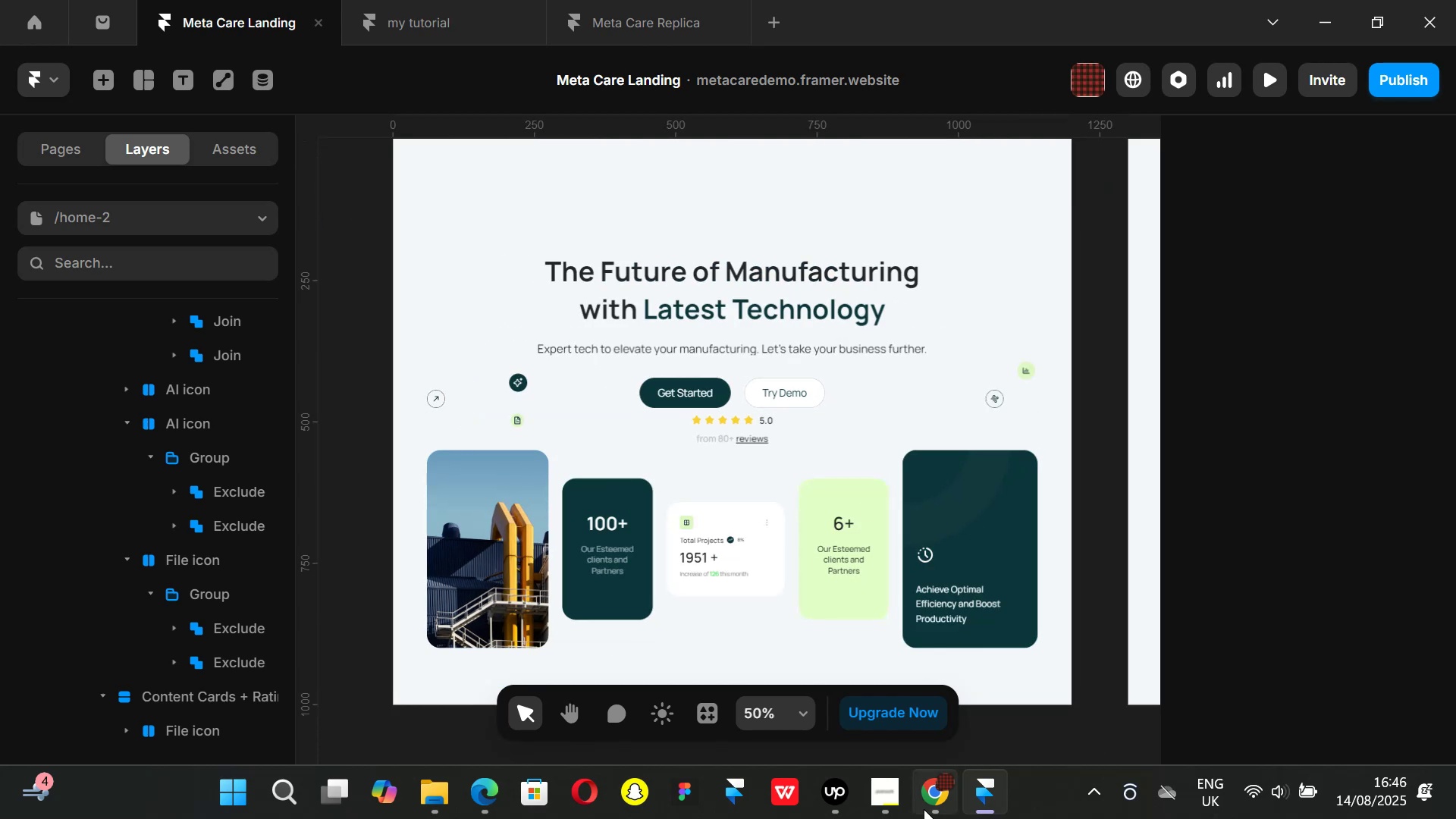 
left_click([926, 809])
 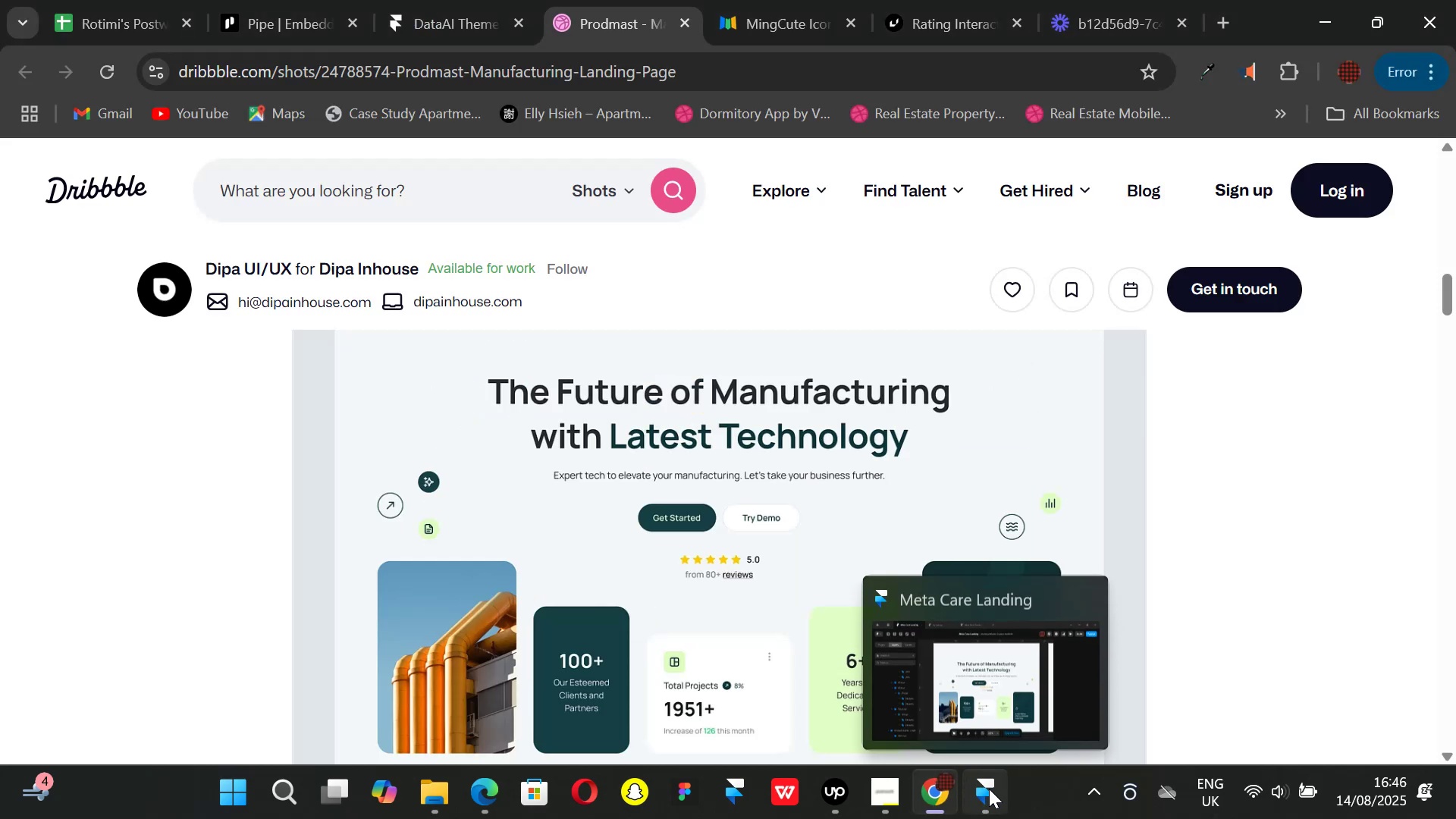 
left_click([989, 789])
 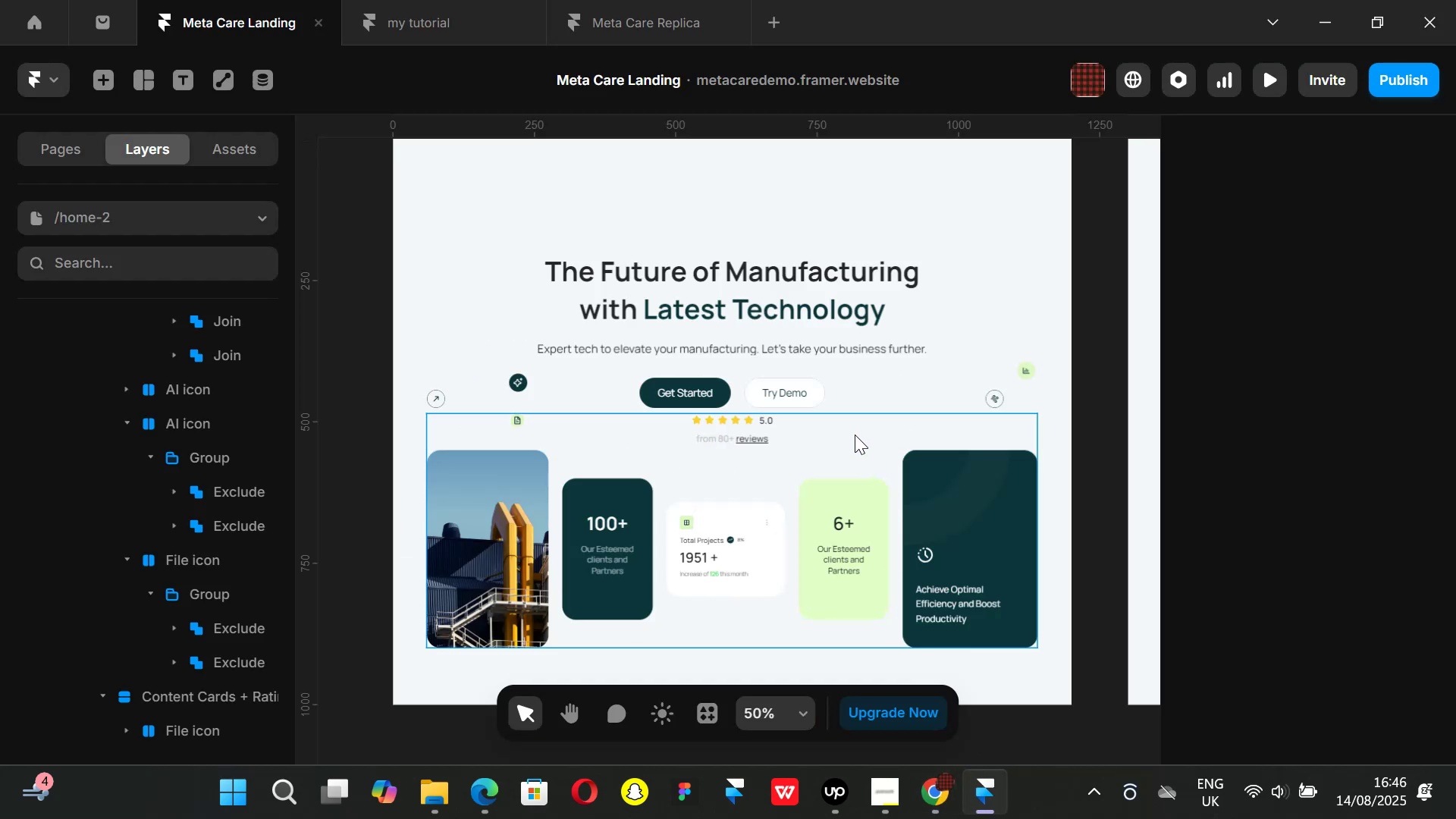 
left_click([855, 435])
 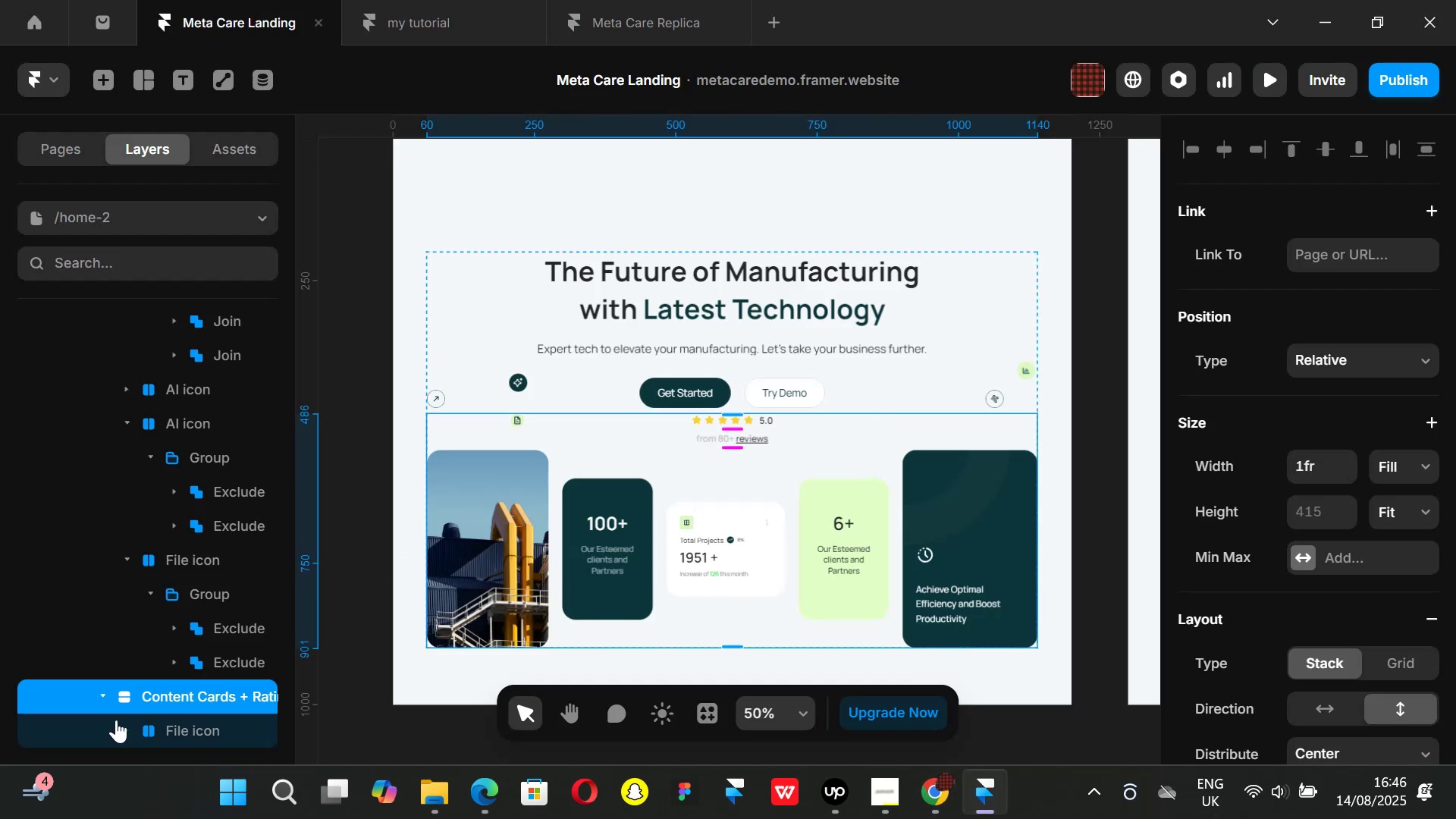 
left_click([99, 698])
 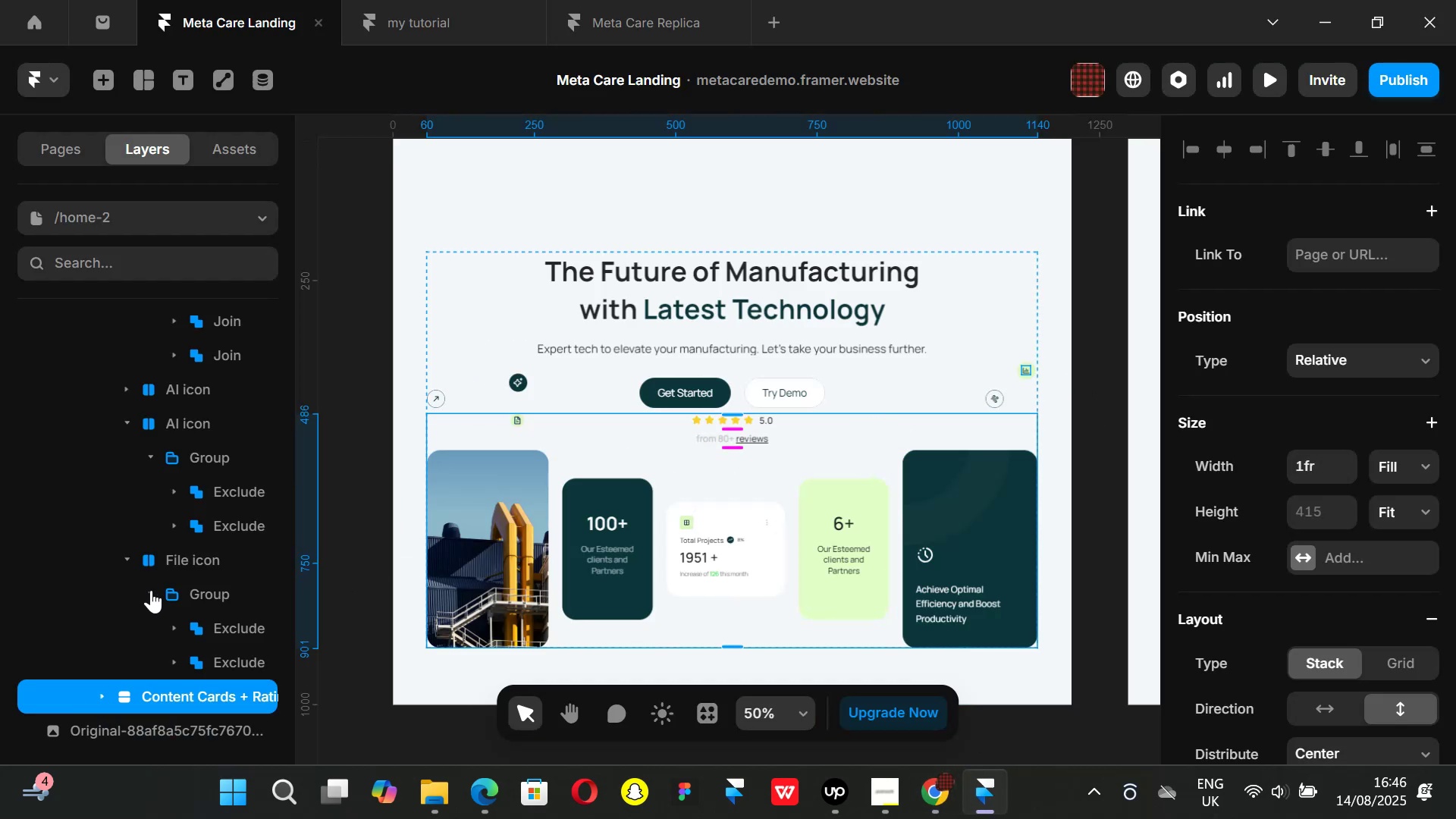 
left_click([151, 590])
 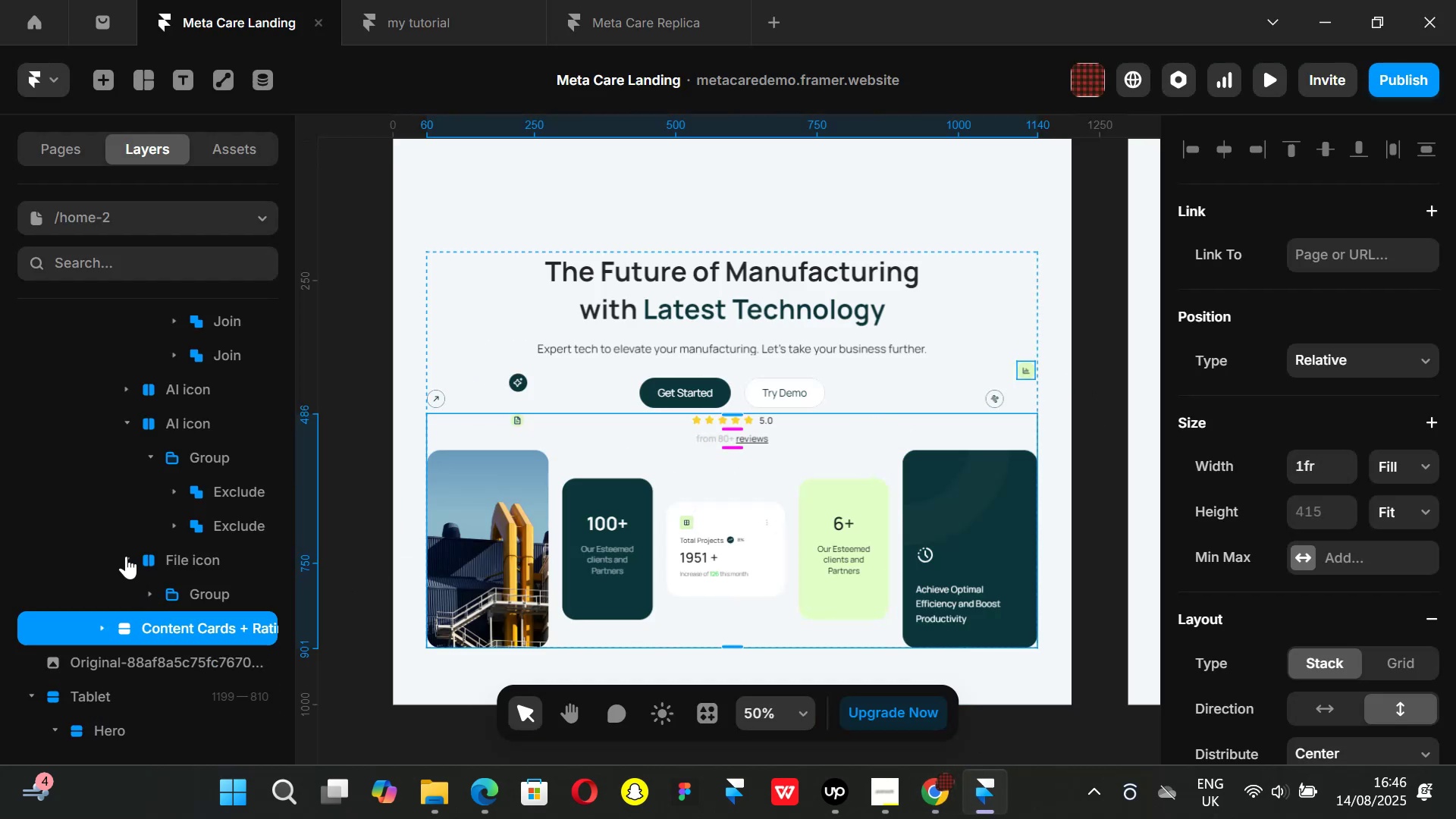 
left_click([126, 556])
 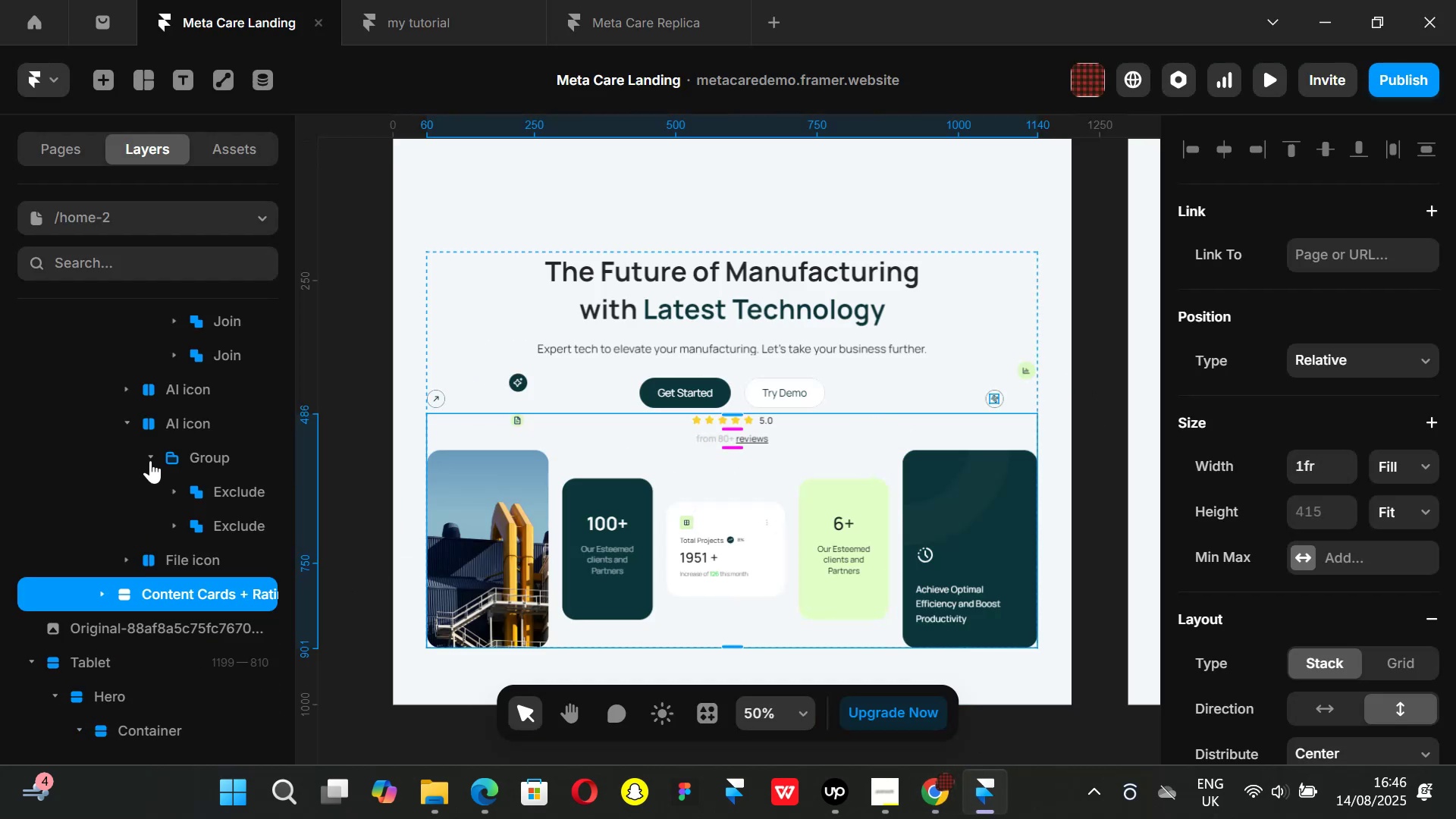 
left_click([151, 451])
 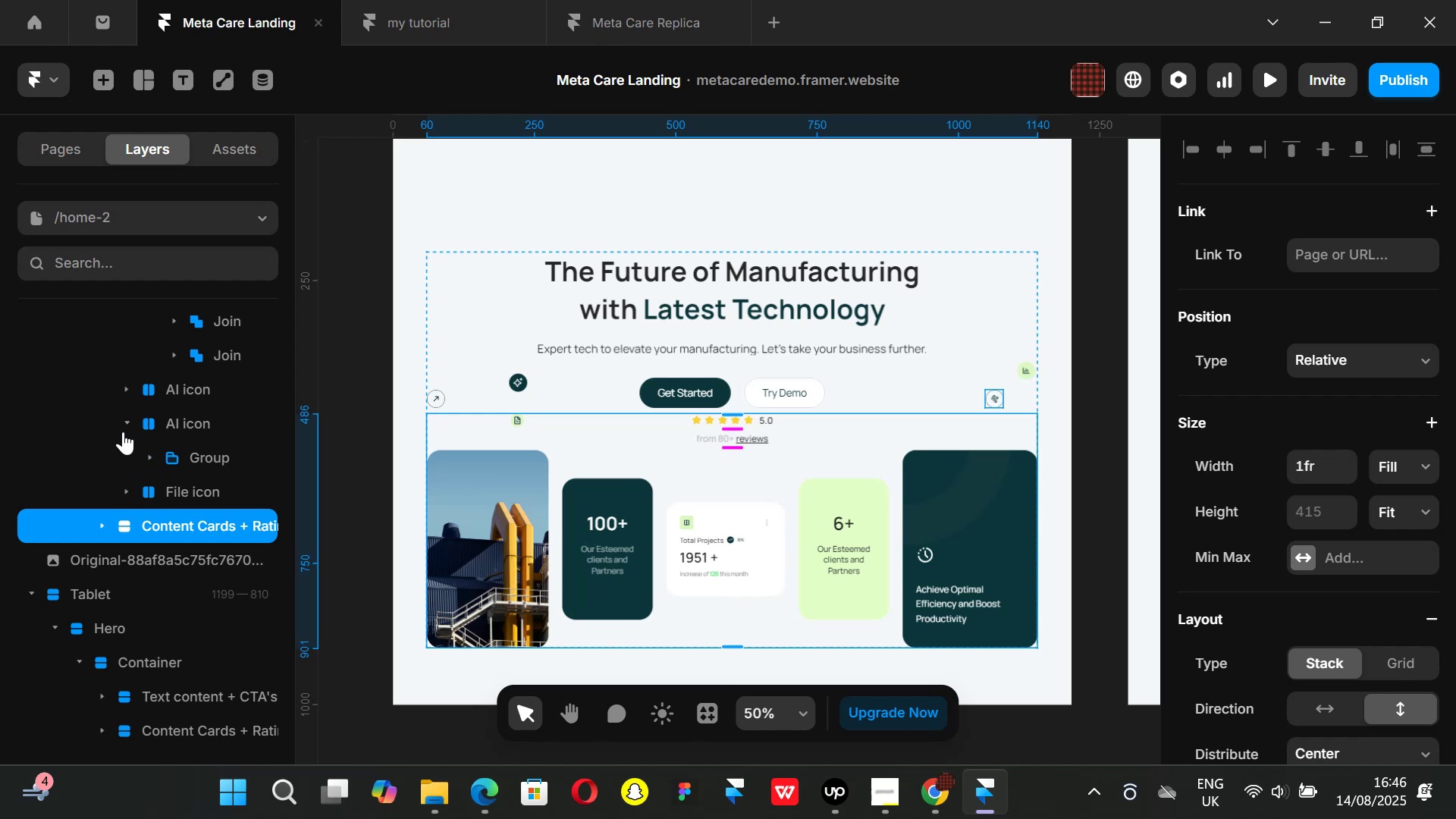 
left_click([124, 422])
 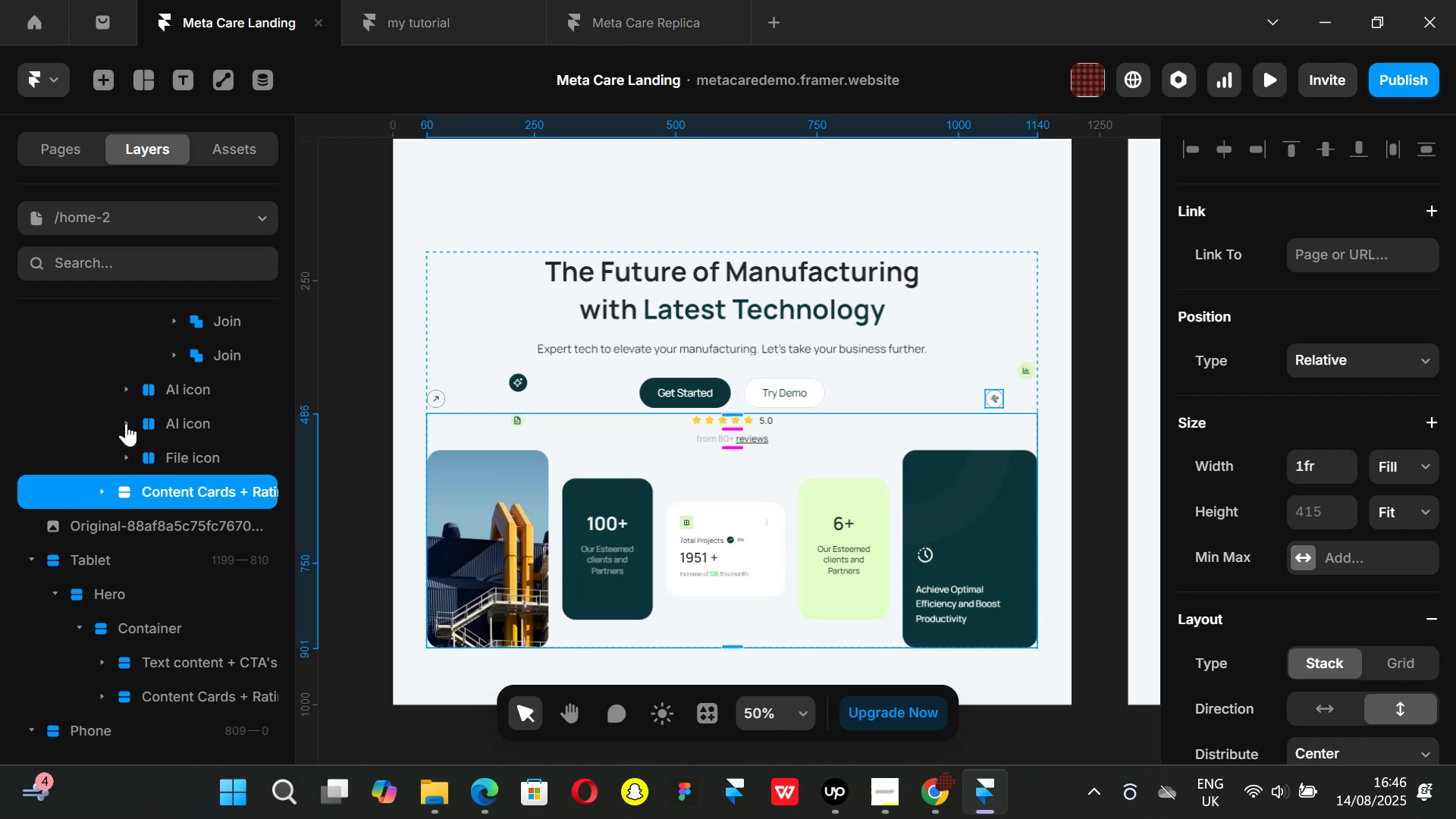 
scroll: coordinate [127, 425], scroll_direction: up, amount: 1.0
 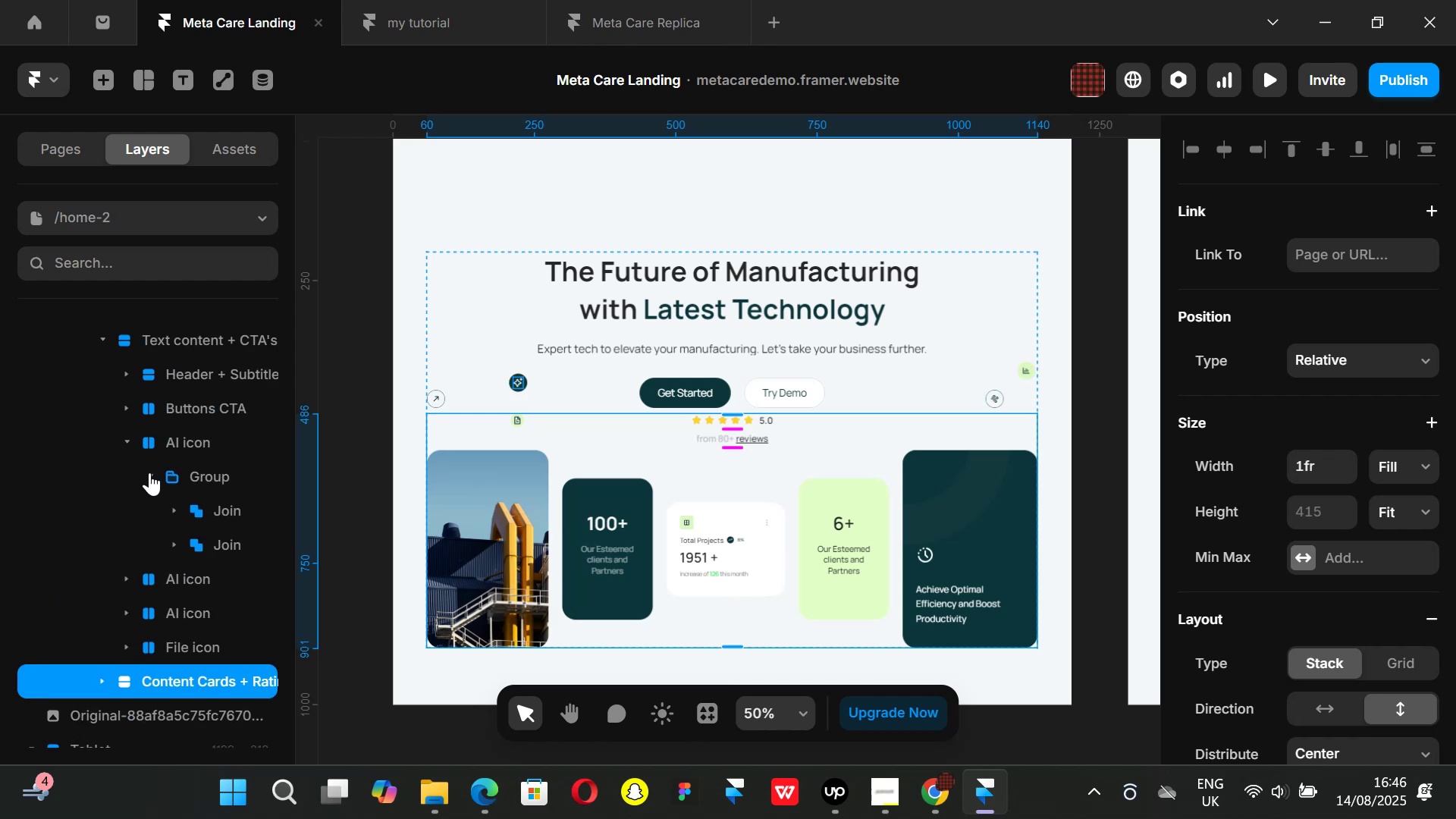 
left_click([152, 475])
 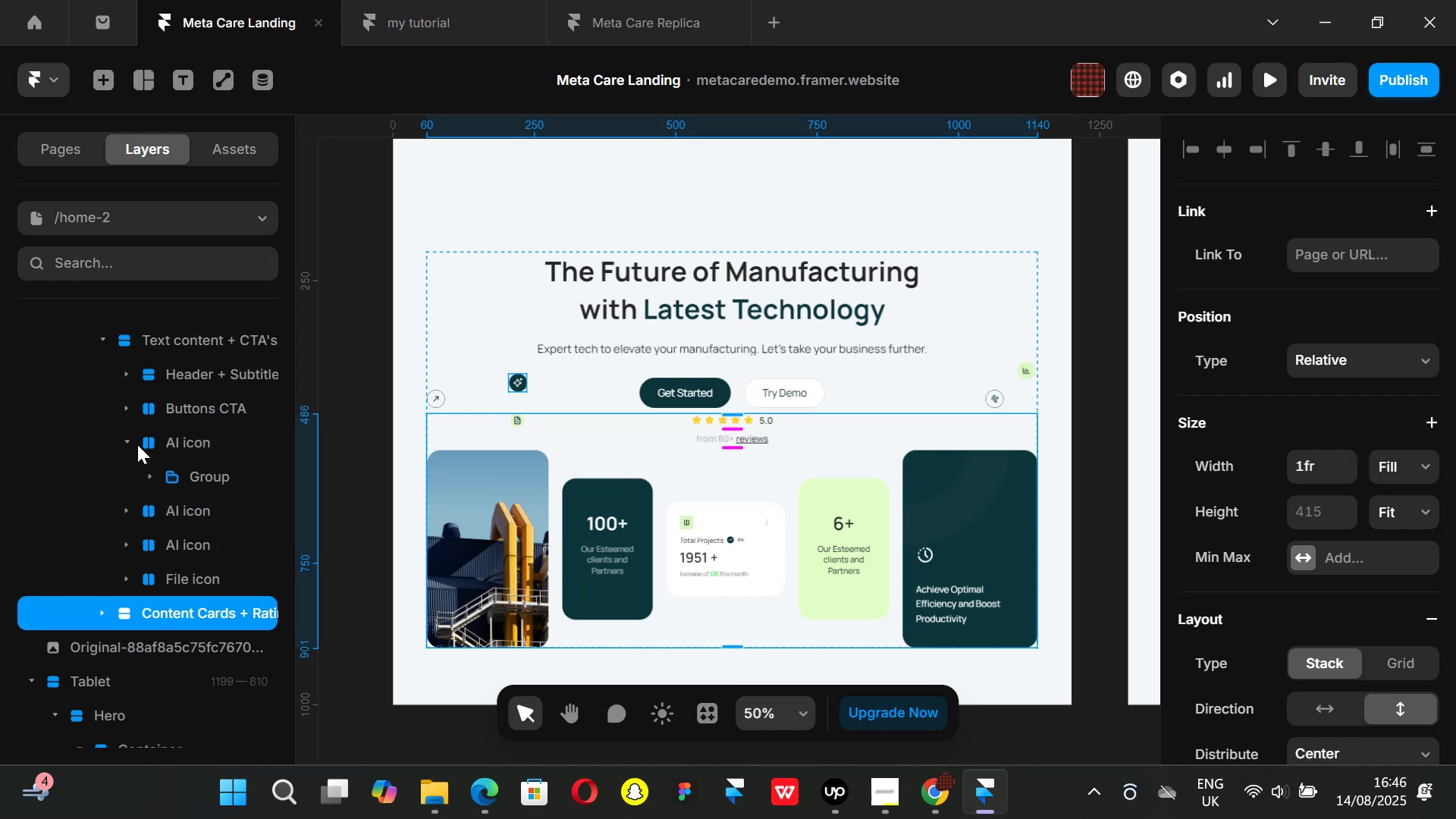 
left_click([124, 440])
 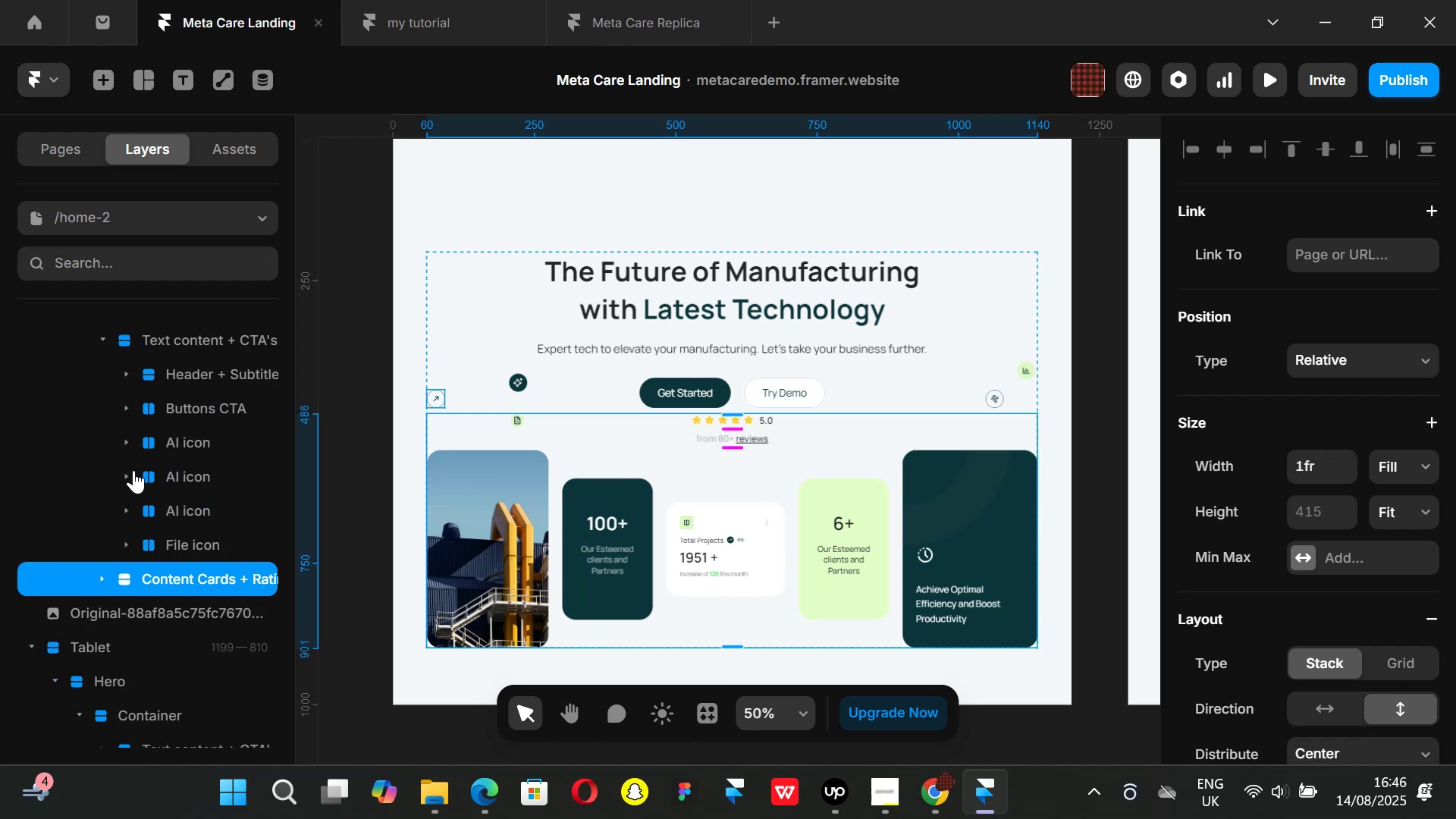 
scroll: coordinate [133, 470], scroll_direction: up, amount: 1.0
 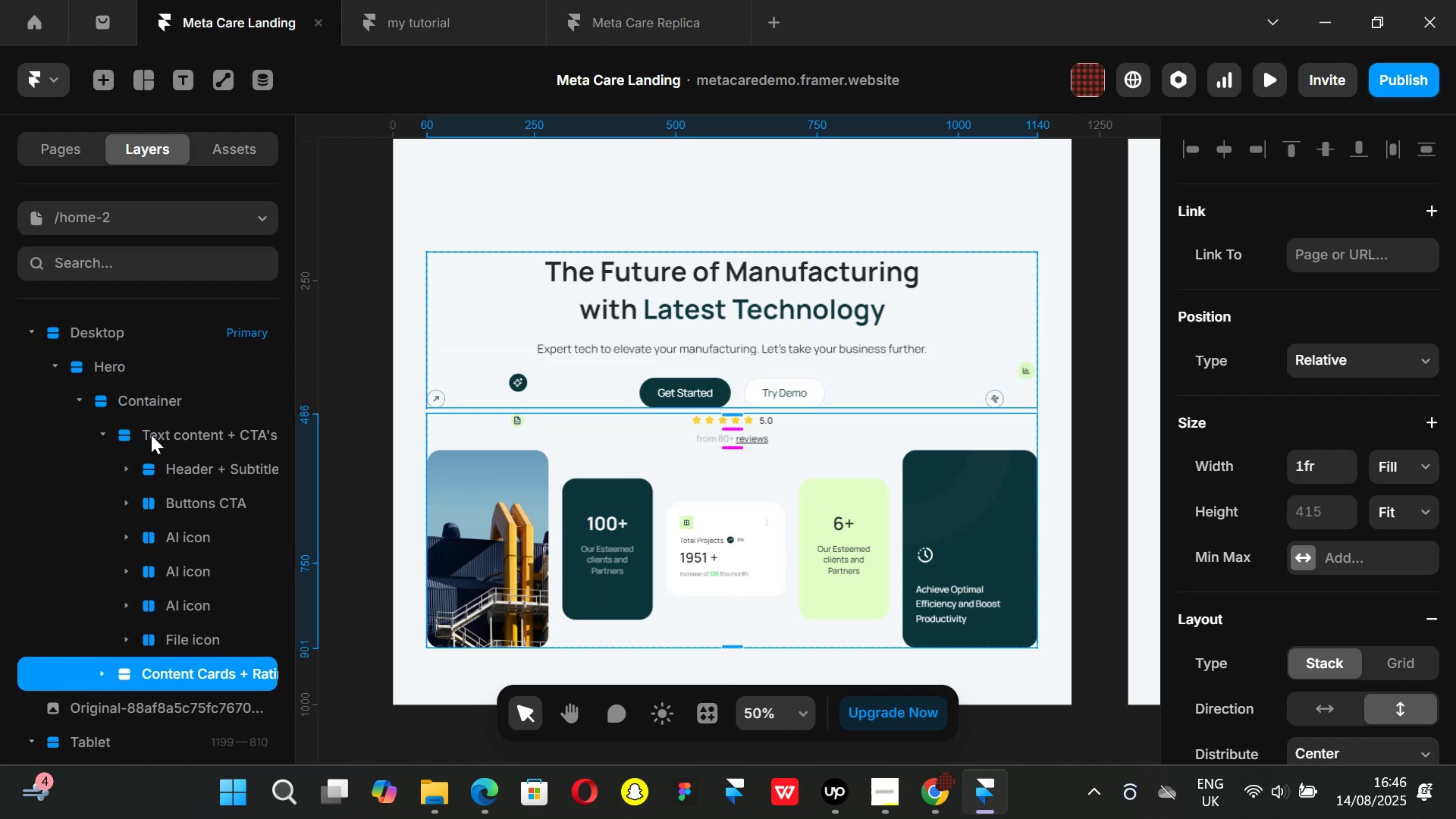 
left_click([176, 435])
 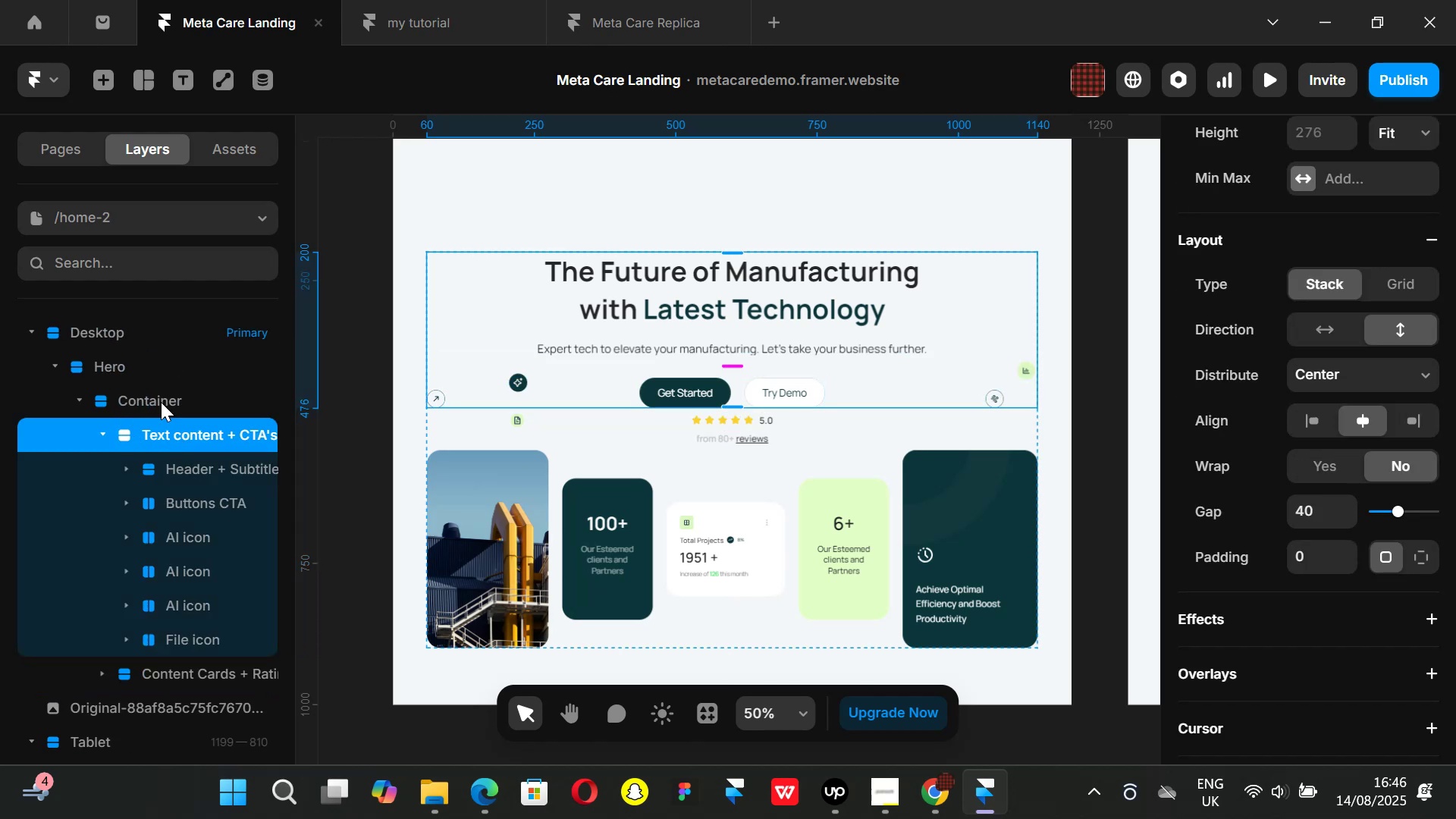 
left_click([178, 398])
 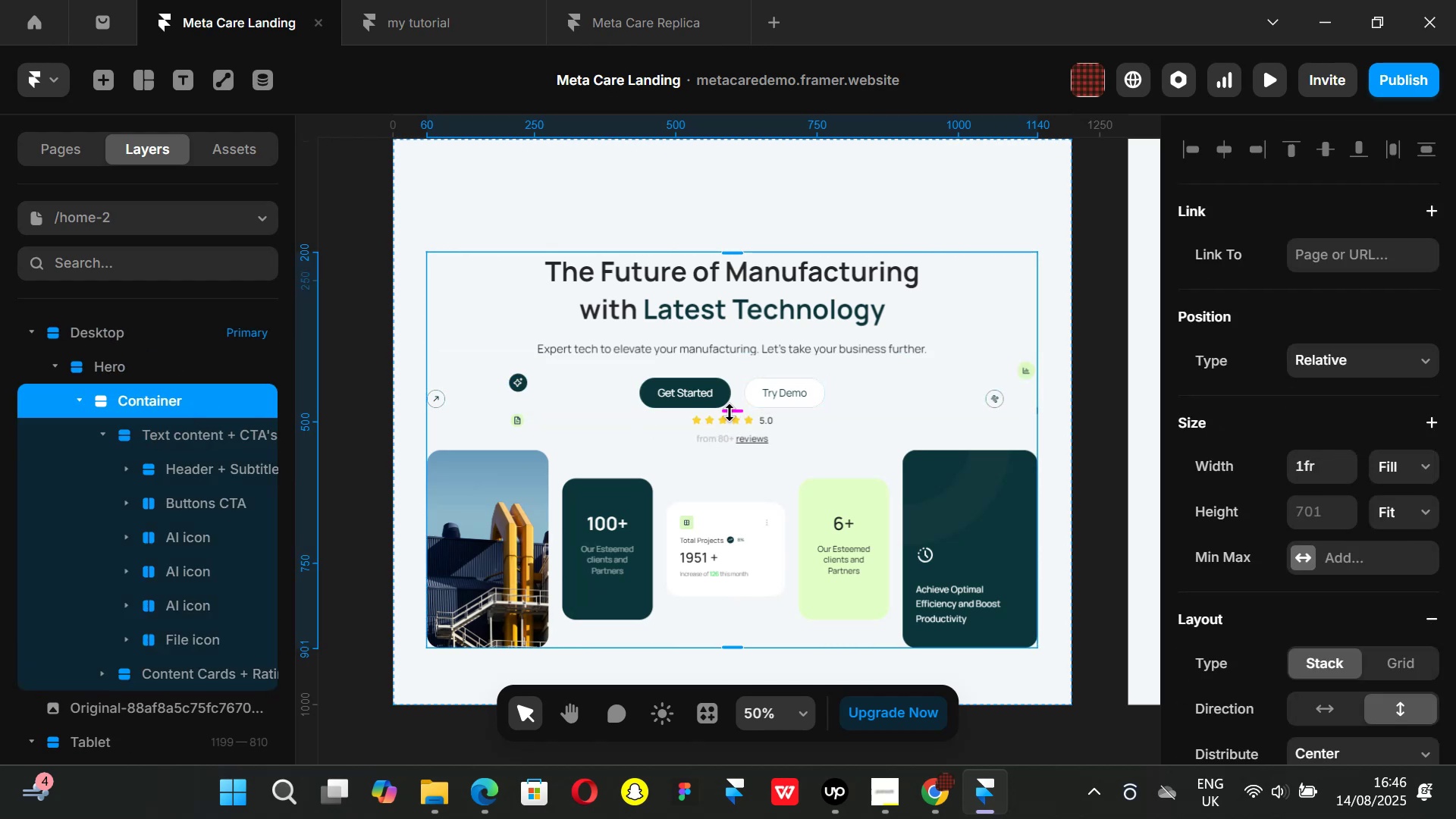 
left_click_drag(start_coordinate=[733, 408], to_coordinate=[733, 423])
 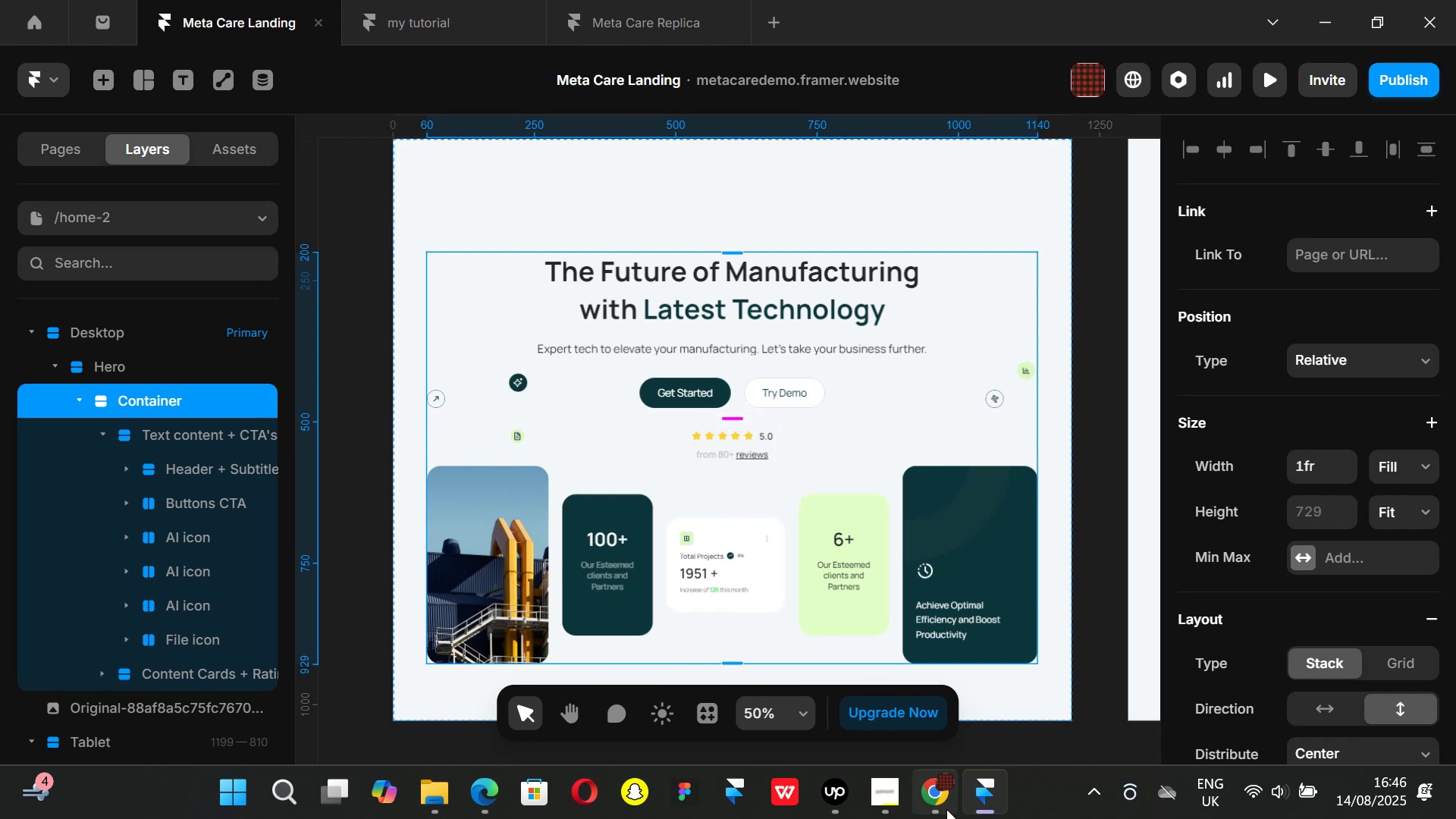 
left_click([946, 810])
 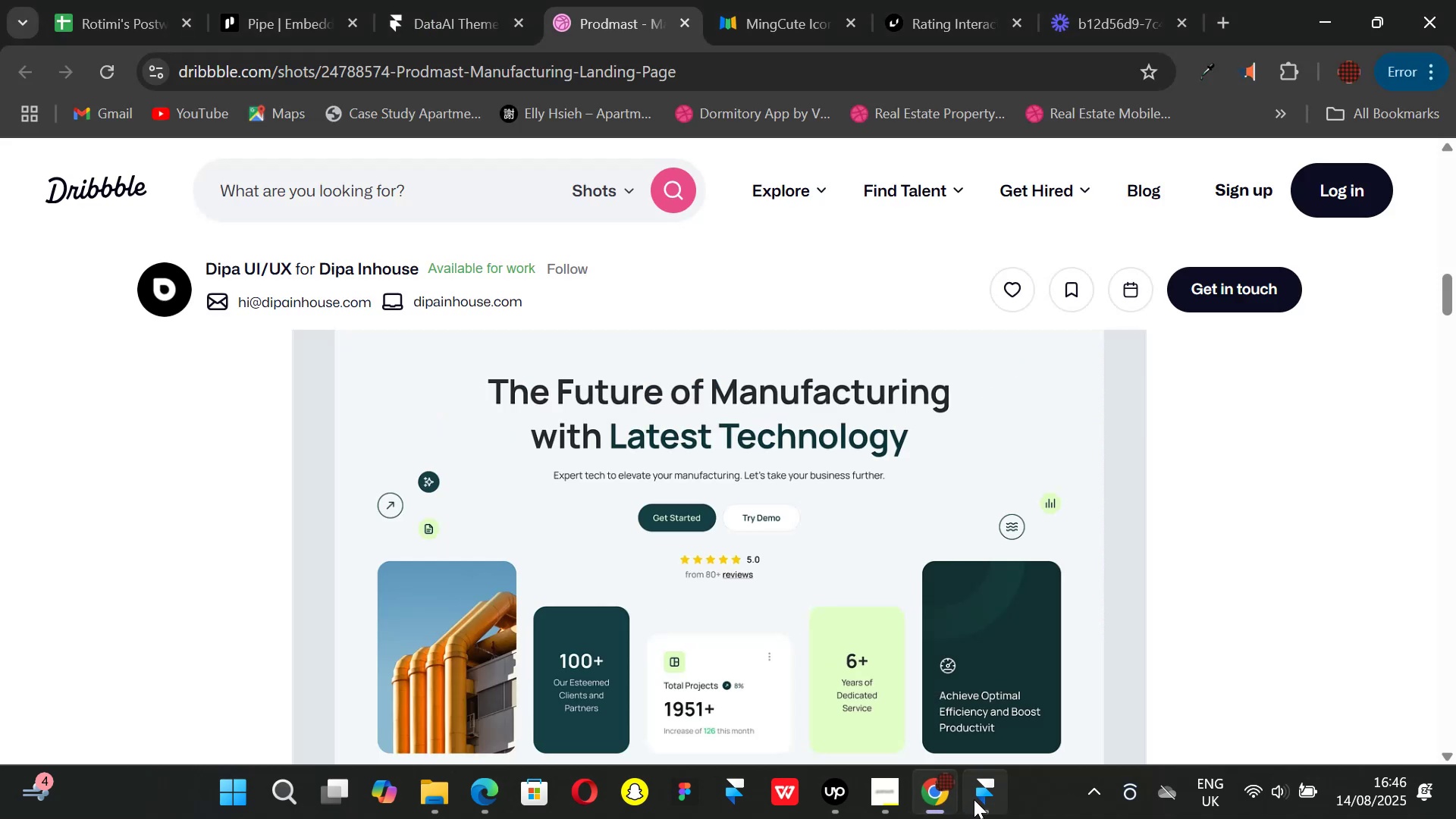 
left_click([978, 800])
 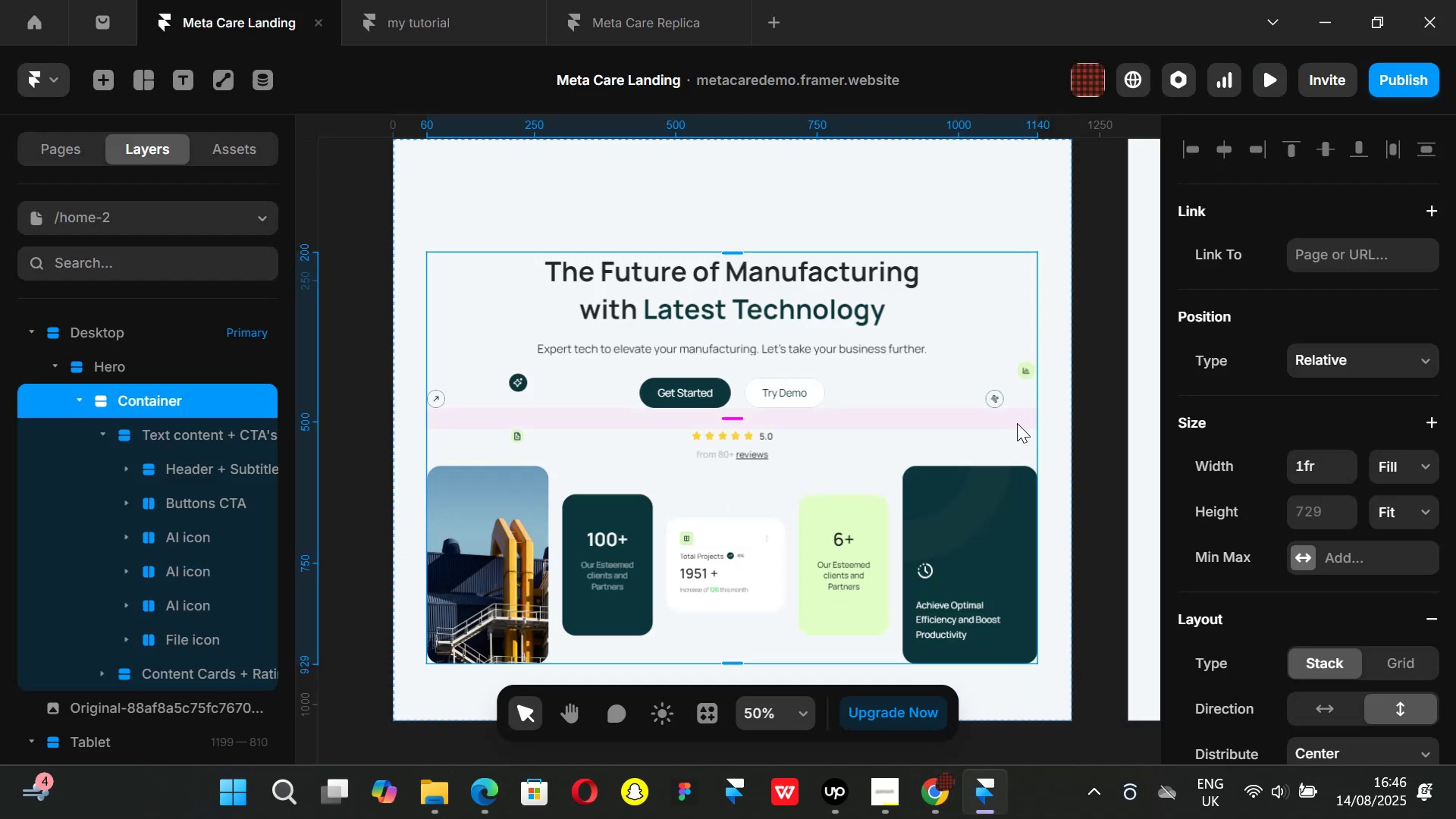 
scroll: coordinate [1360, 542], scroll_direction: down, amount: 1.0
 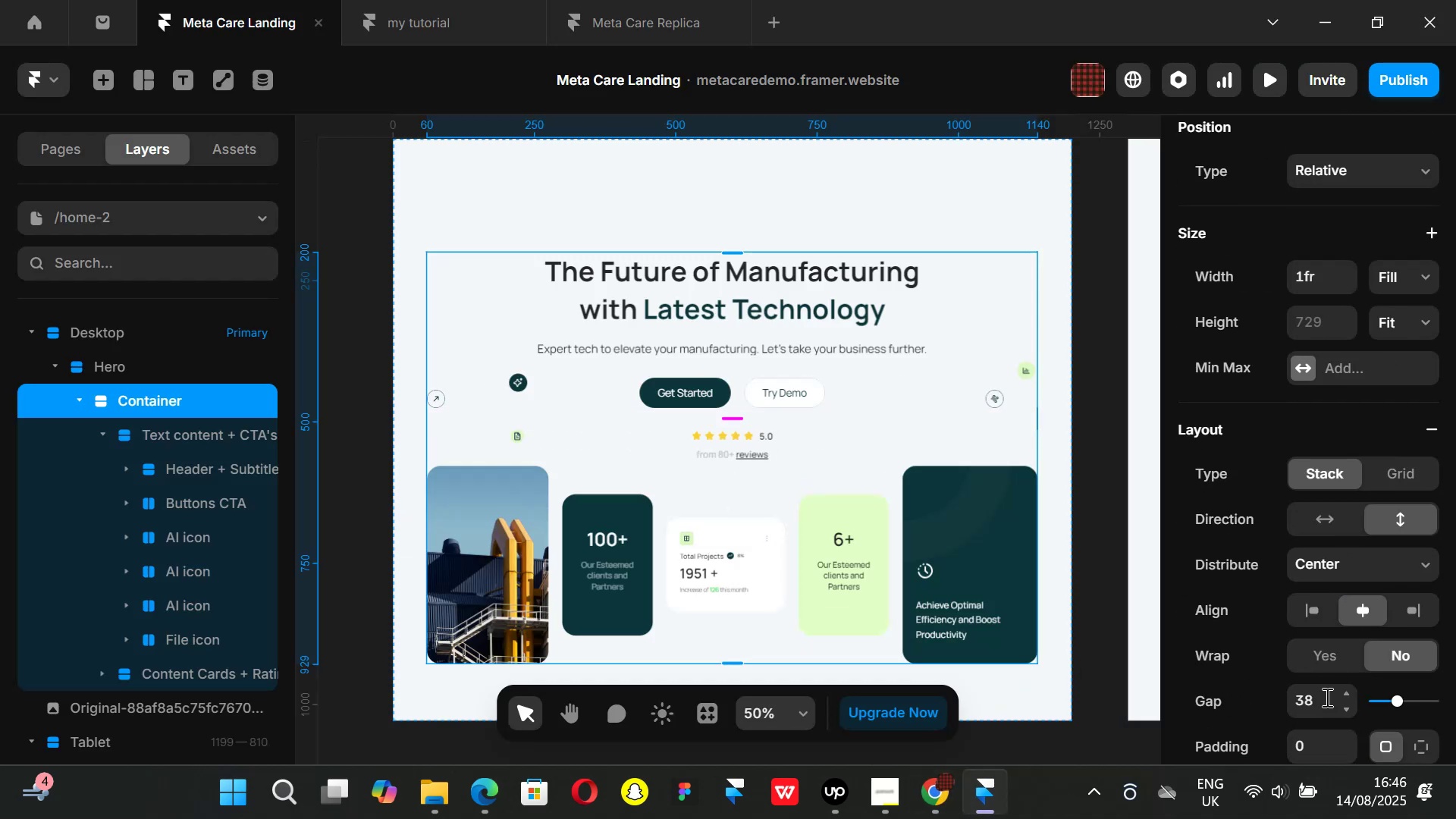 
left_click([1326, 697])
 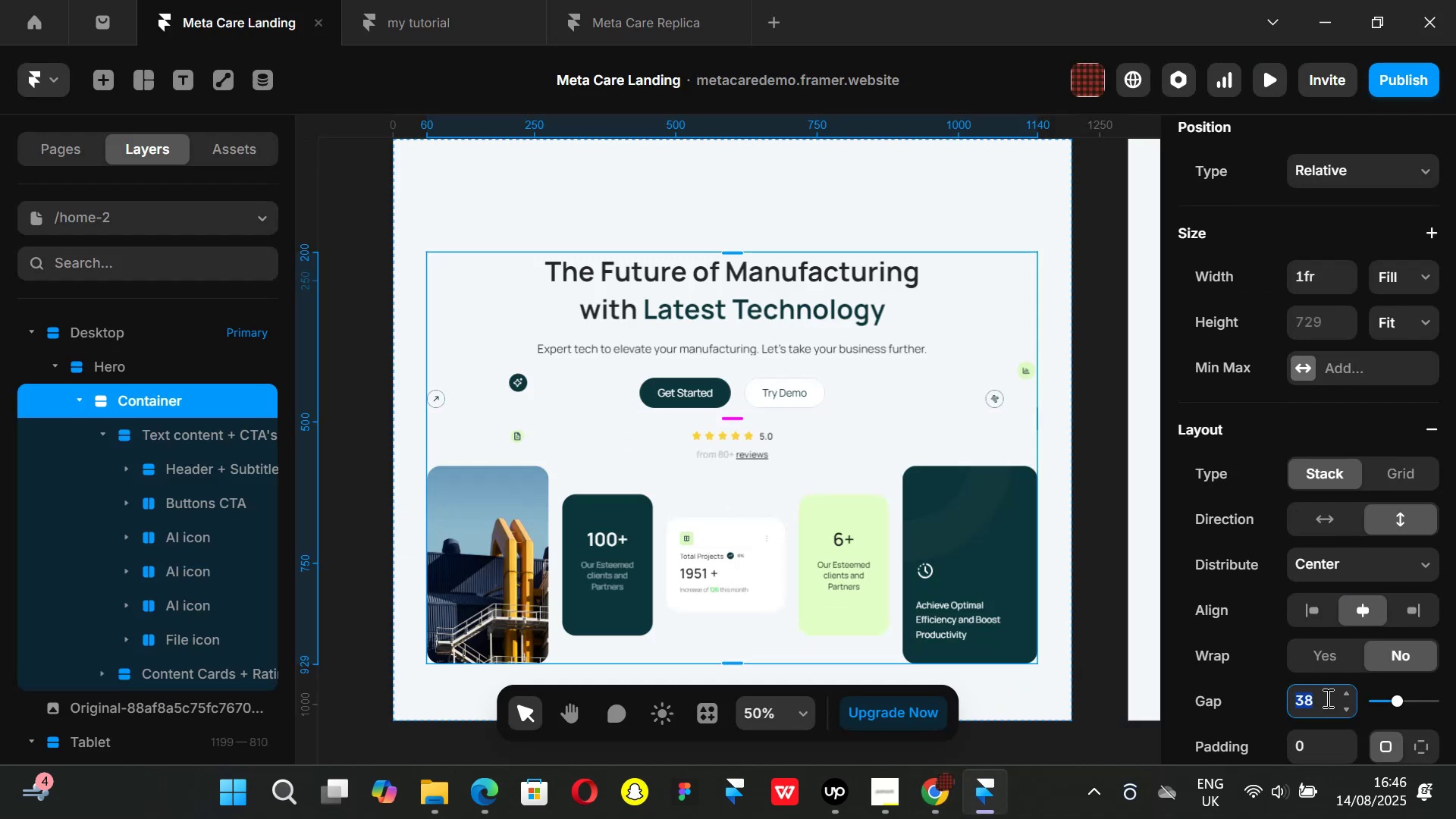 
type(32)
 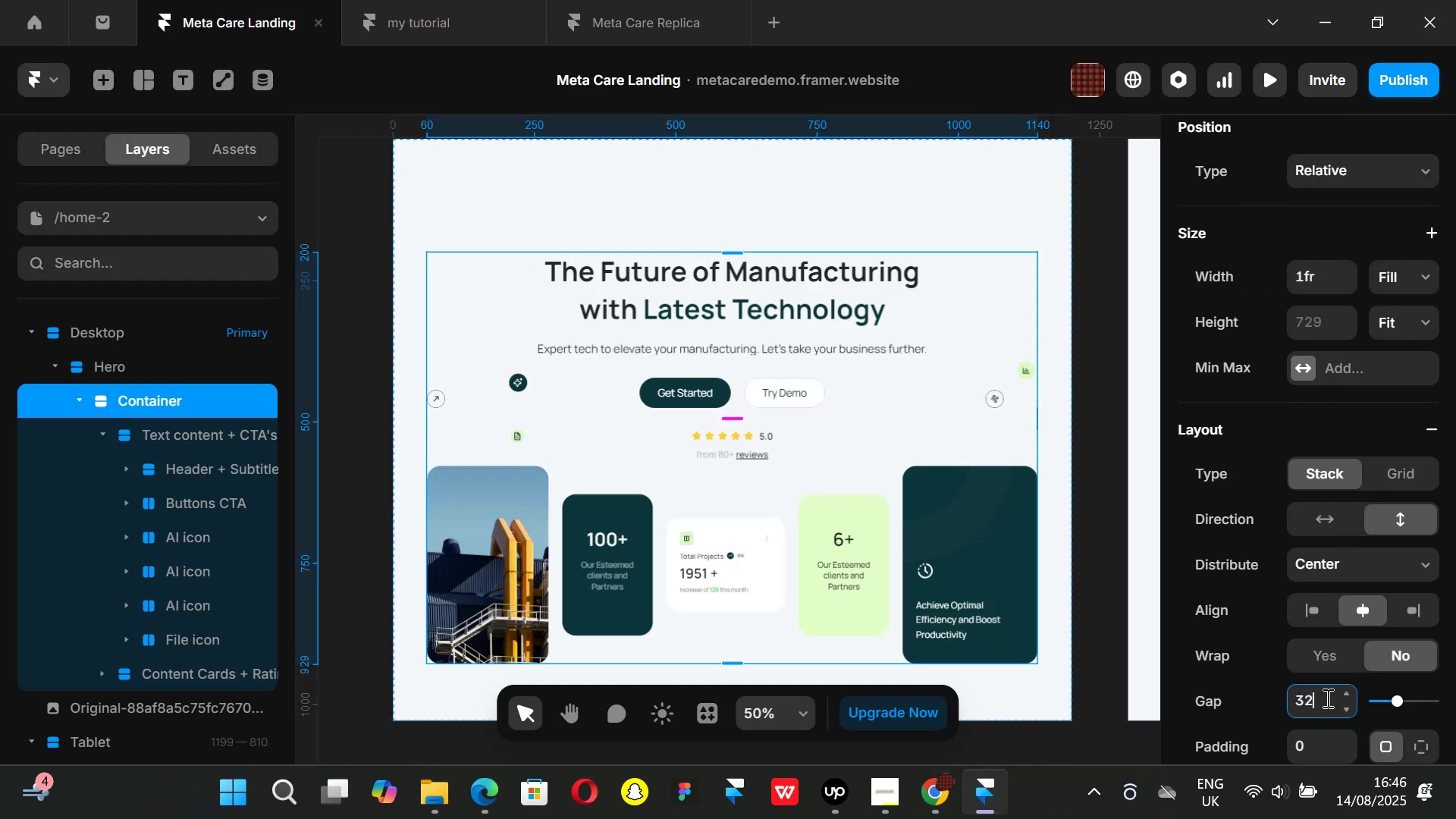 
key(Enter)
 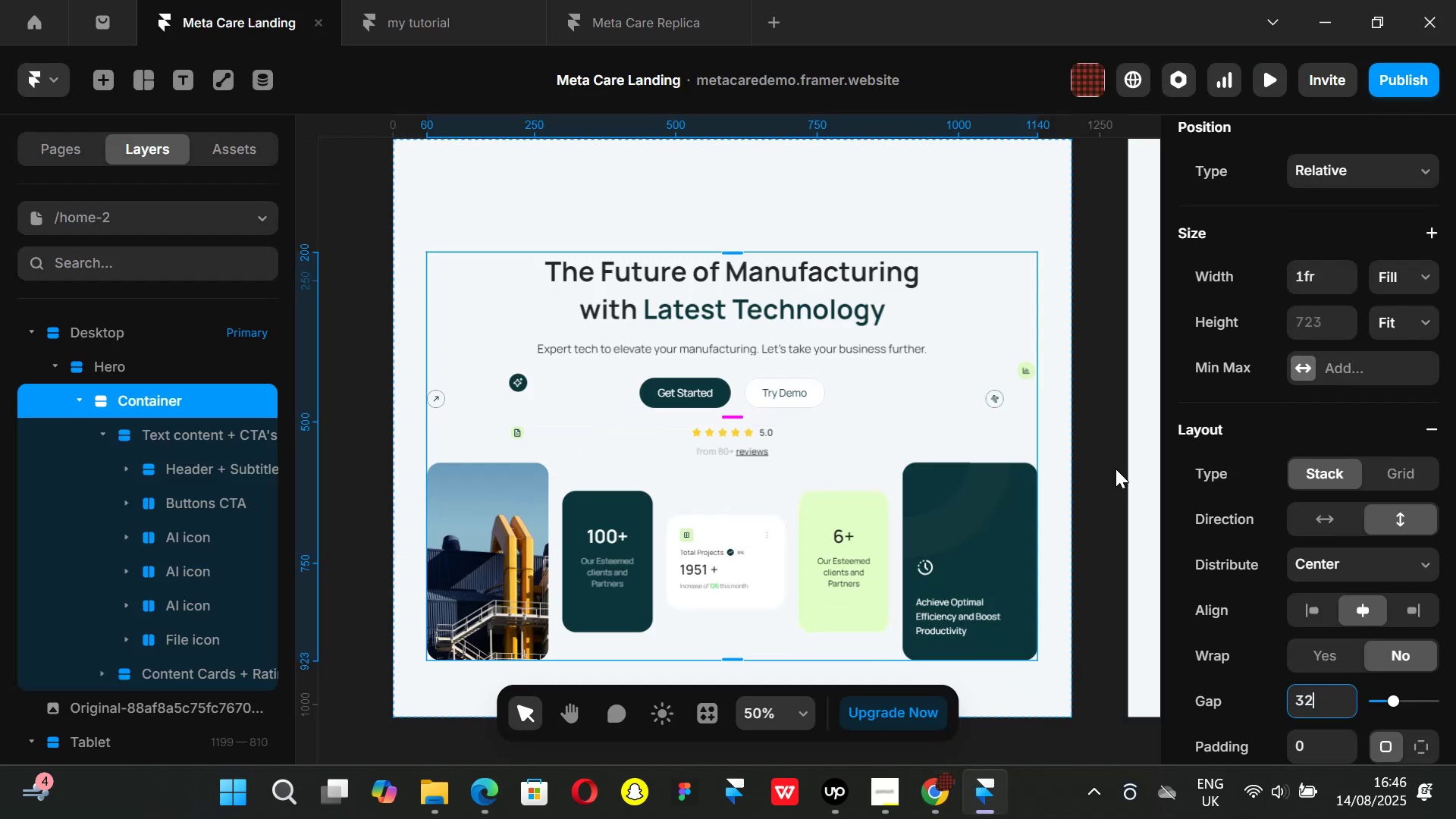 
left_click([1111, 457])
 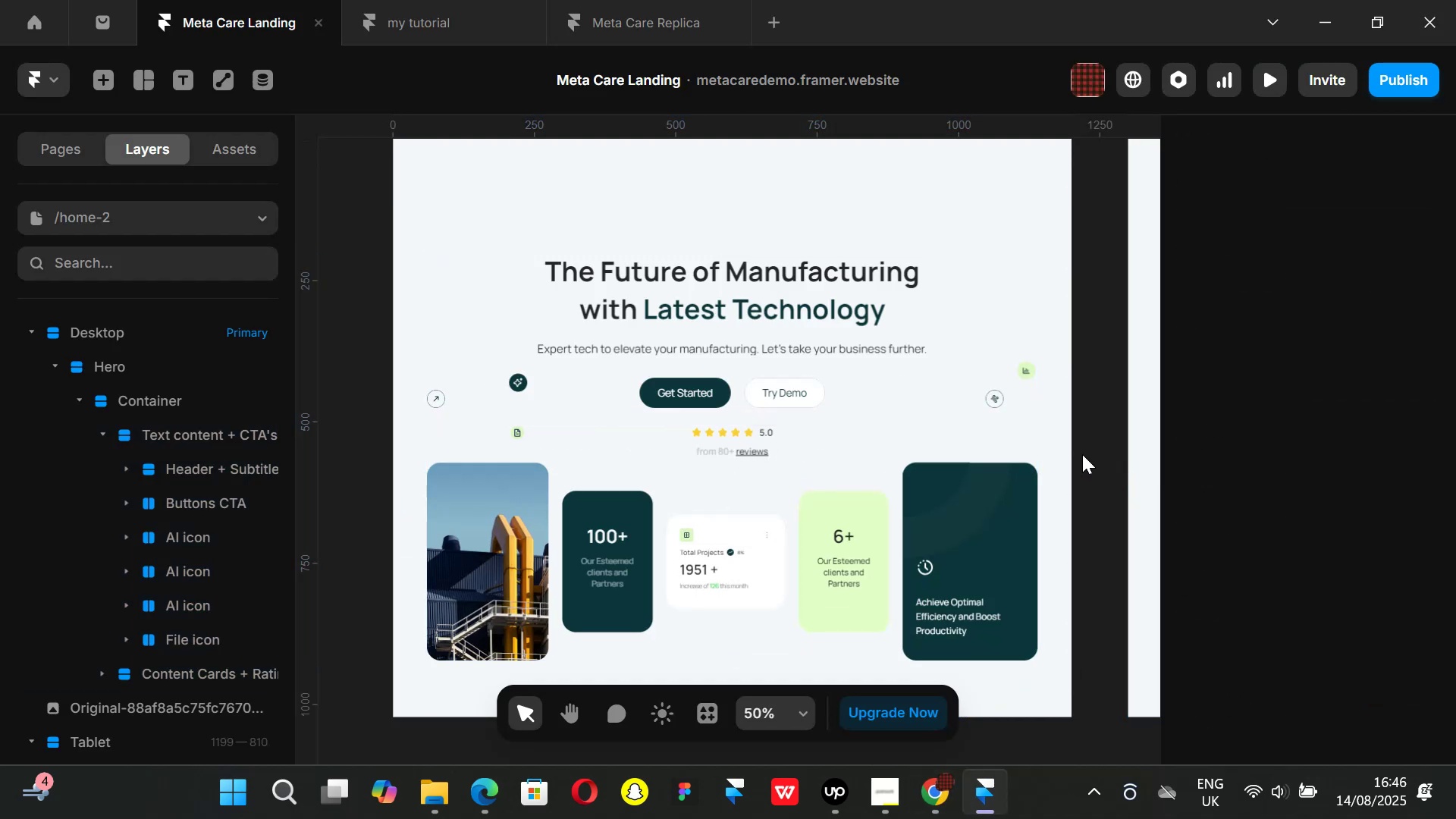 
hold_key(key=ControlLeft, duration=0.44)
scroll: coordinate [1082, 454], scroll_direction: down, amount: 1.0
 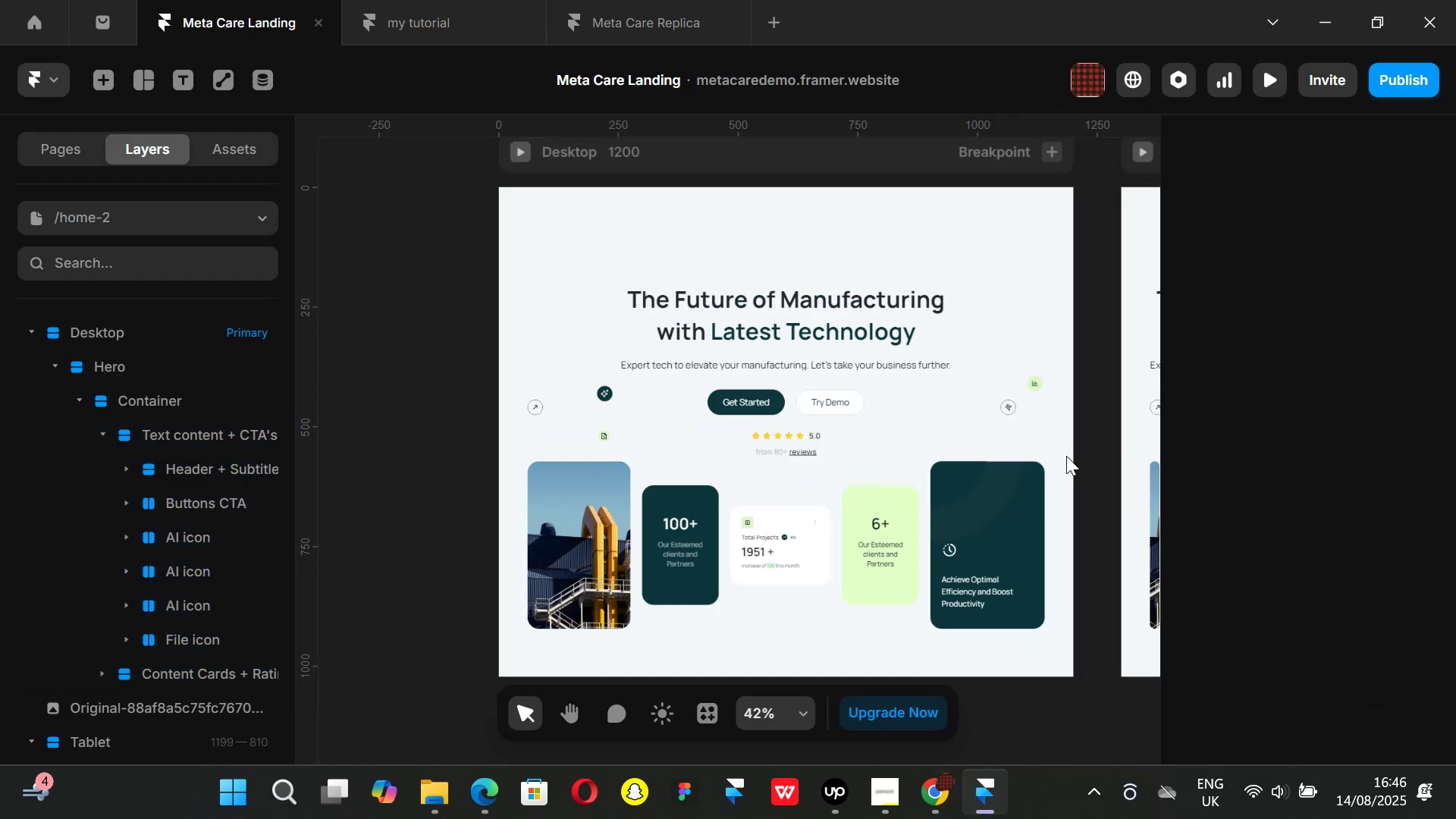 
hold_key(key=ShiftLeft, duration=1.41)
scroll: coordinate [984, 455], scroll_direction: none, amount: 0.0
 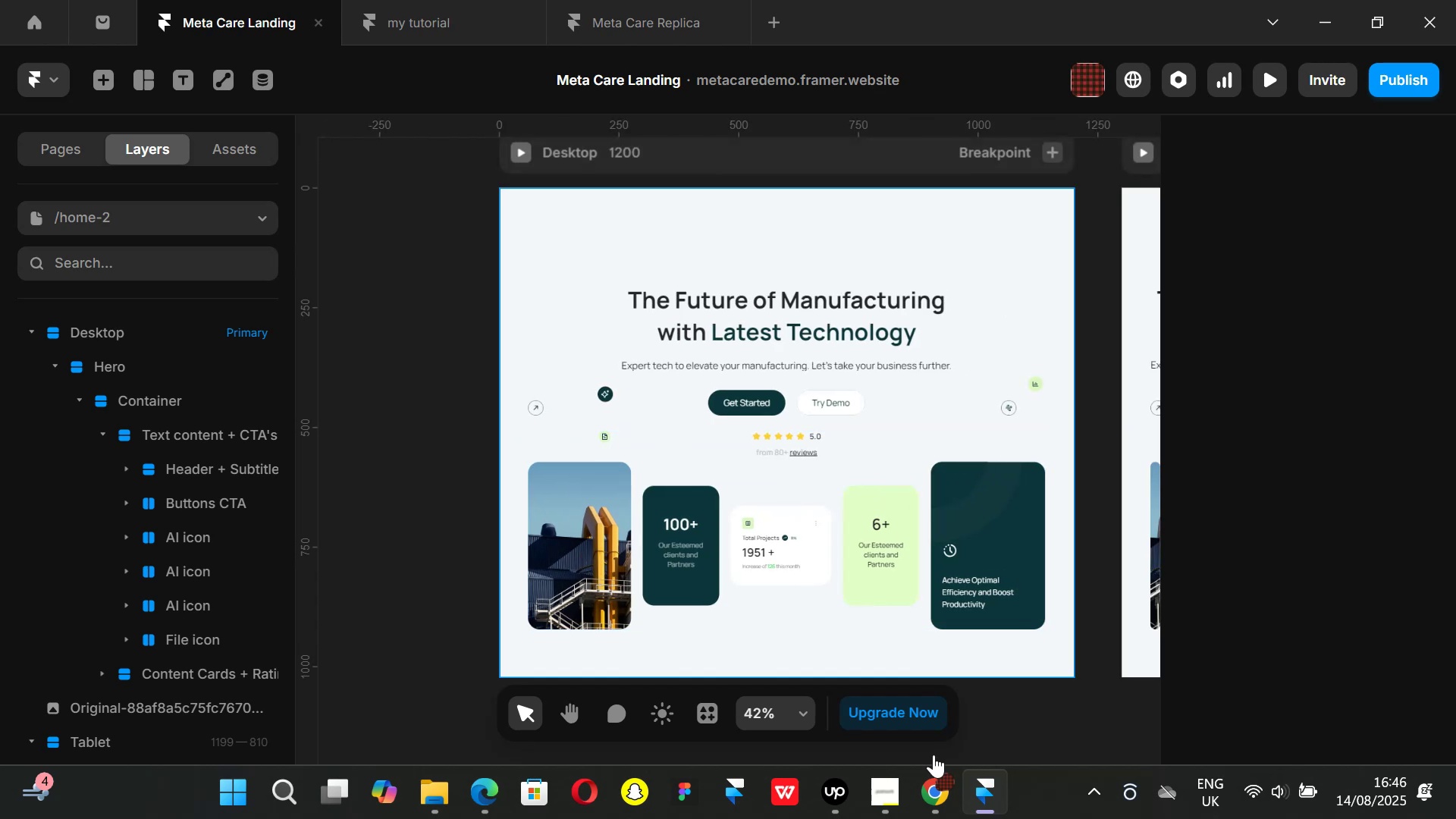 
left_click([932, 818])
 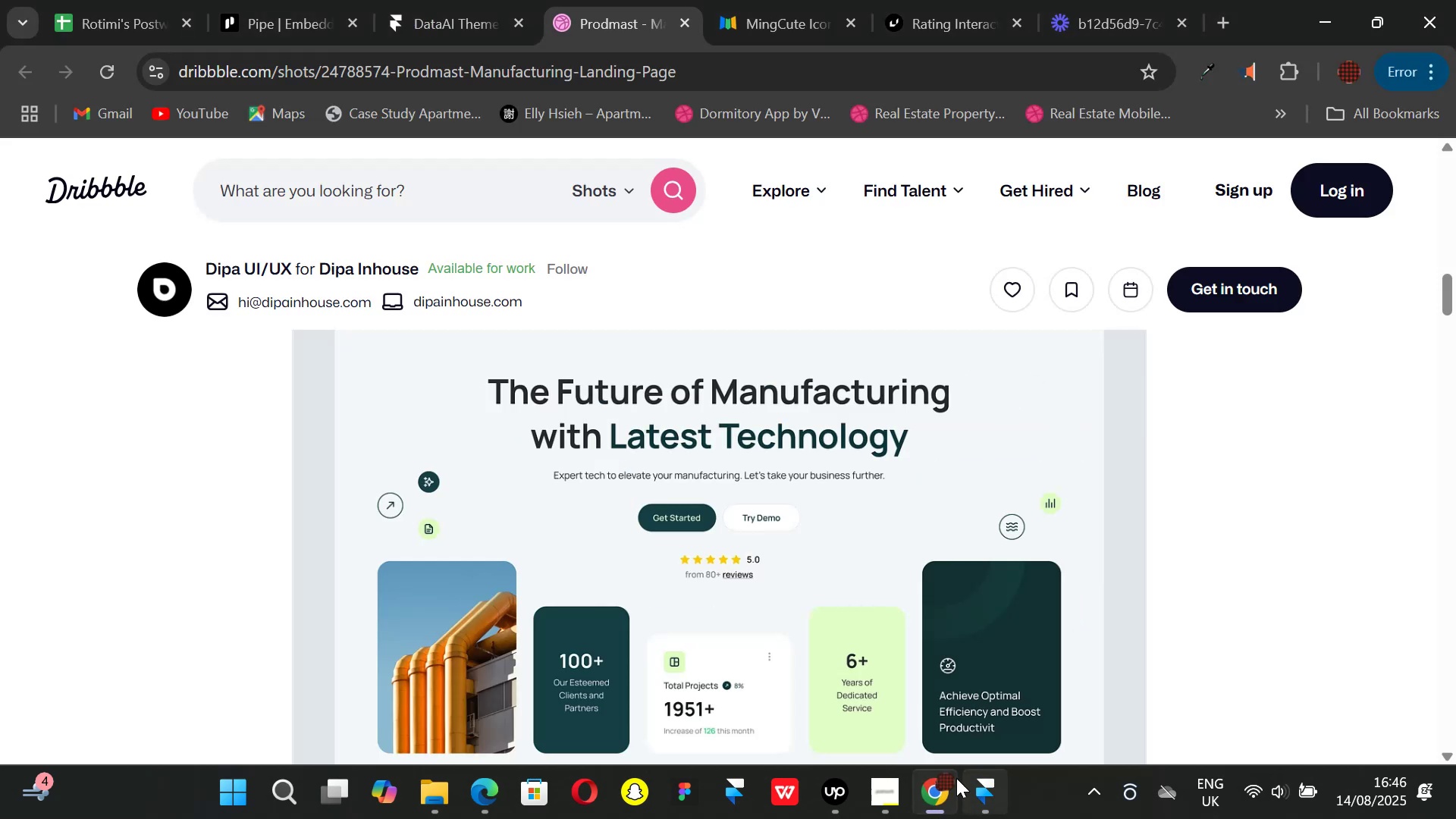 
scroll: coordinate [808, 624], scroll_direction: up, amount: 1.0
 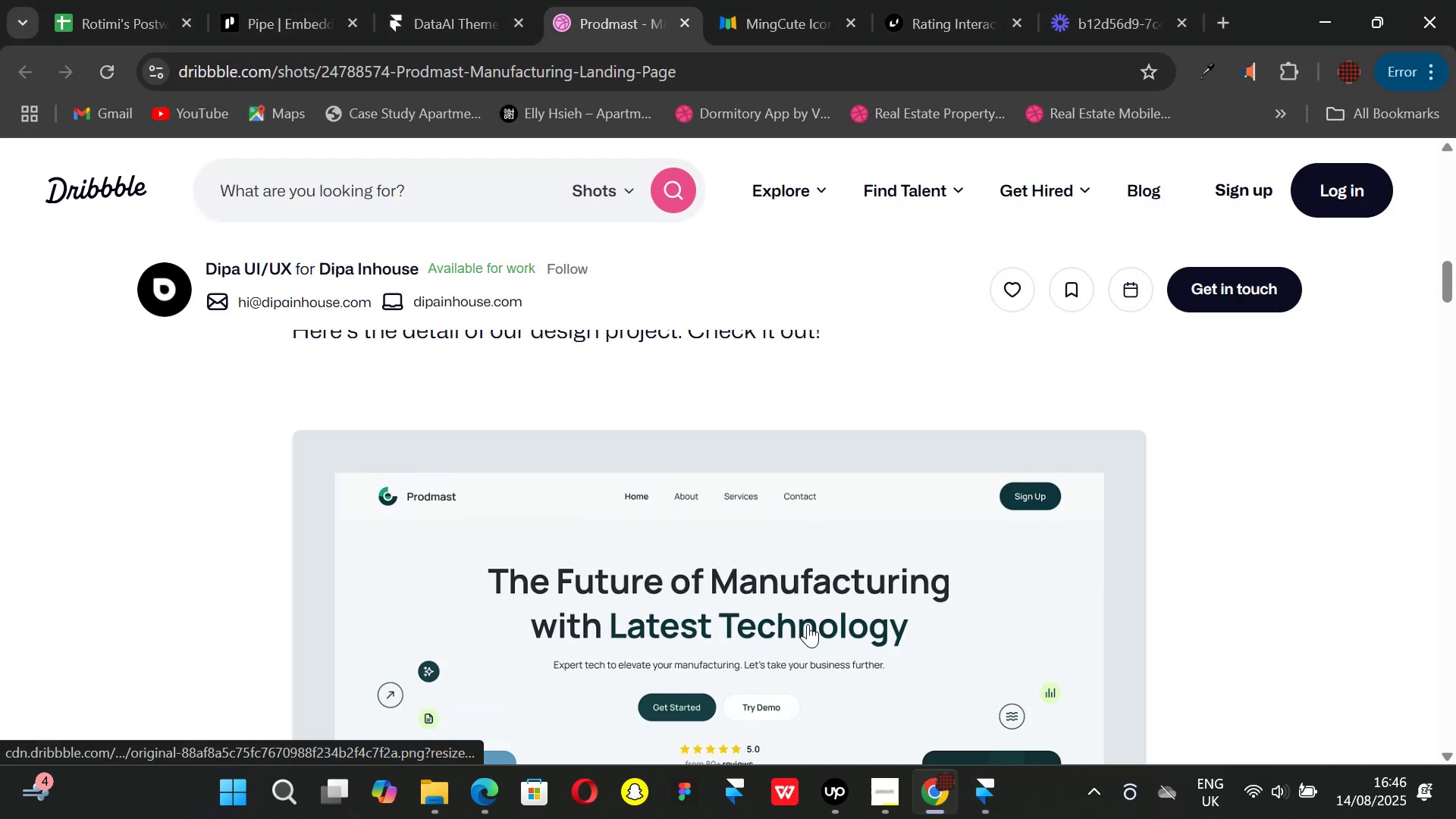 
scroll: coordinate [808, 624], scroll_direction: down, amount: 1.0
 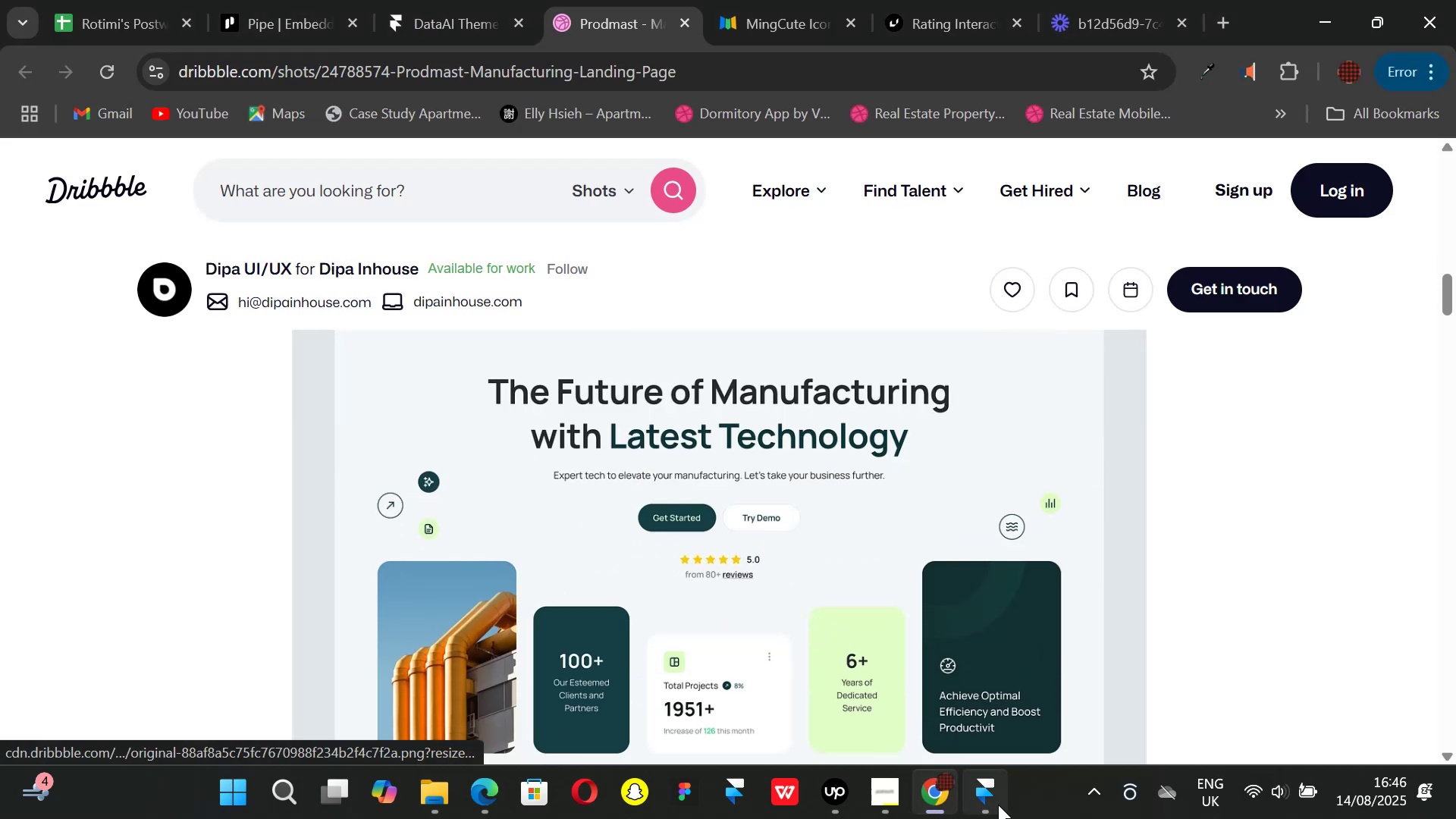 
left_click([999, 805])
 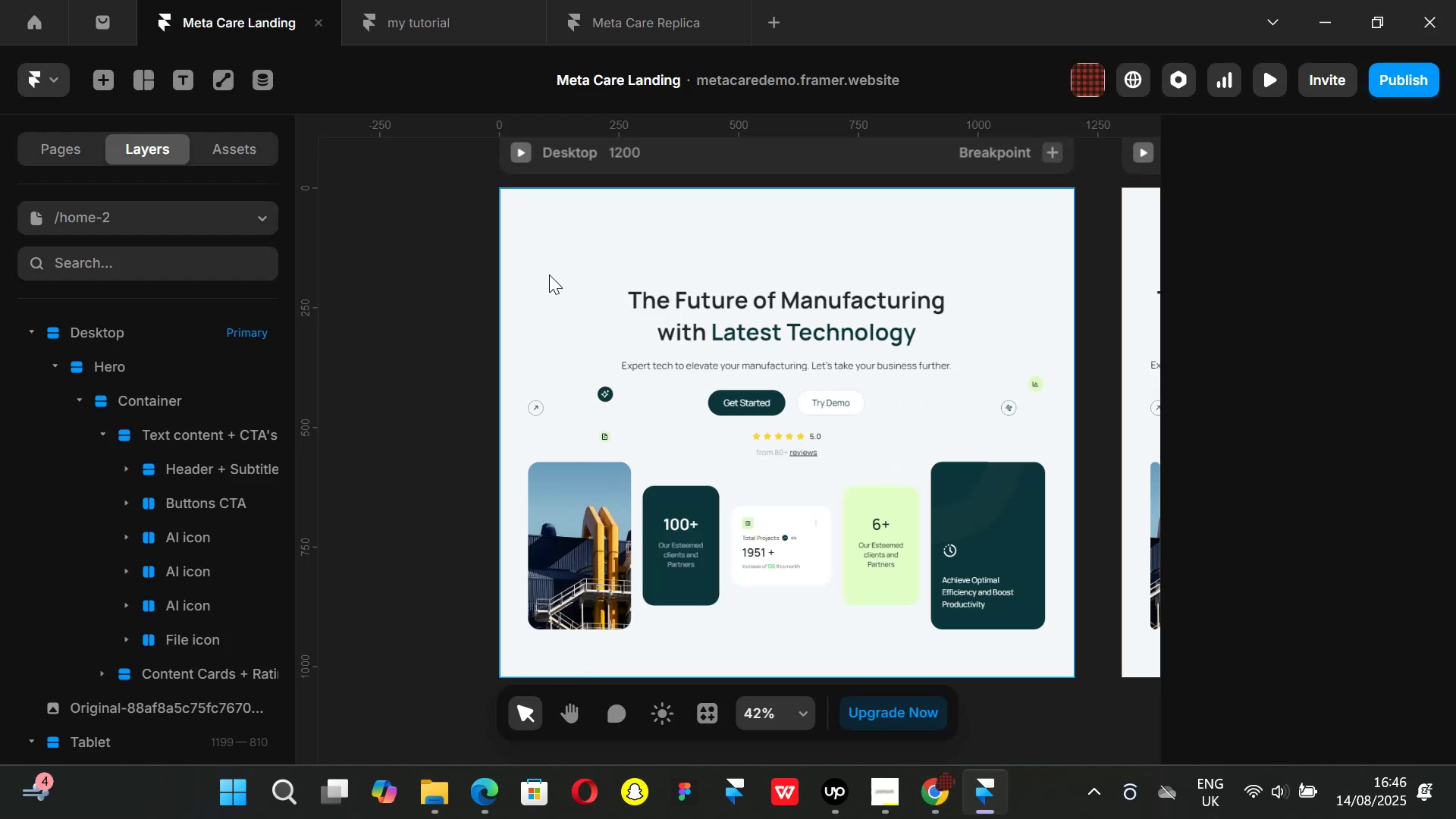 
left_click([549, 276])
 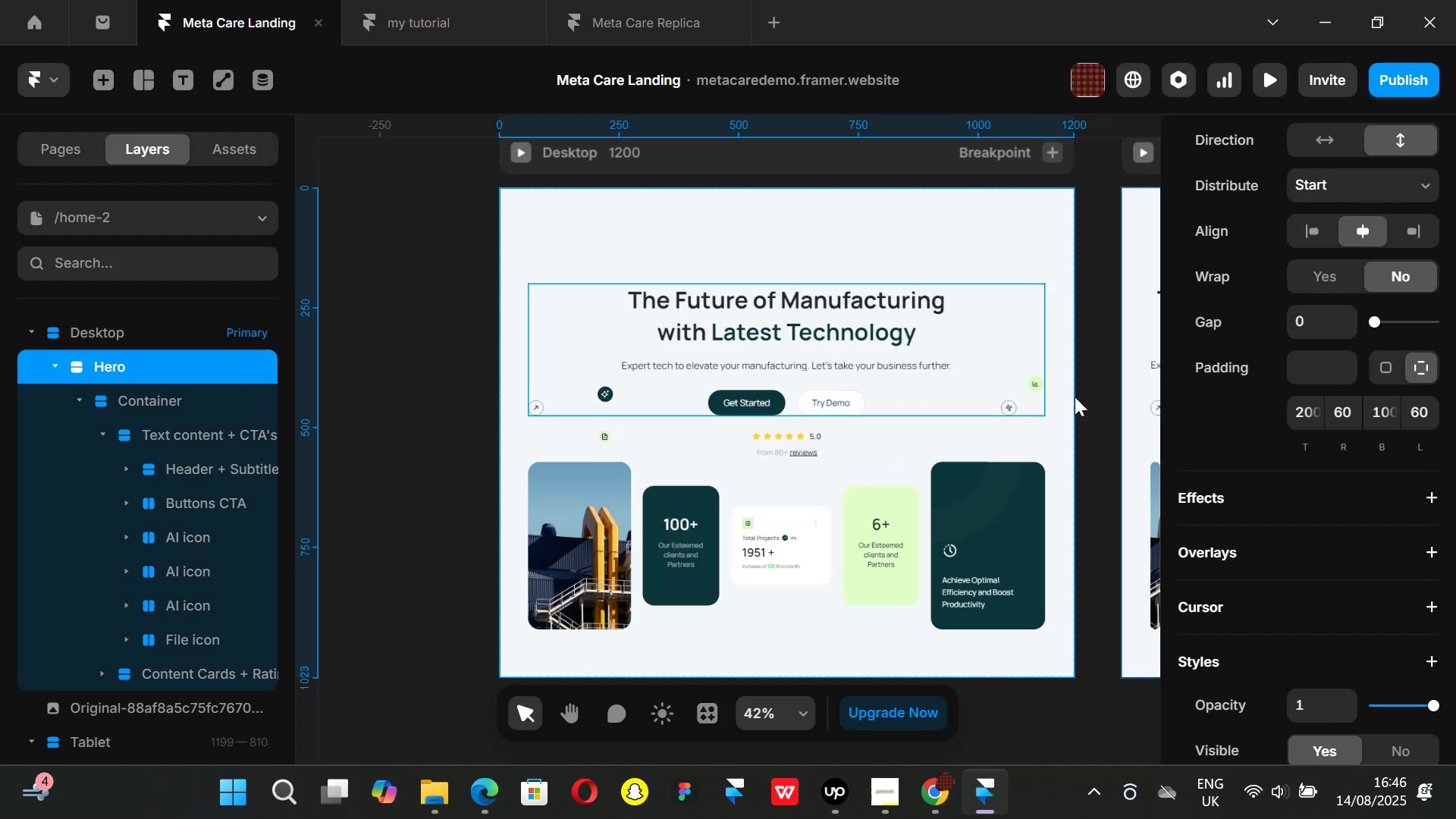 
scroll: coordinate [1289, 450], scroll_direction: none, amount: 0.0
 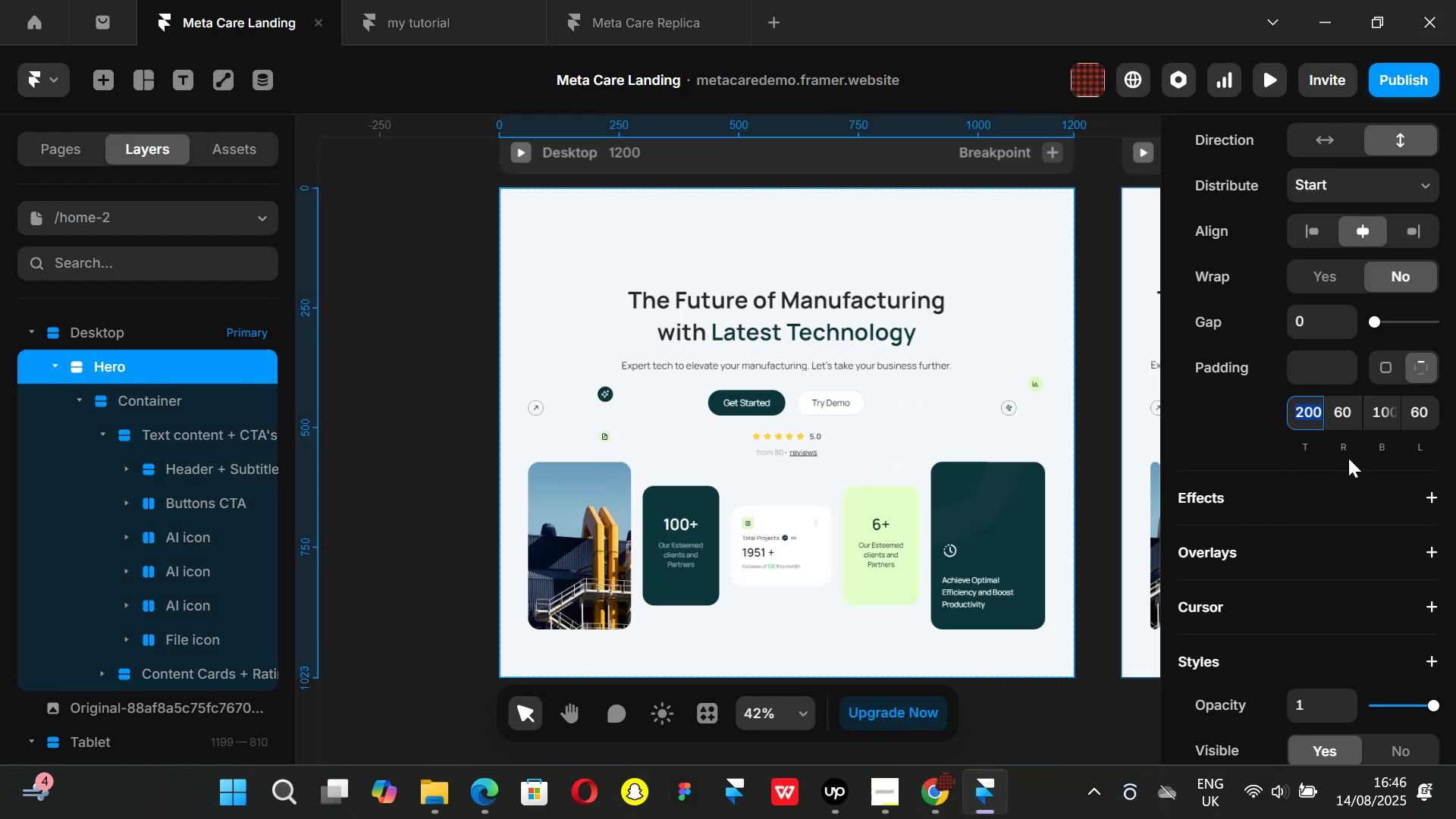 
type(150)
 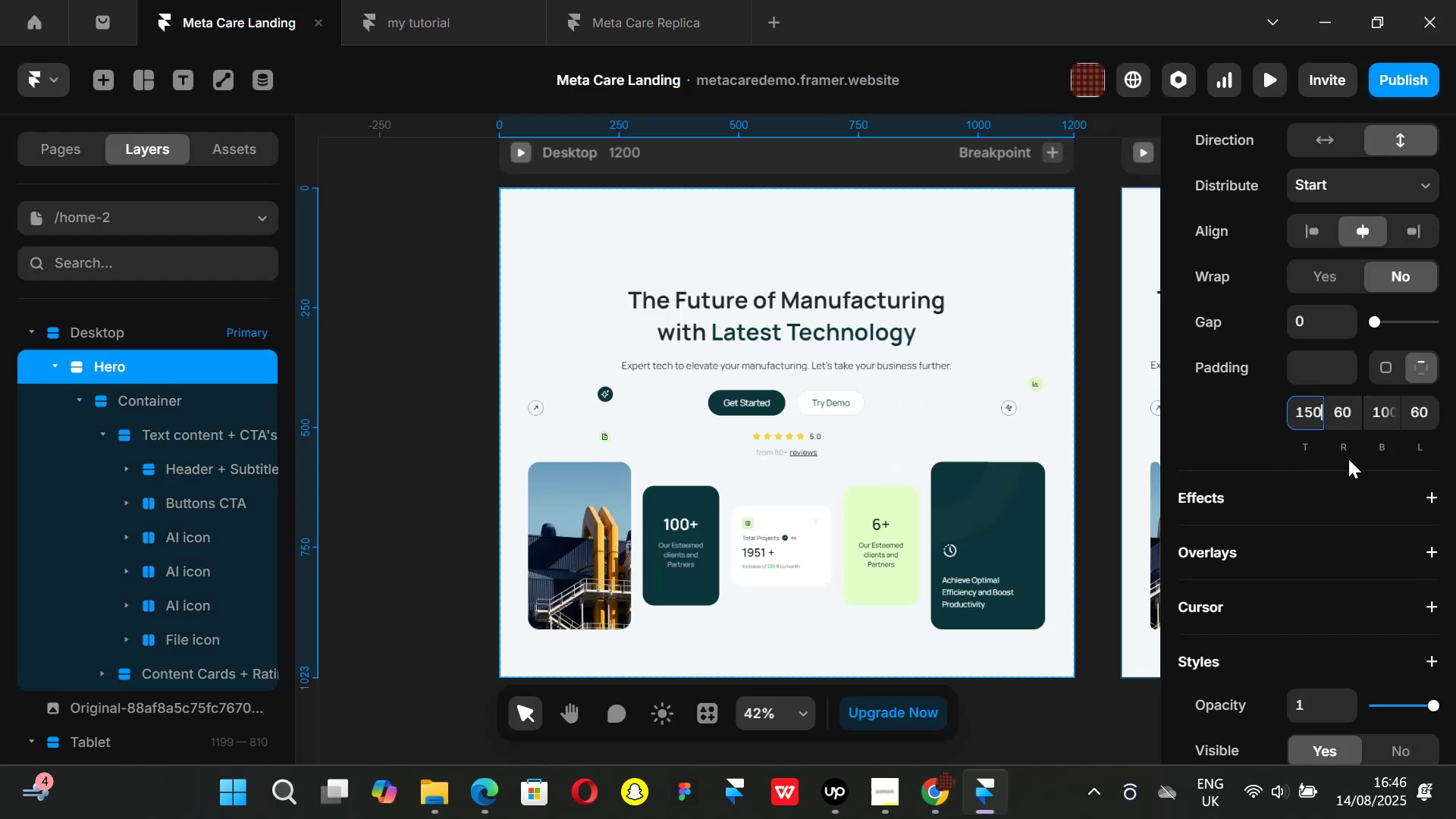 
key(Enter)
 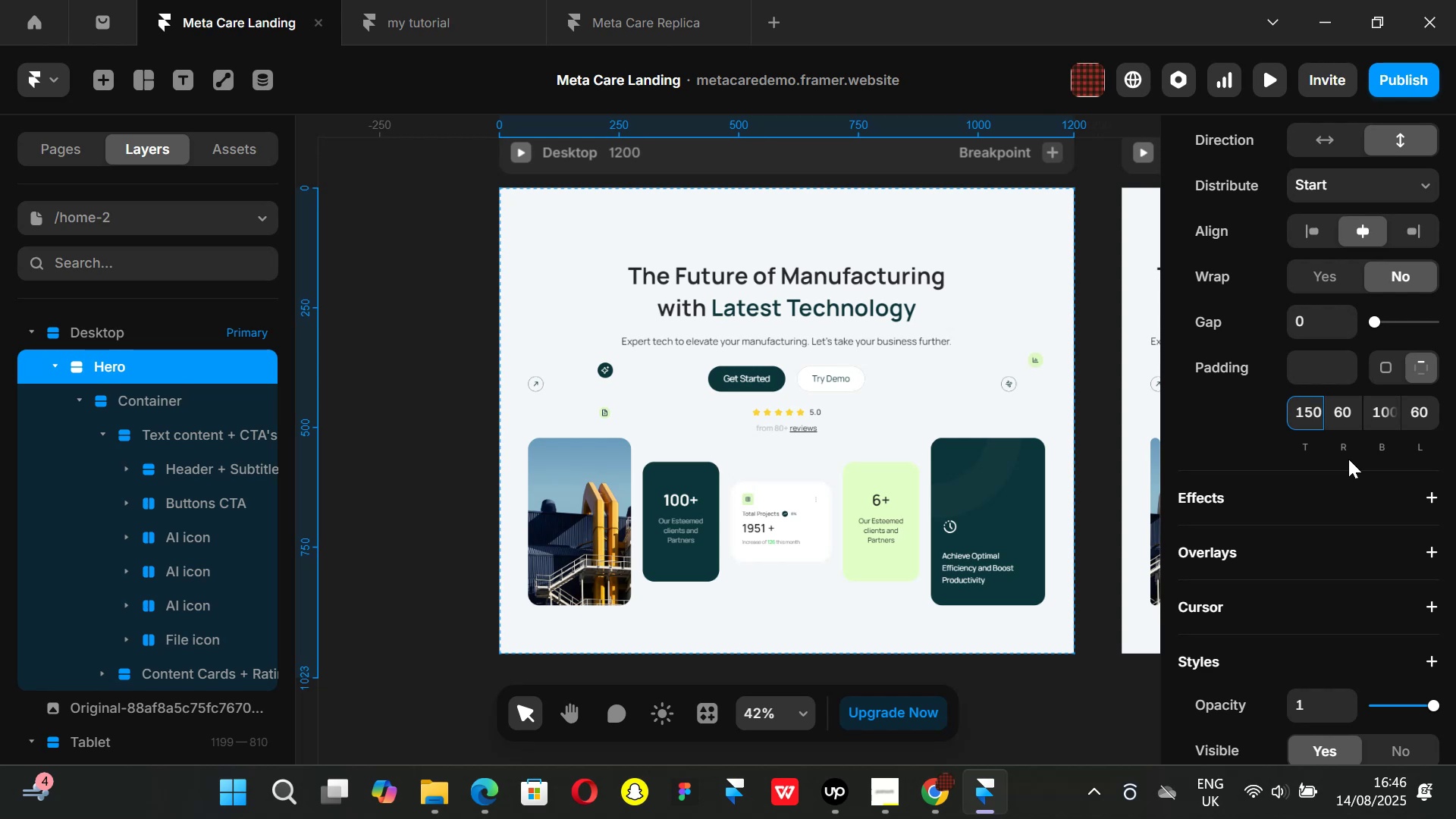 
hold_key(key=ControlLeft, duration=0.53)
scroll: coordinate [865, 469], scroll_direction: up, amount: 1.0
 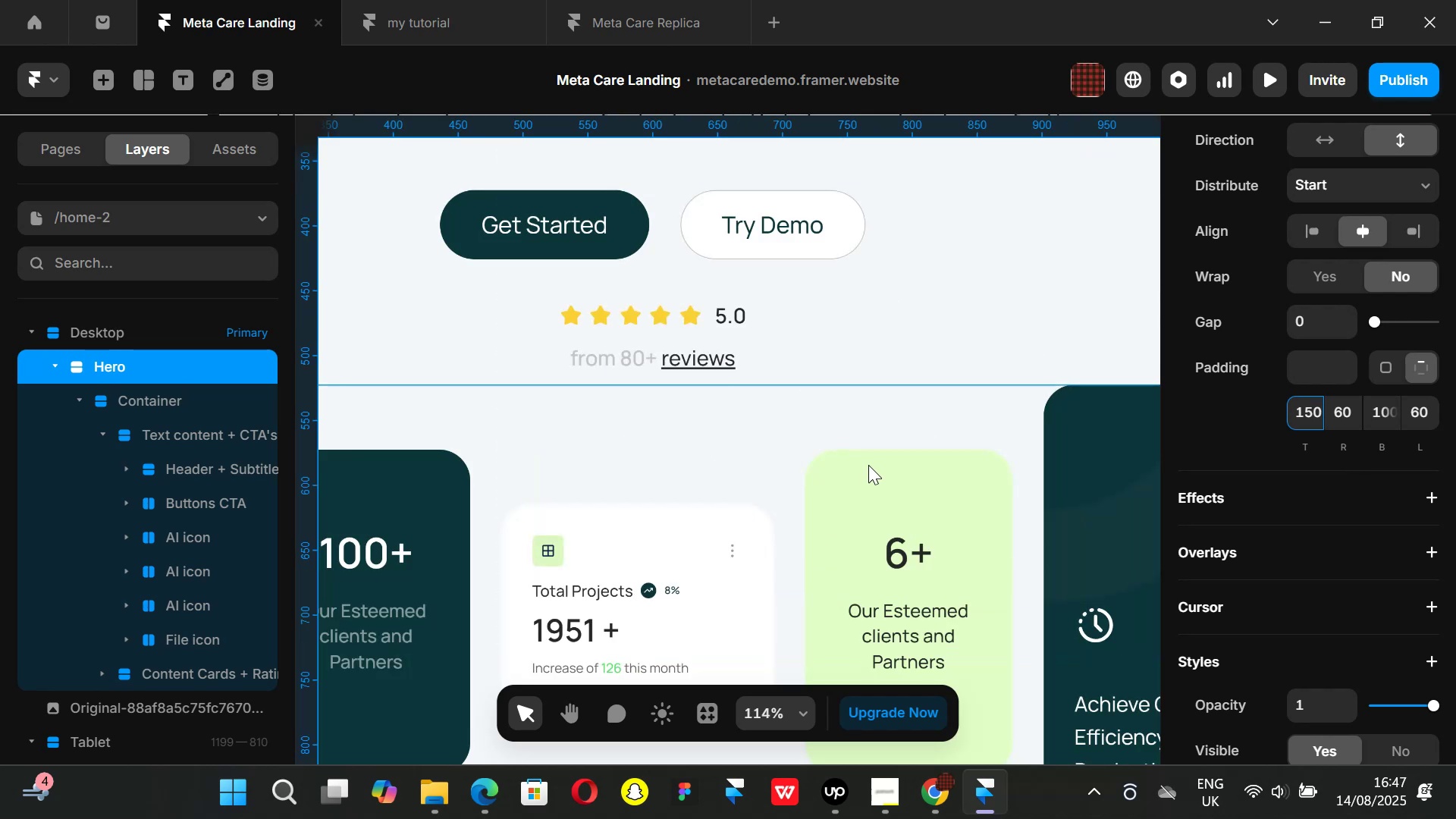 
hold_key(key=ShiftLeft, duration=0.9)
scroll: coordinate [621, 394], scroll_direction: none, amount: 0.0
 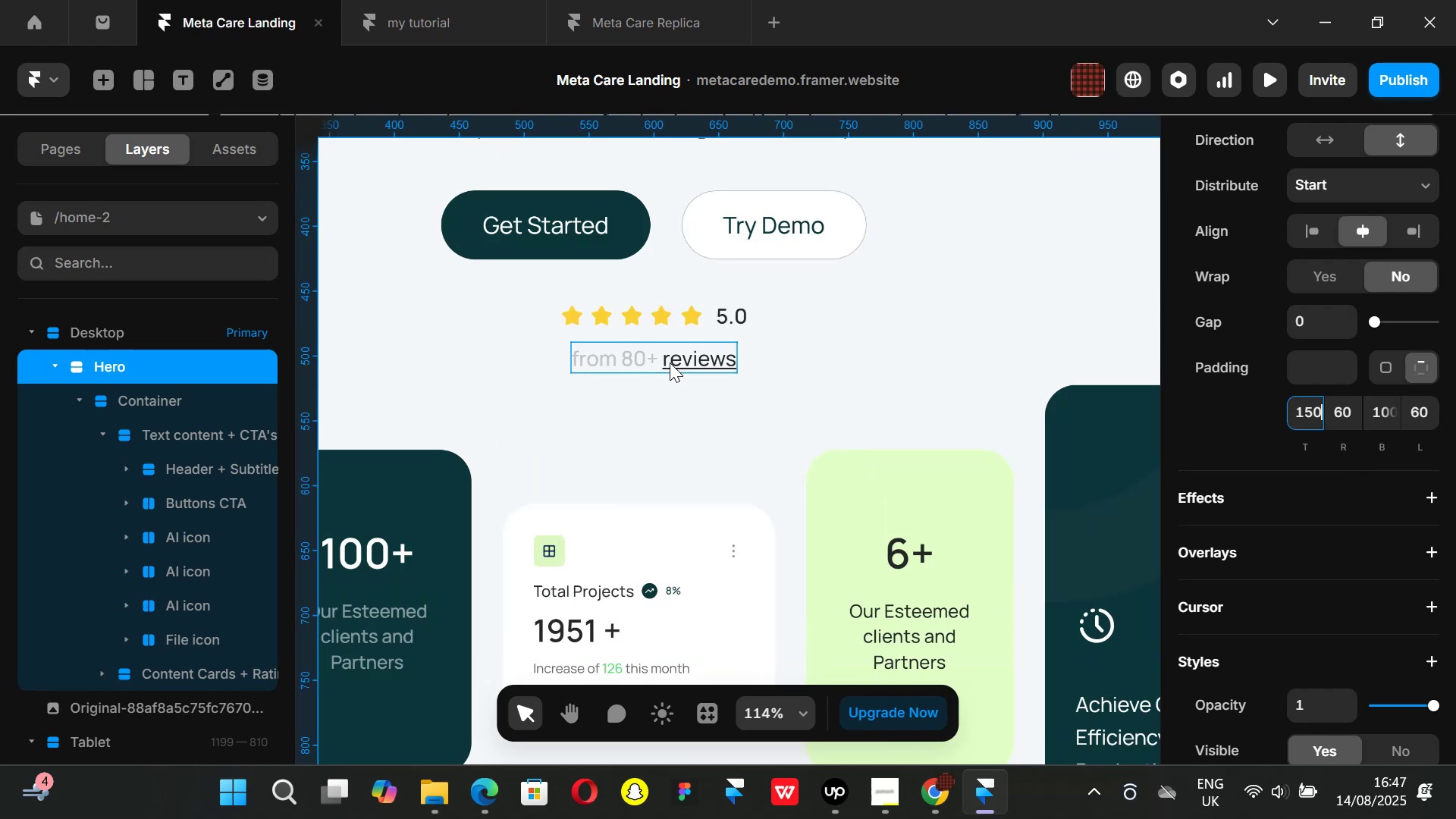 
left_click([670, 362])
 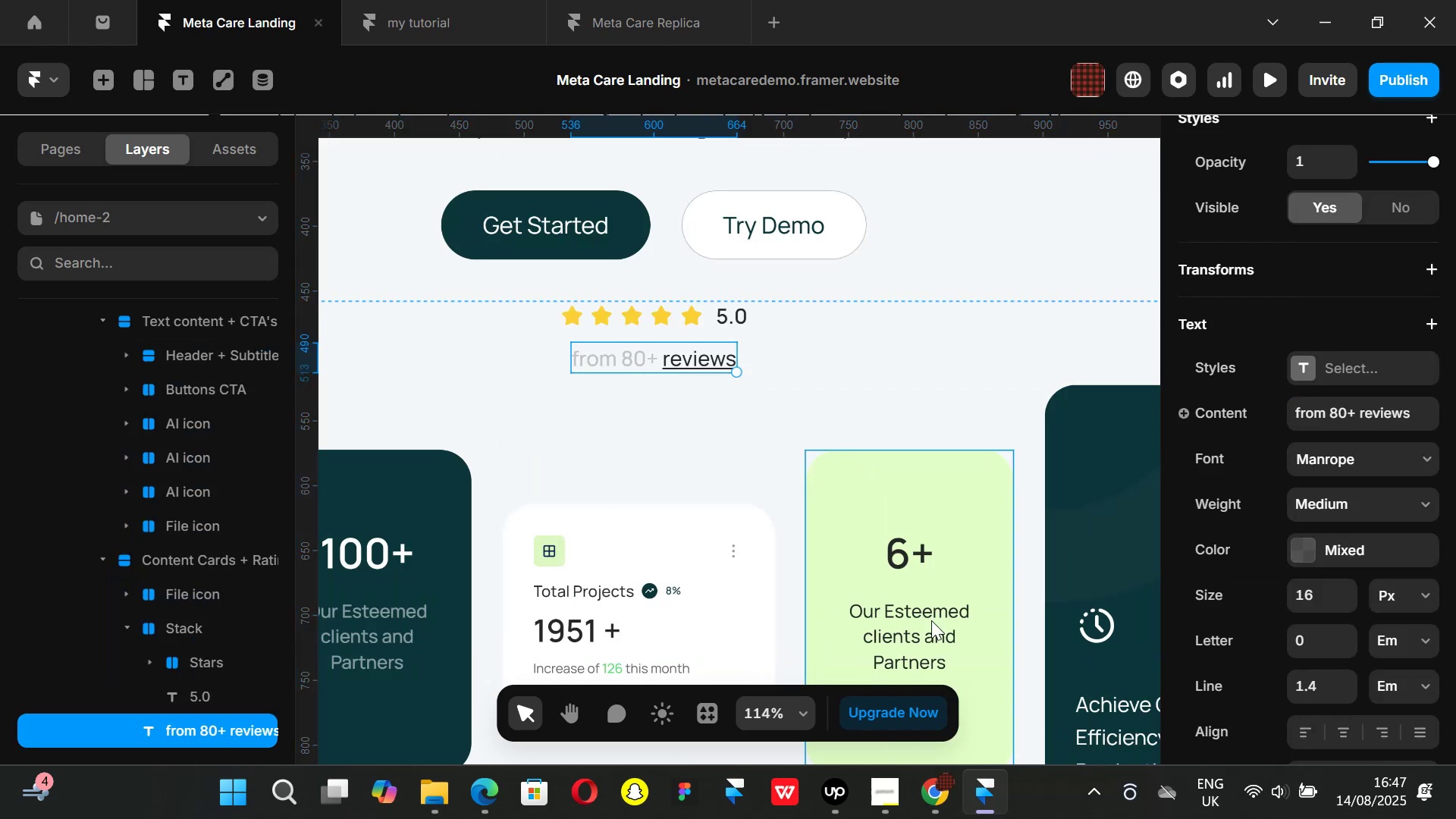 
left_click([944, 783])
 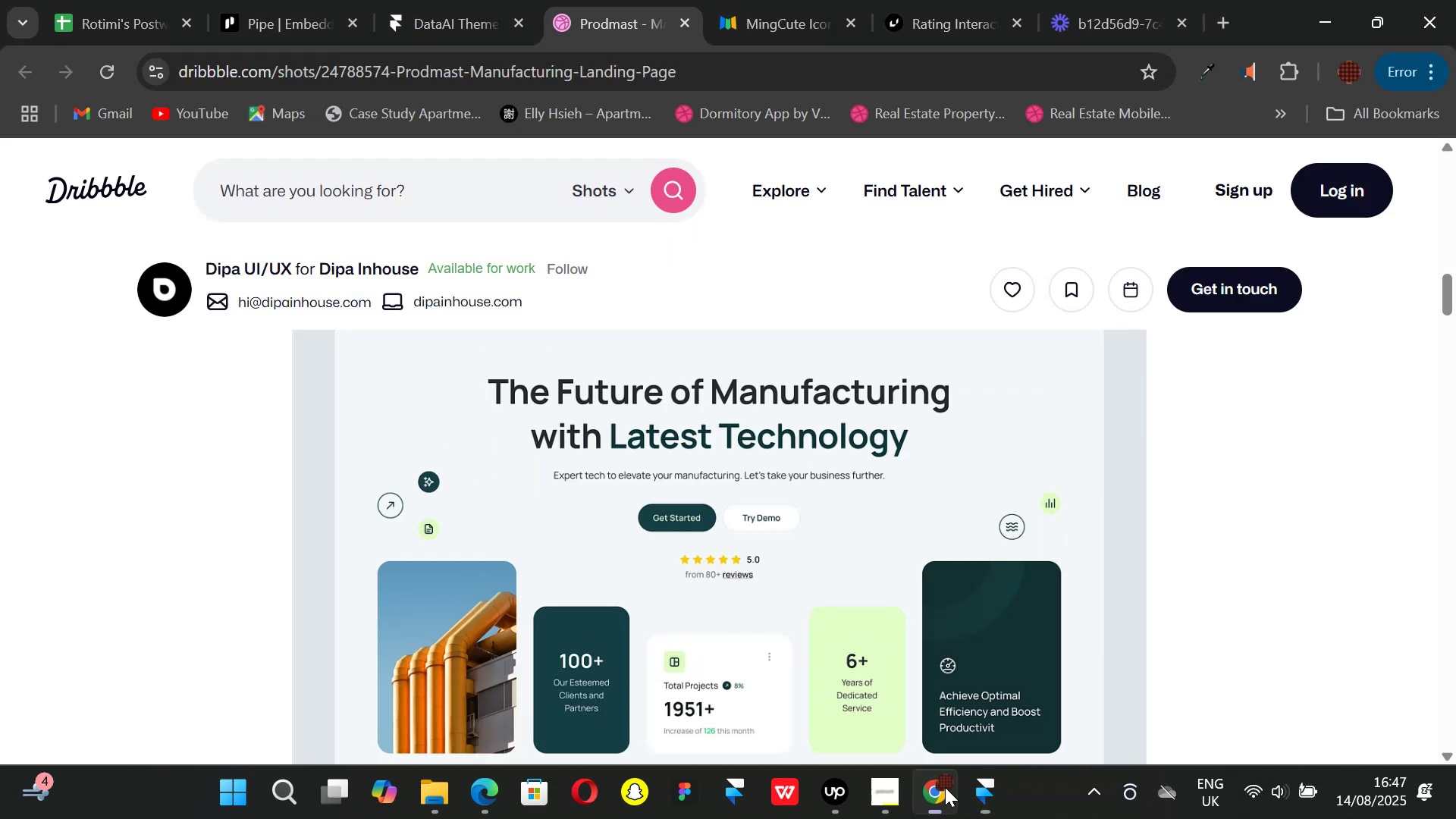 
mouse_move([985, 795])
 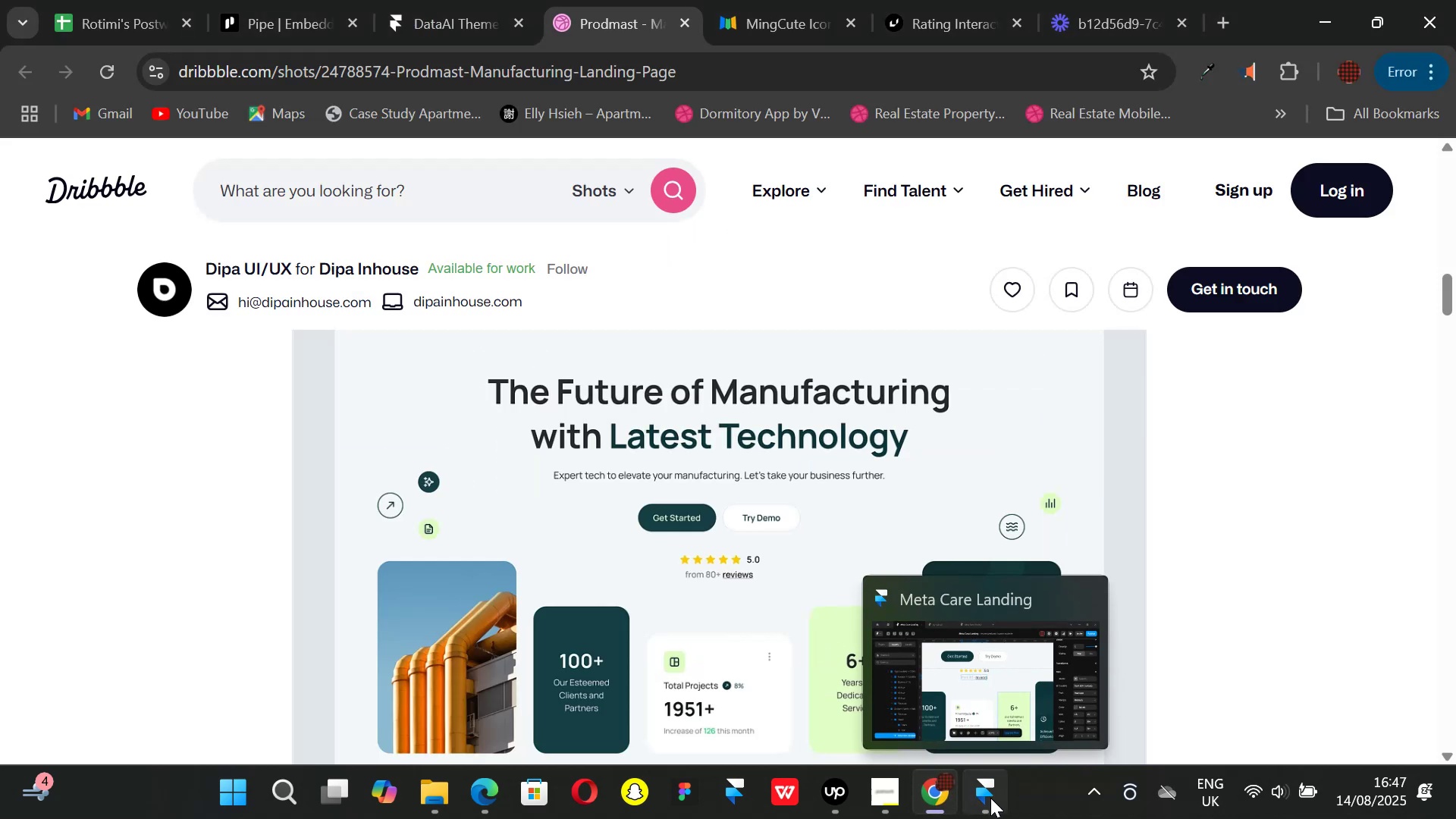 
scroll: coordinate [629, 535], scroll_direction: down, amount: 1.0
 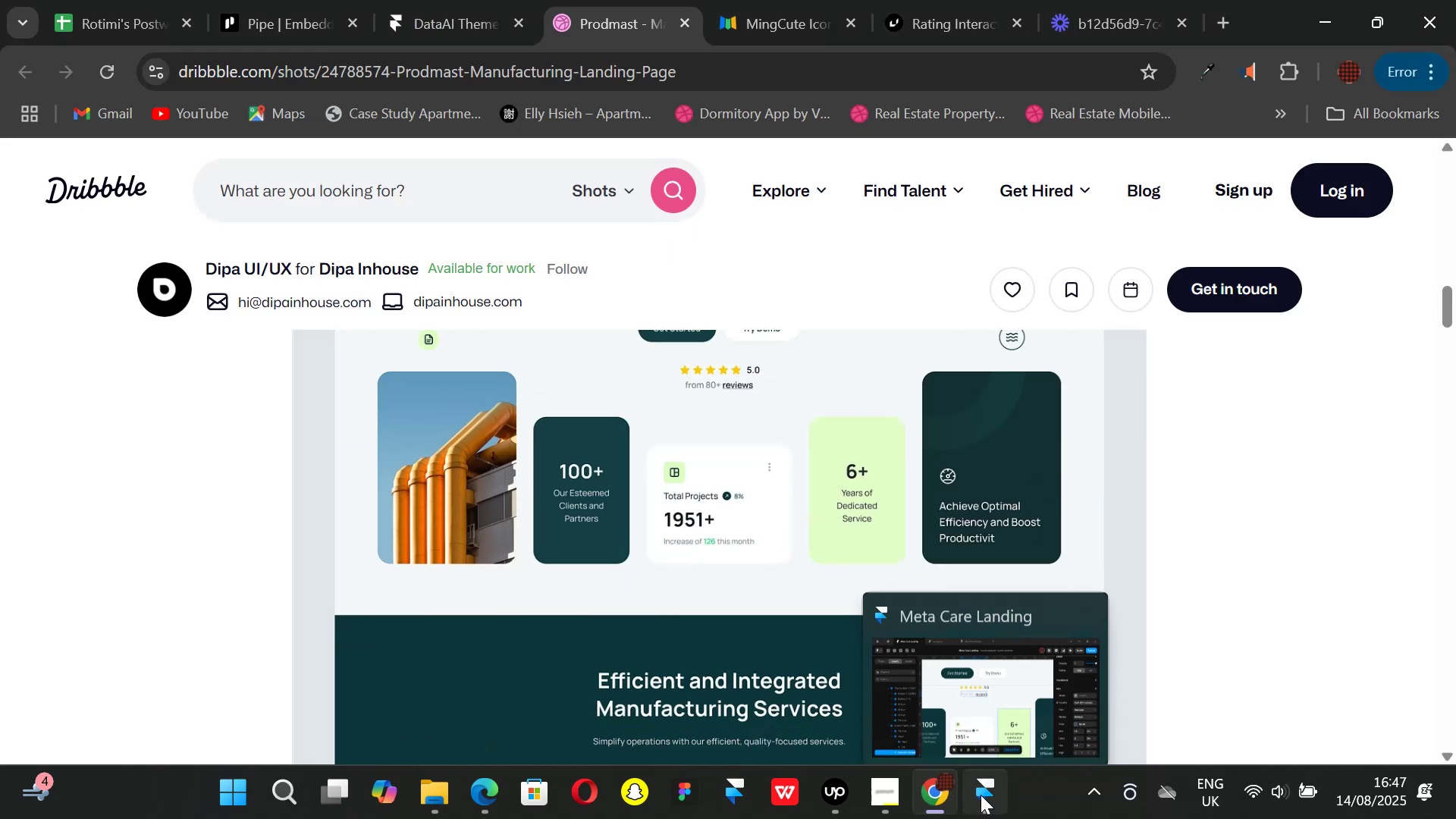 
scroll: coordinate [673, 613], scroll_direction: up, amount: 1.0
 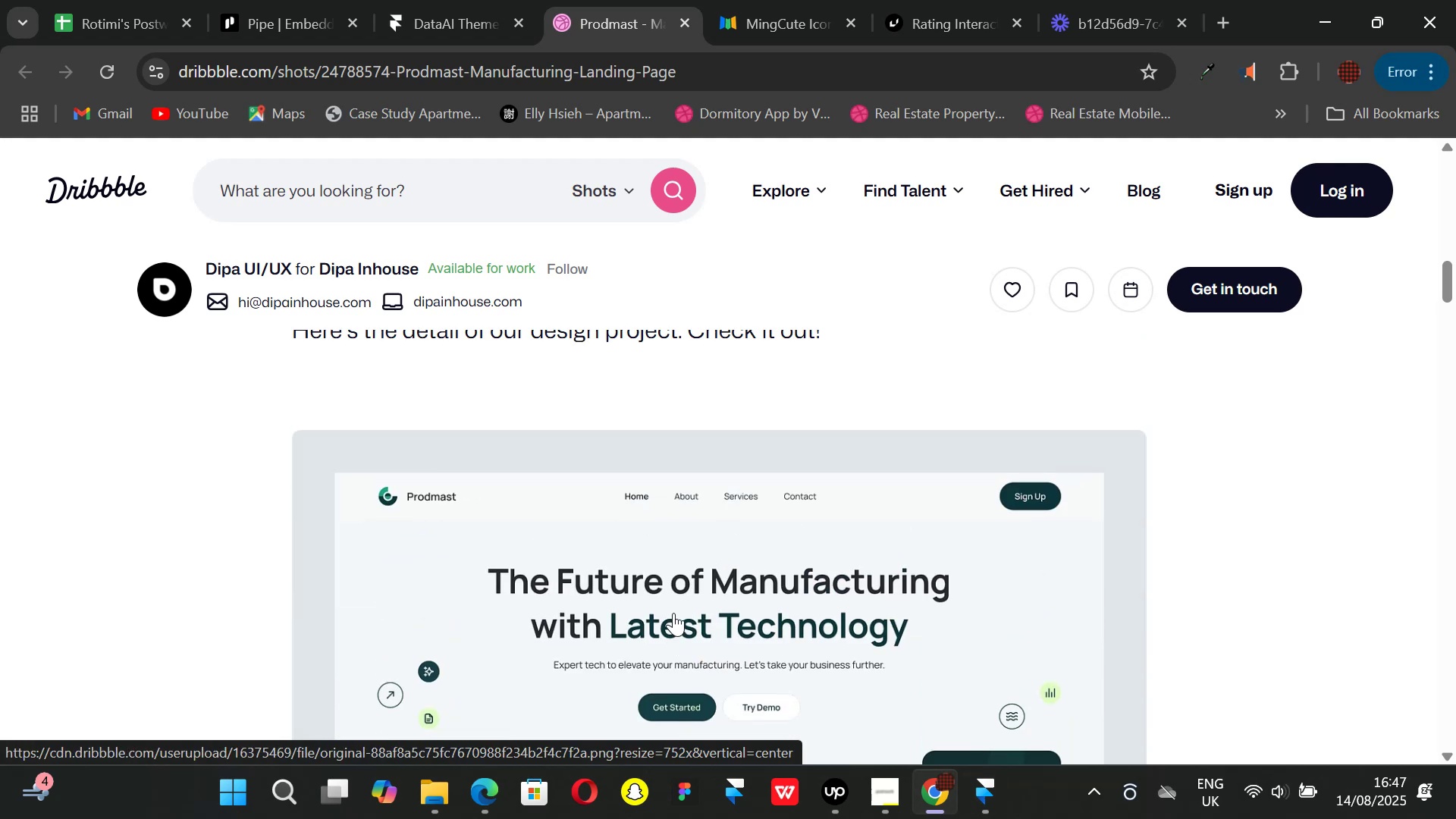 
scroll: coordinate [673, 613], scroll_direction: down, amount: 1.0
 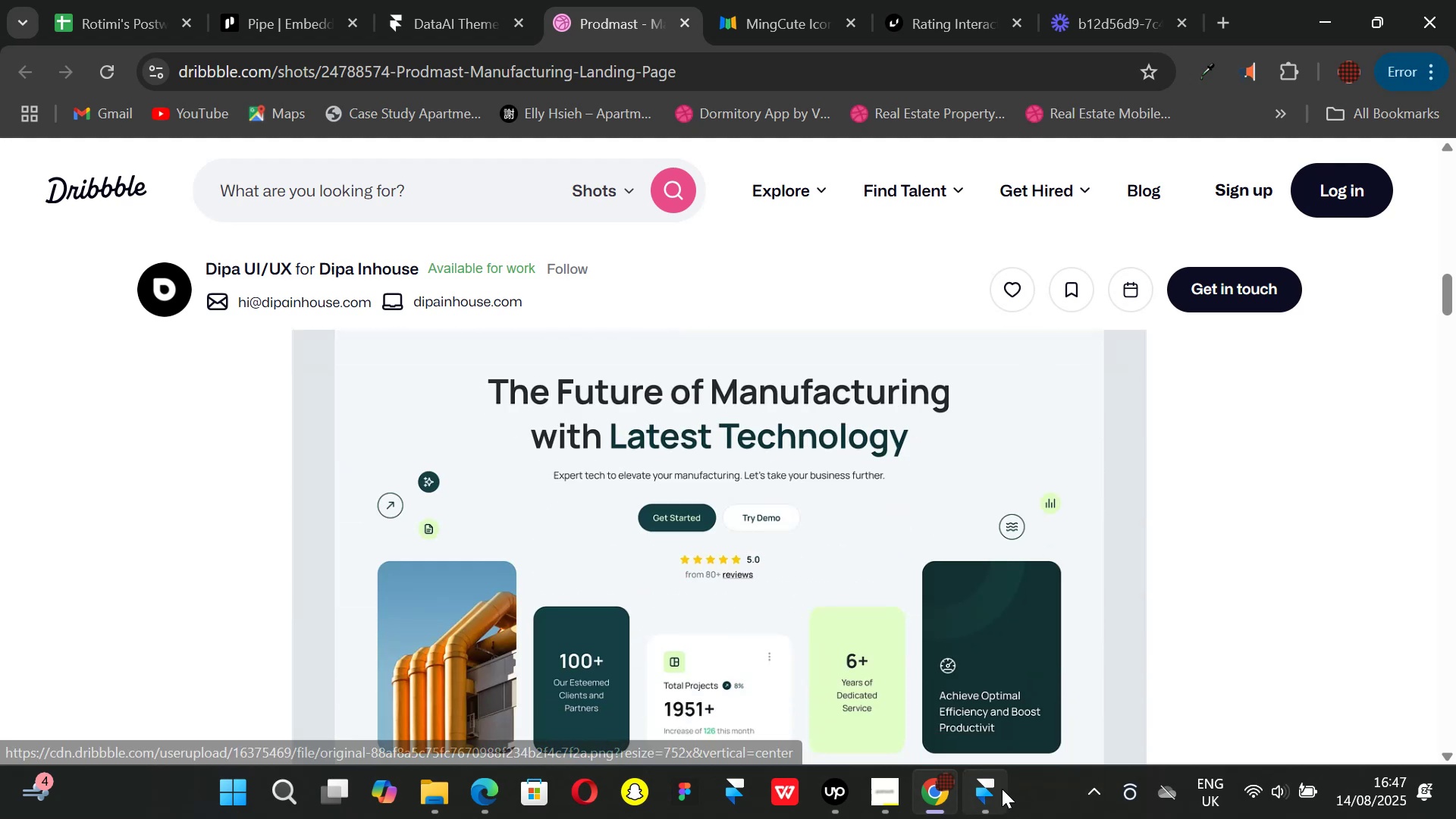 
left_click([999, 787])
 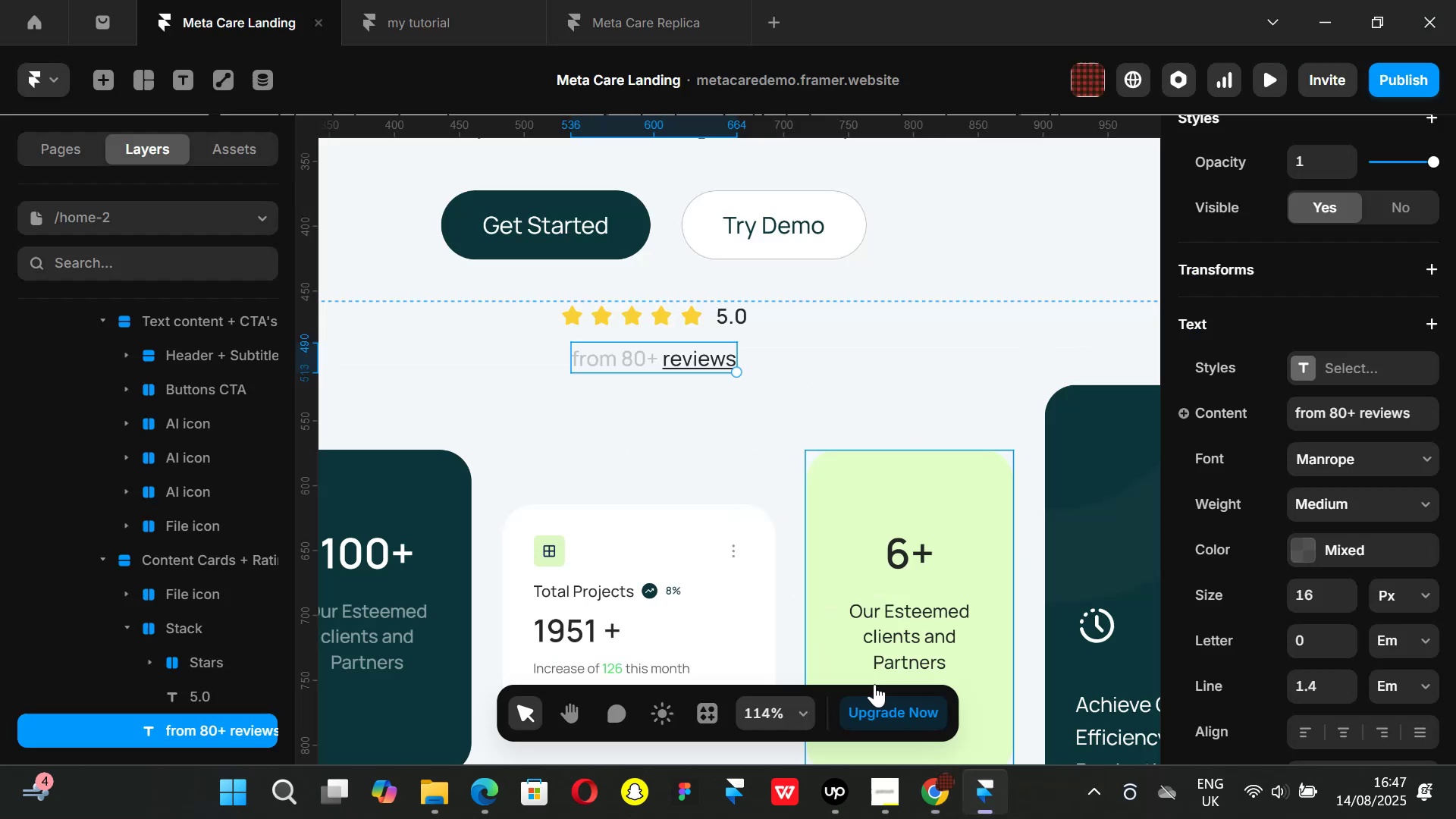 
hold_key(key=ControlLeft, duration=1.51)
scroll: coordinate [788, 554], scroll_direction: down, amount: 6.0
 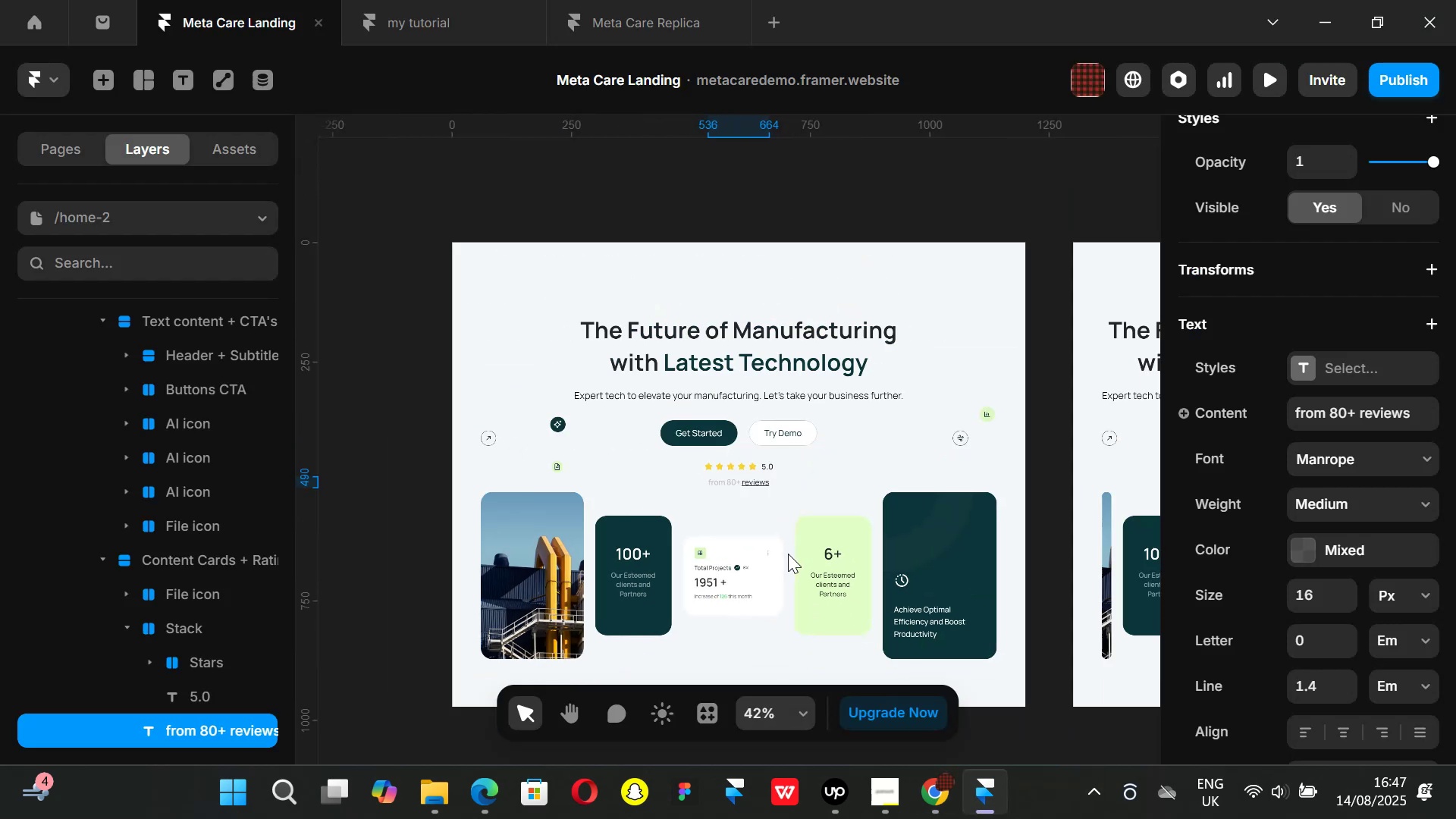 
key(Control+ControlLeft)
 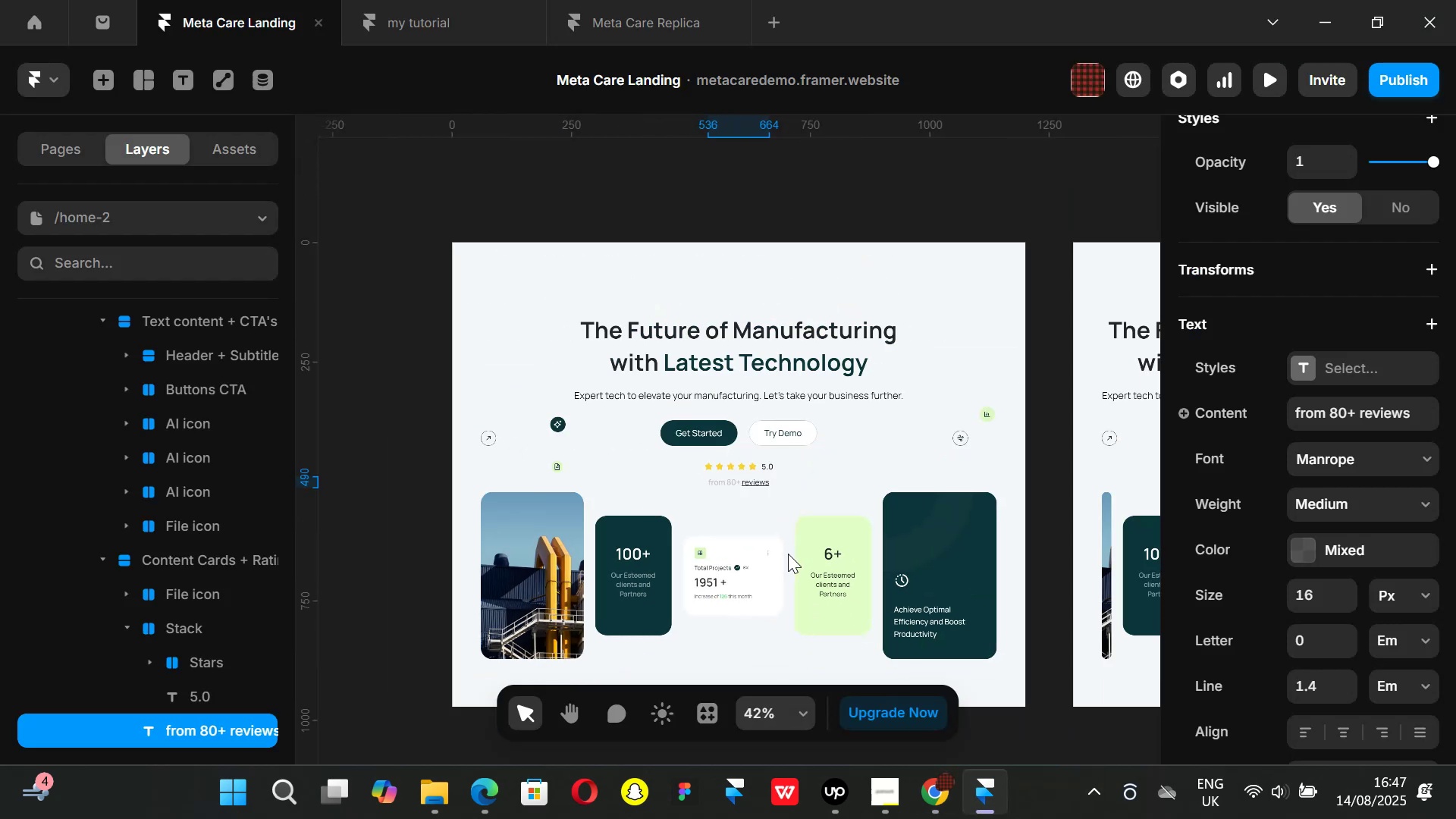 
key(Control+ControlLeft)
 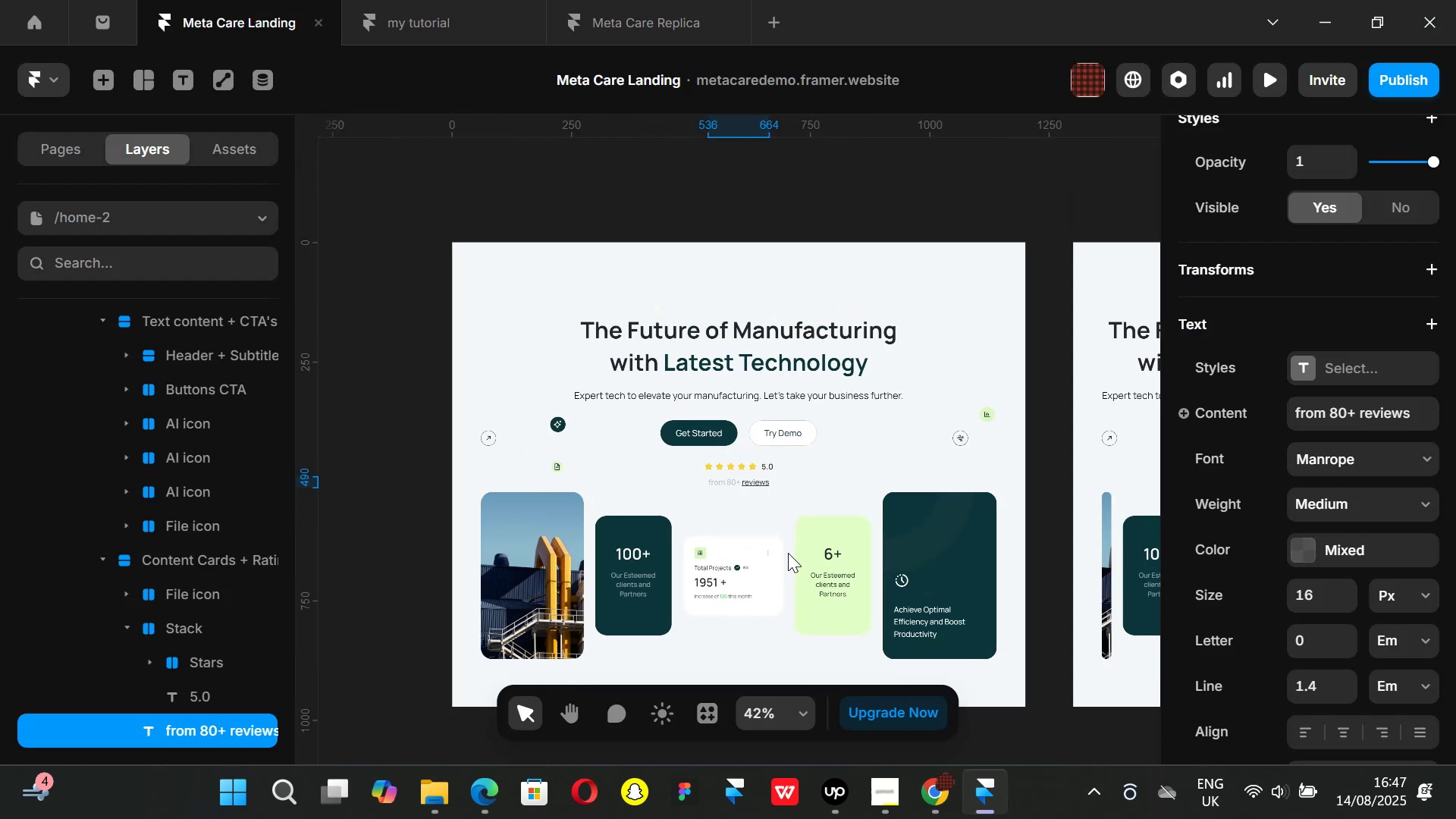 
key(Control+ControlLeft)
 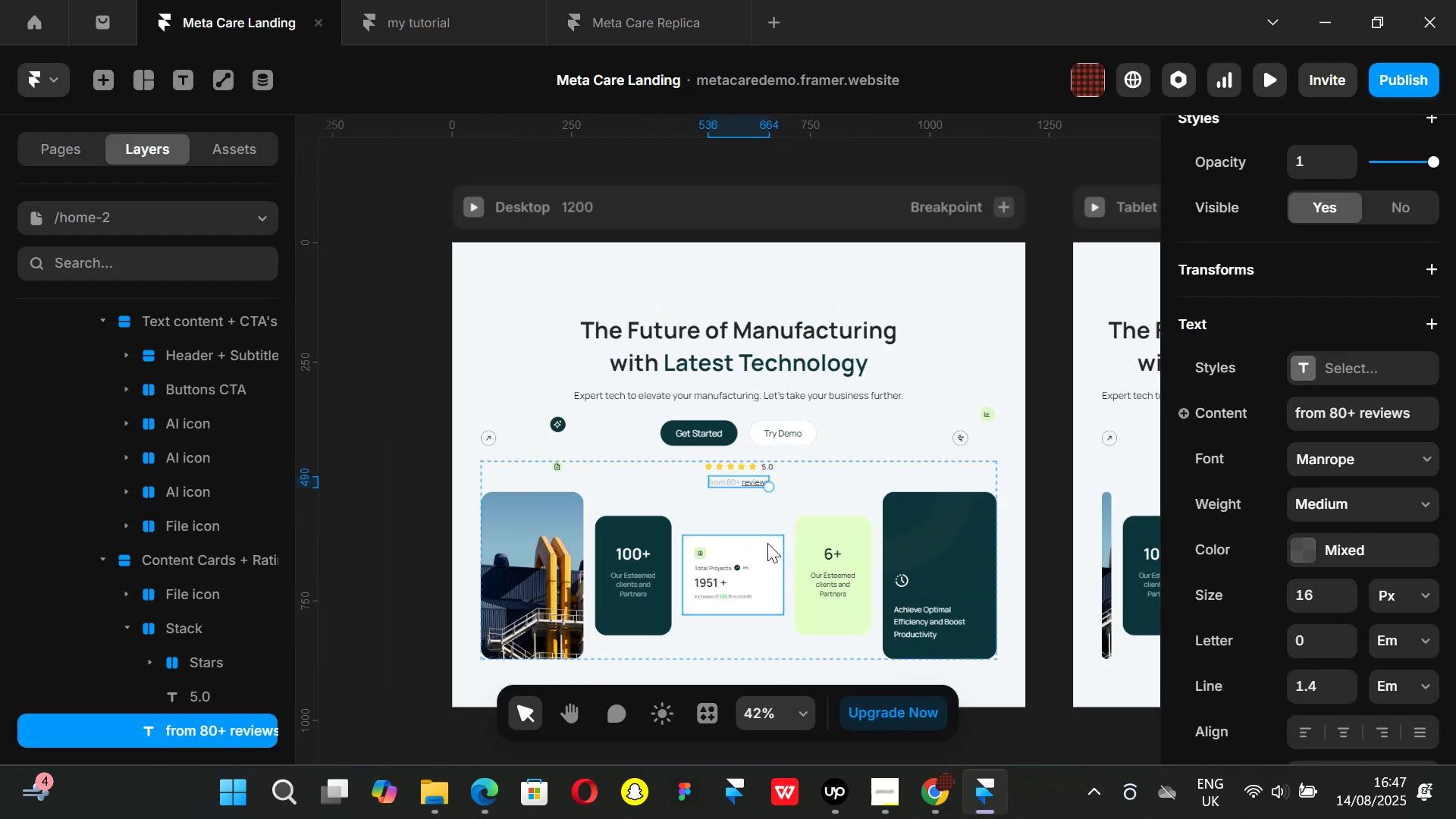 
scroll: coordinate [767, 543], scroll_direction: down, amount: 1.0
 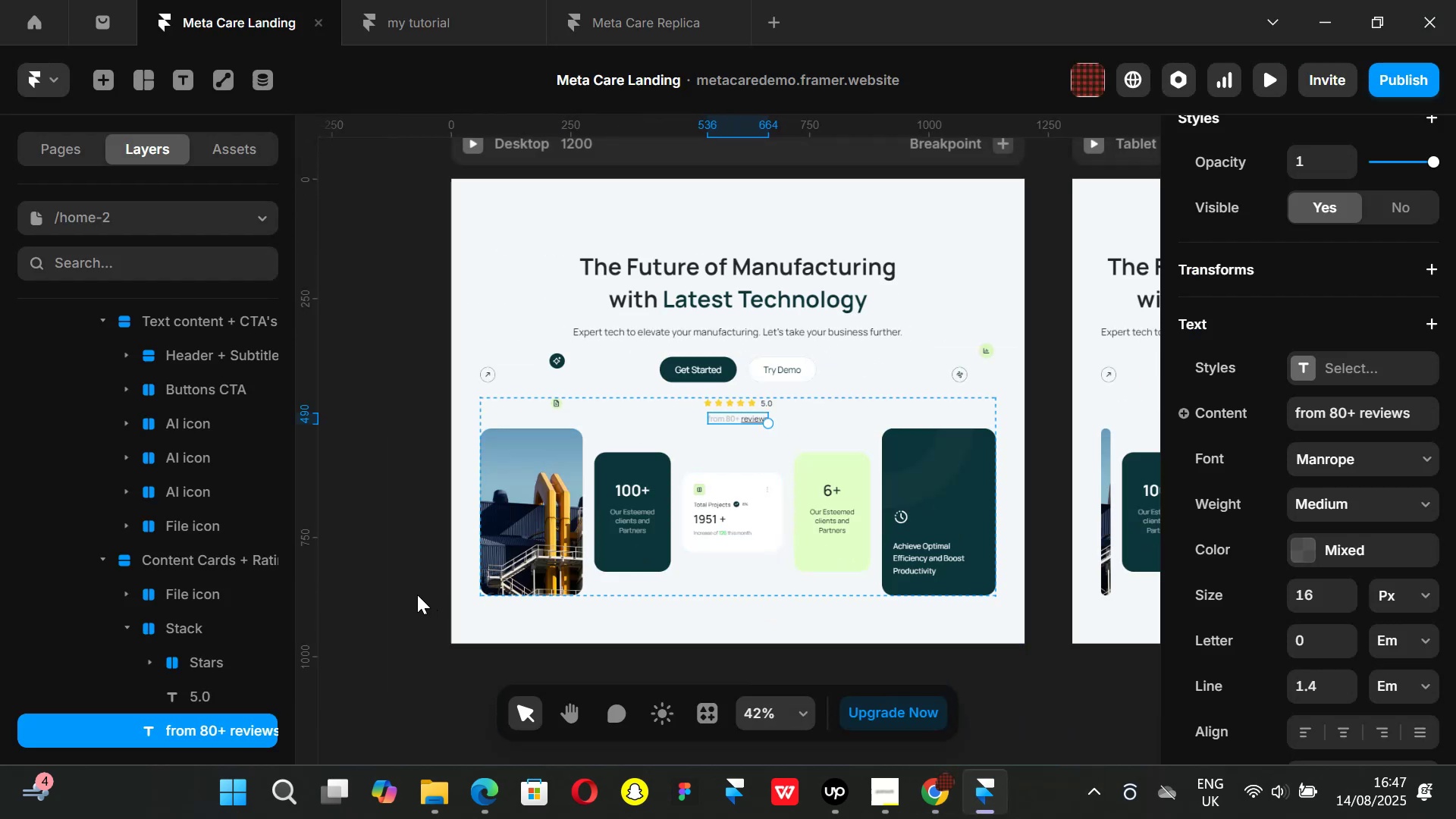 
left_click([388, 590])
 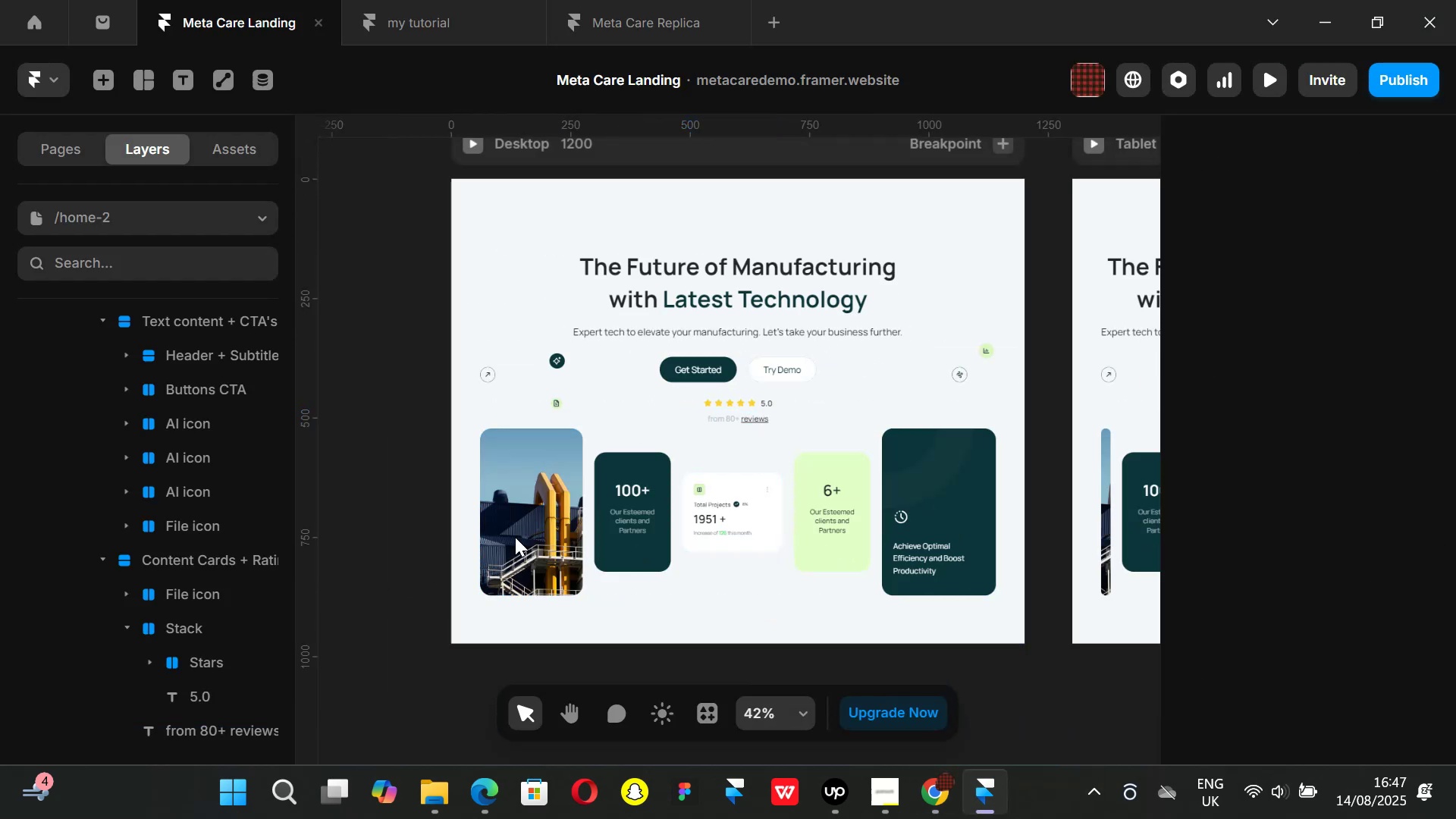 
hold_key(key=ShiftLeft, duration=0.46)
 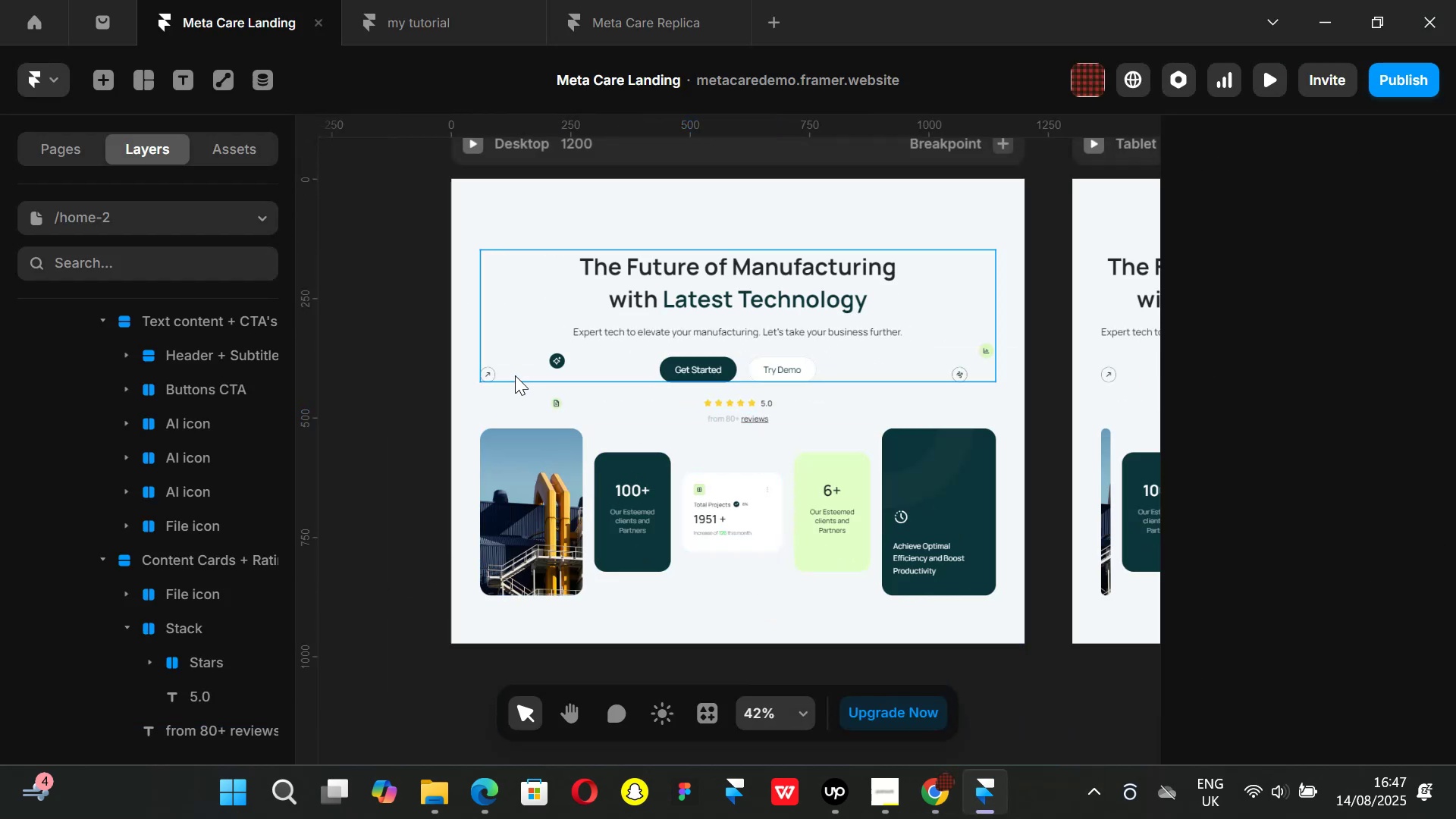 
hold_key(key=ControlLeft, duration=1.02)
scroll: coordinate [491, 378], scroll_direction: up, amount: 4.0
 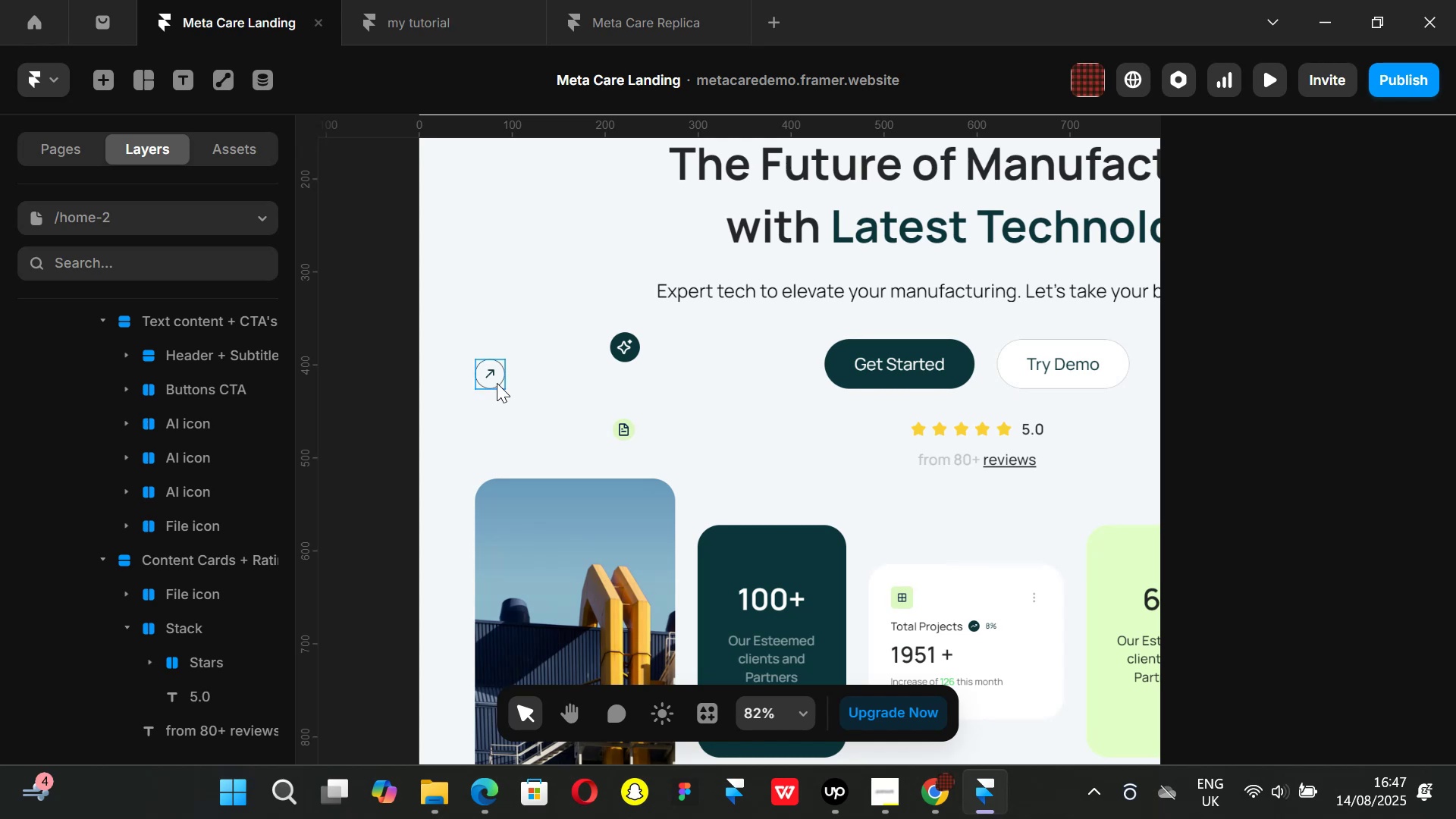 
left_click([497, 383])
 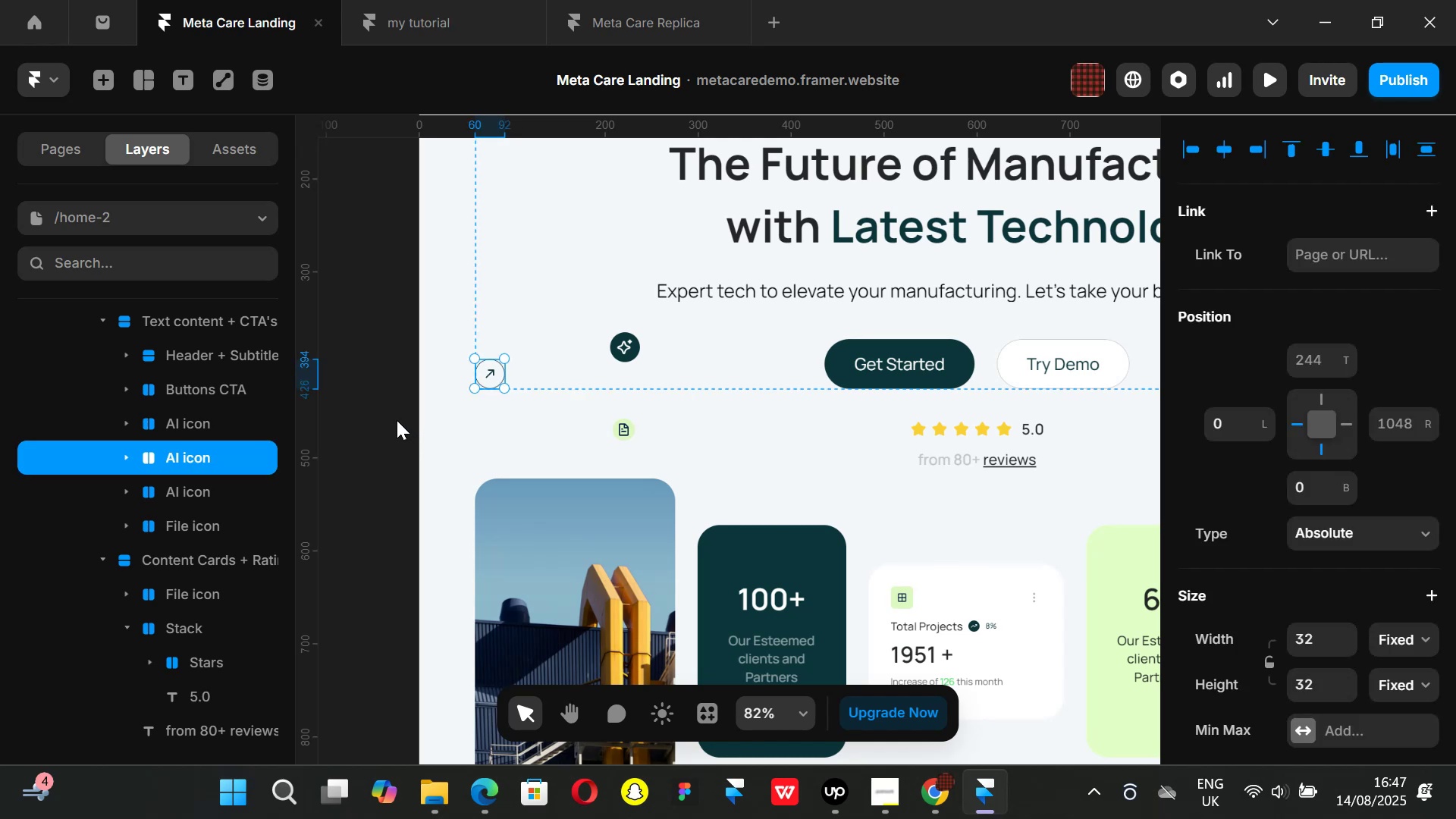 
left_click([380, 416])
 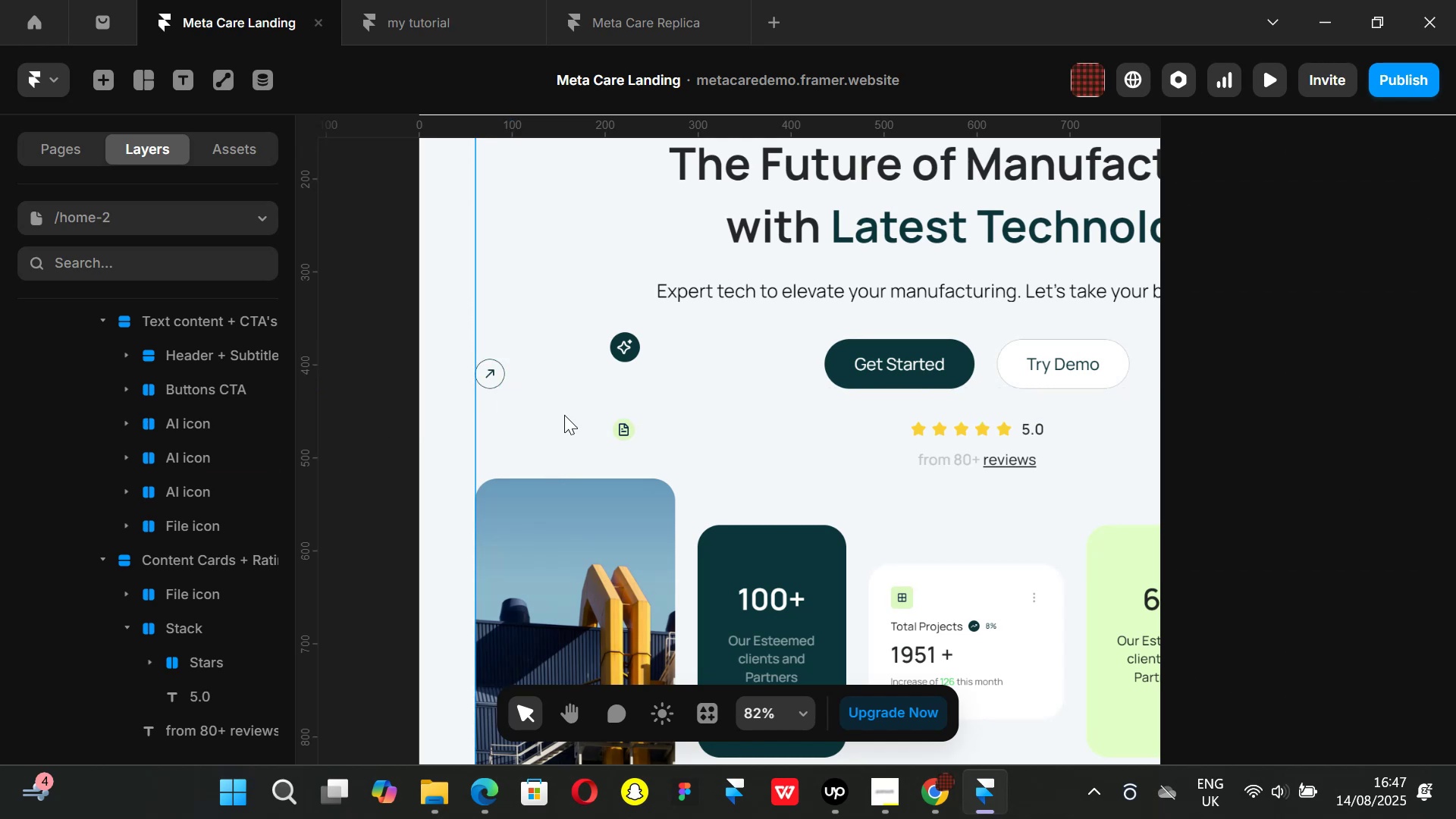 
left_click([711, 397])
 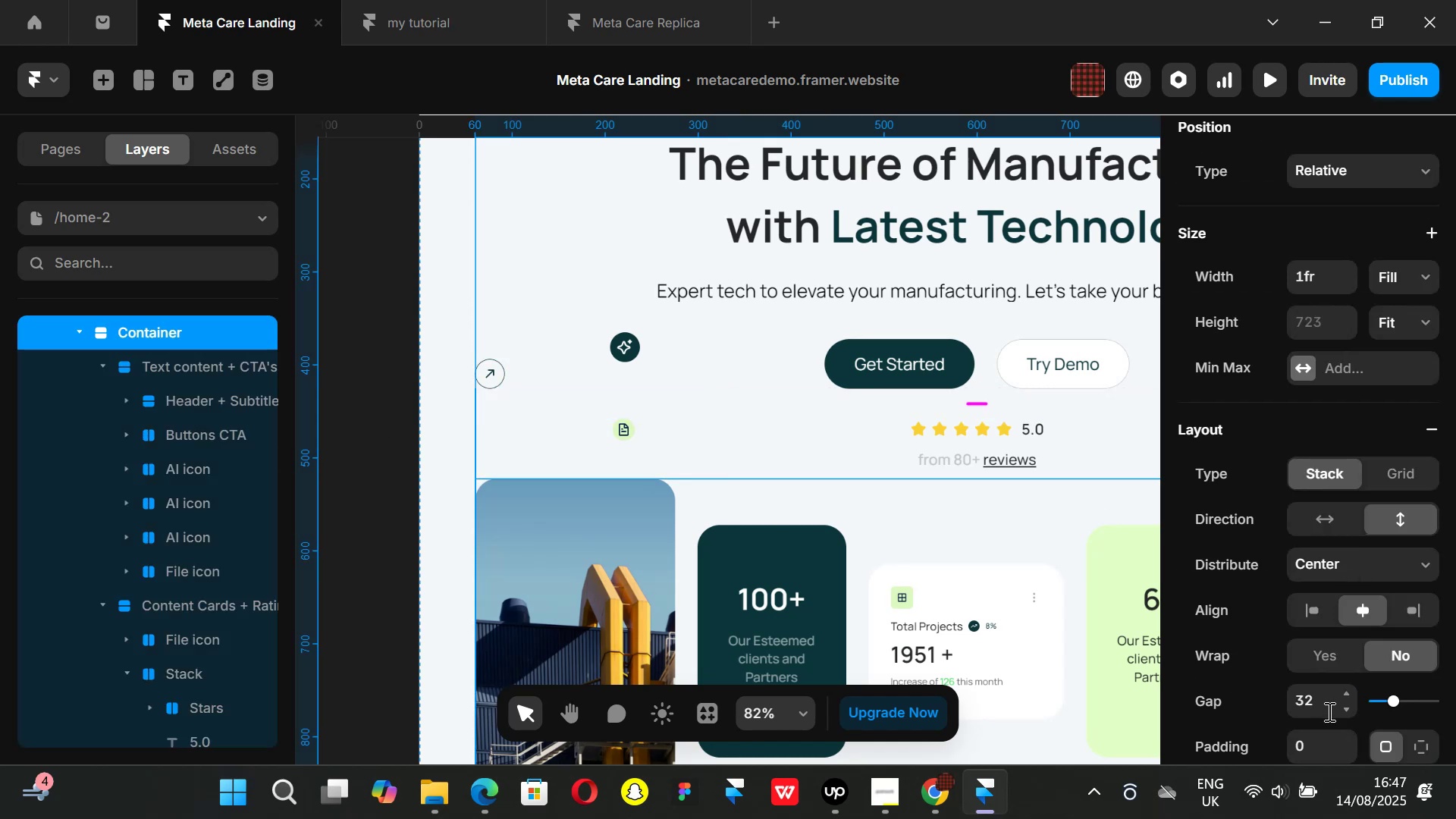 
left_click([1327, 712])
 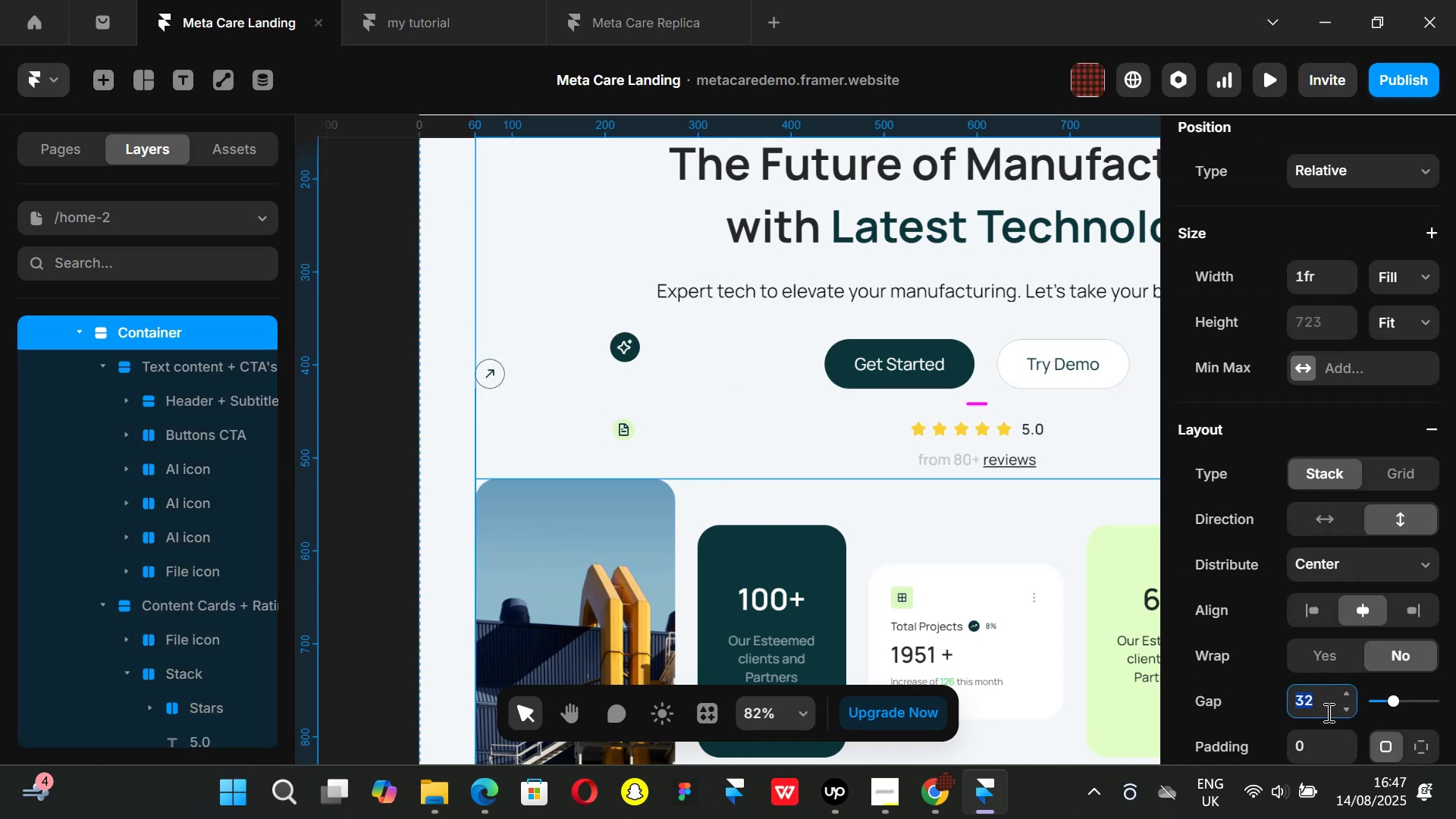 
type(24)
 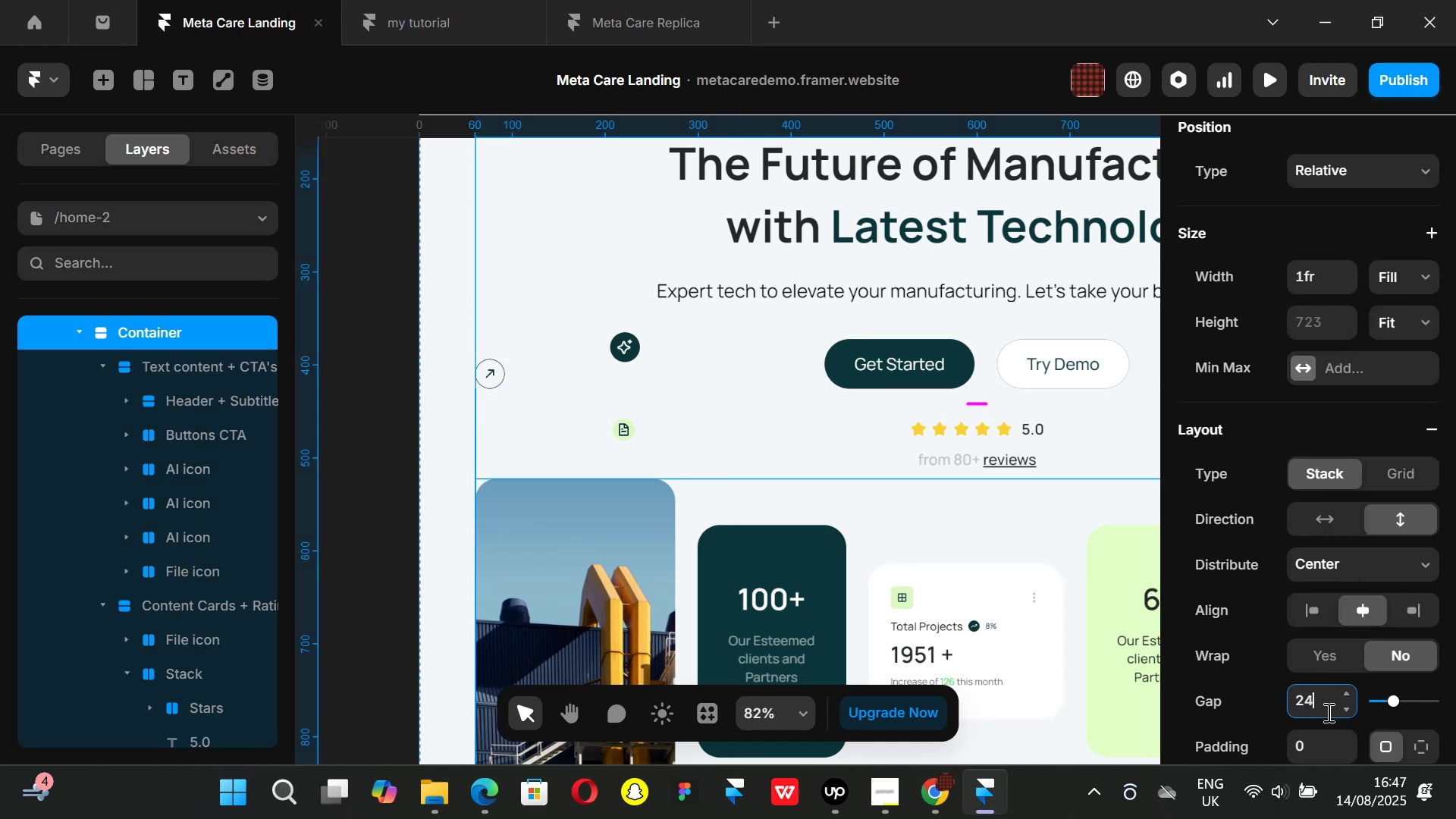 
key(Enter)
 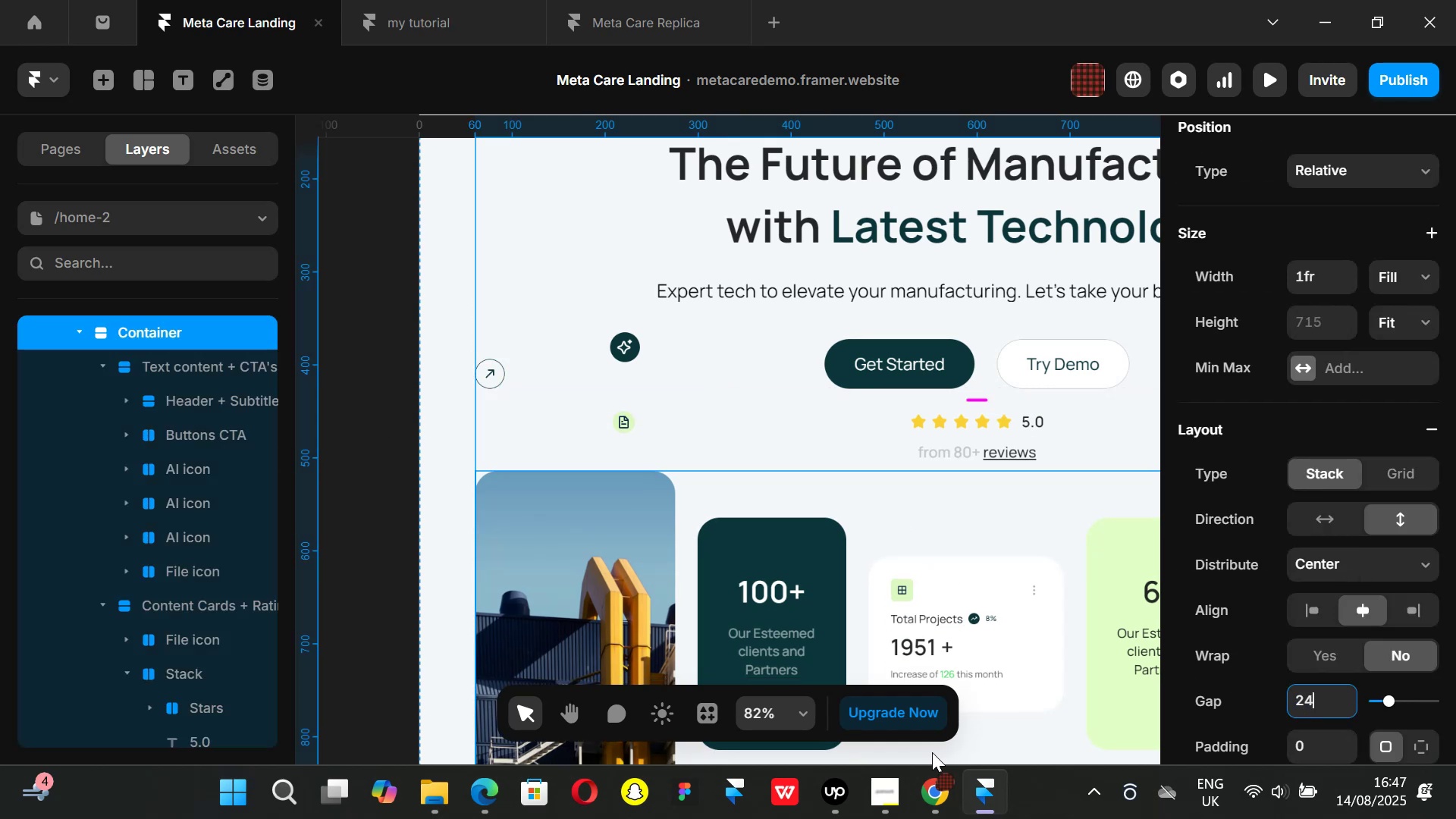 
left_click([937, 782])
 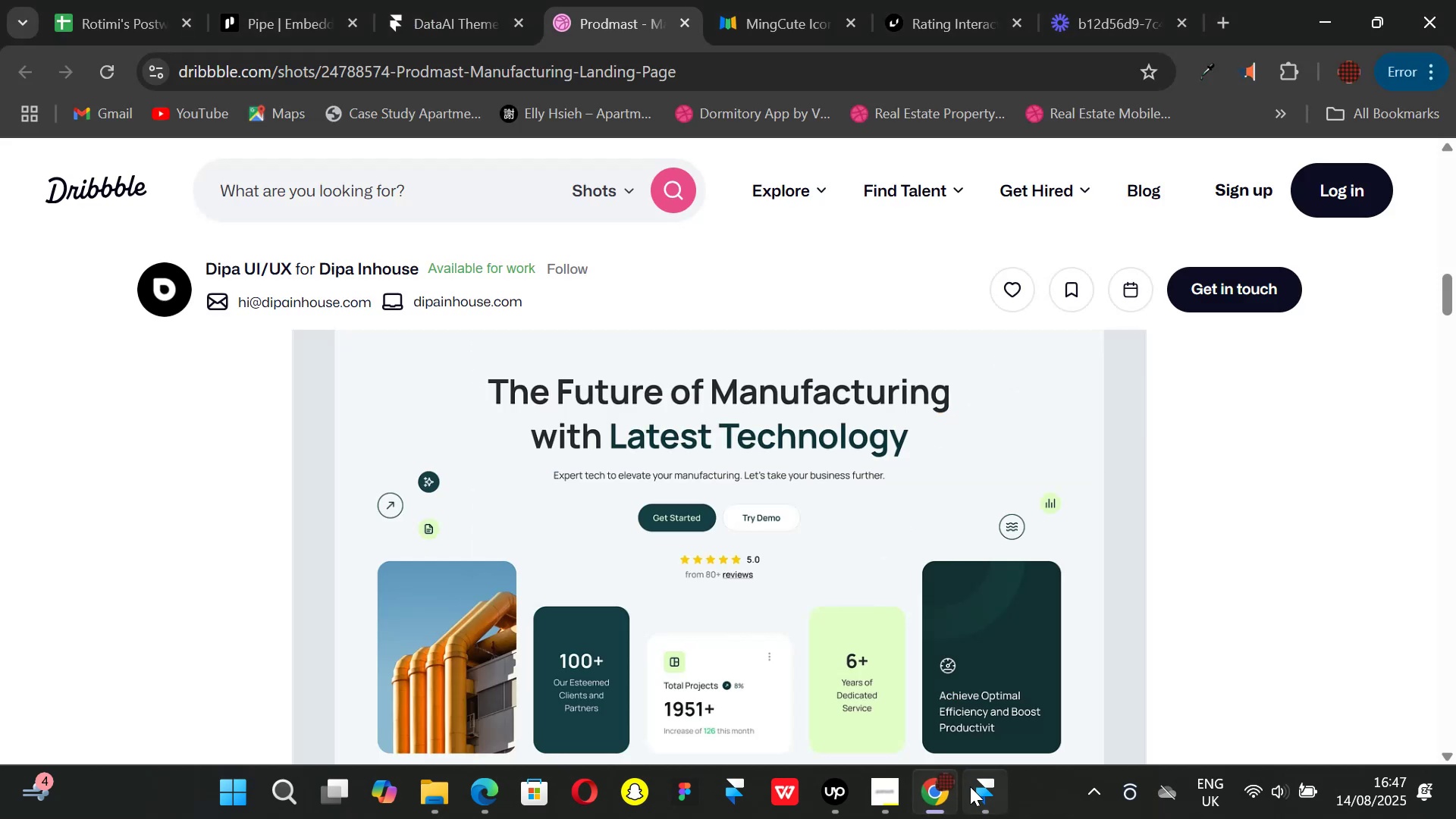 
left_click([970, 786])
 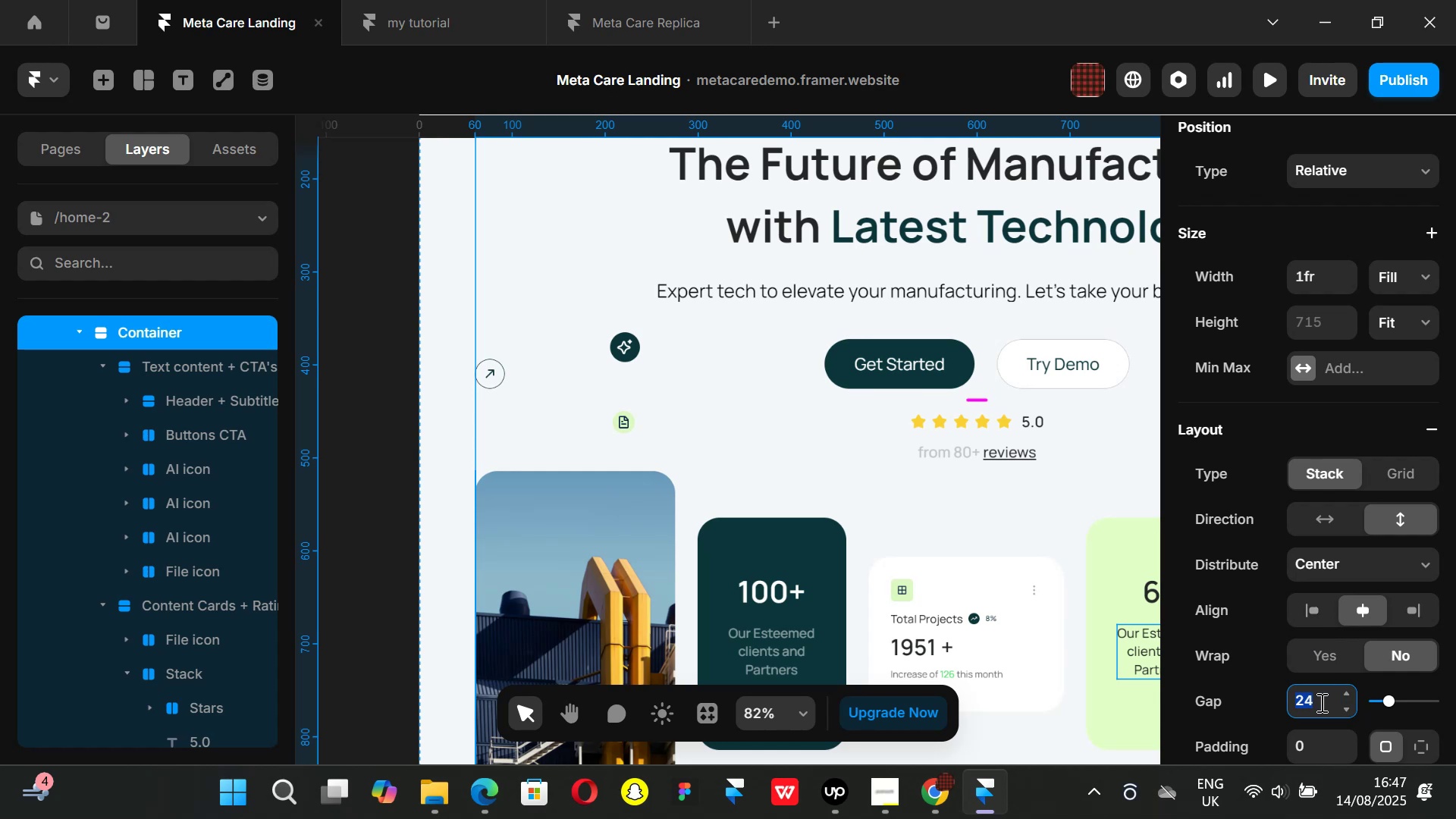 
left_click([1320, 703])
 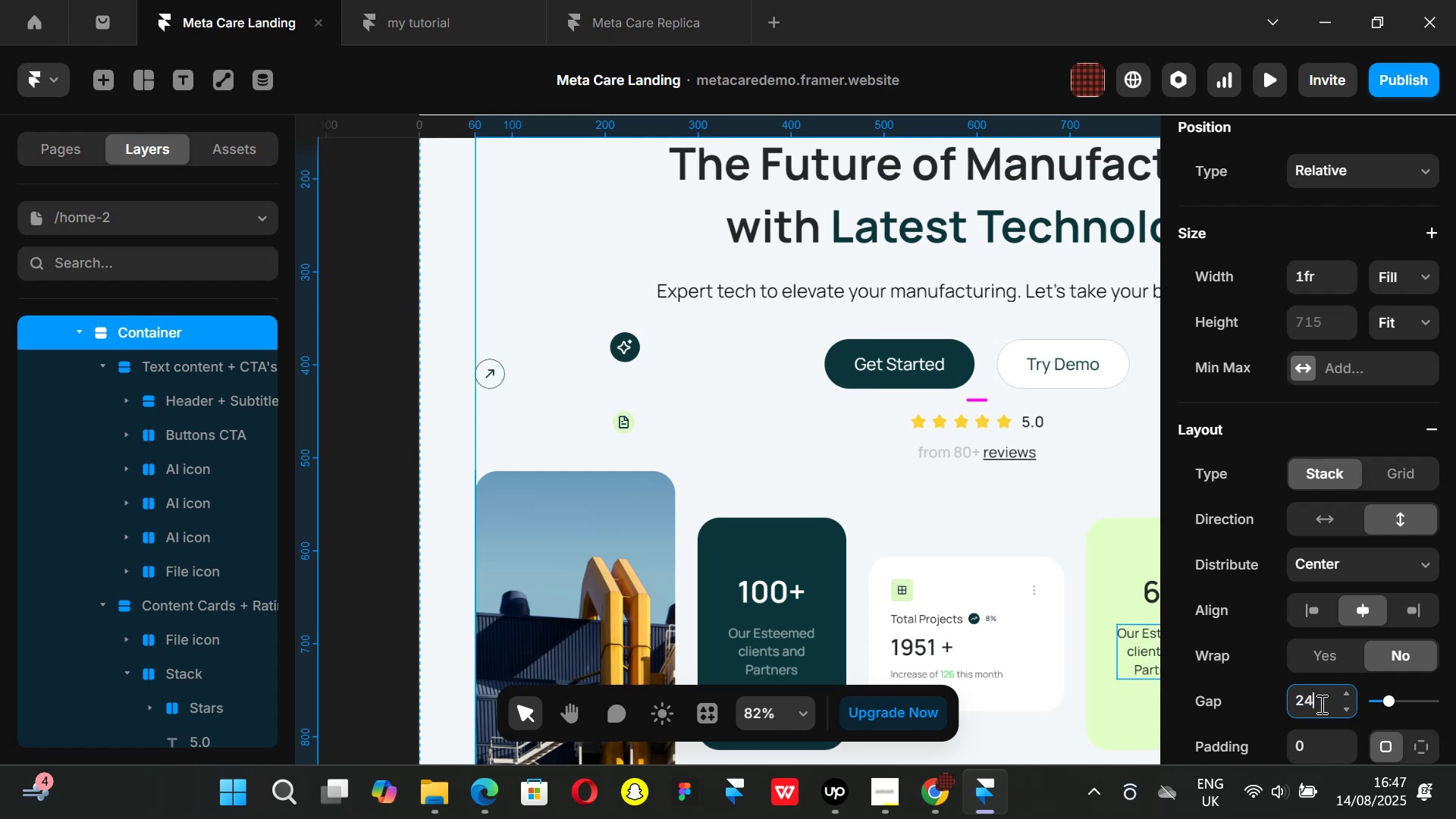 
key(Backspace)
 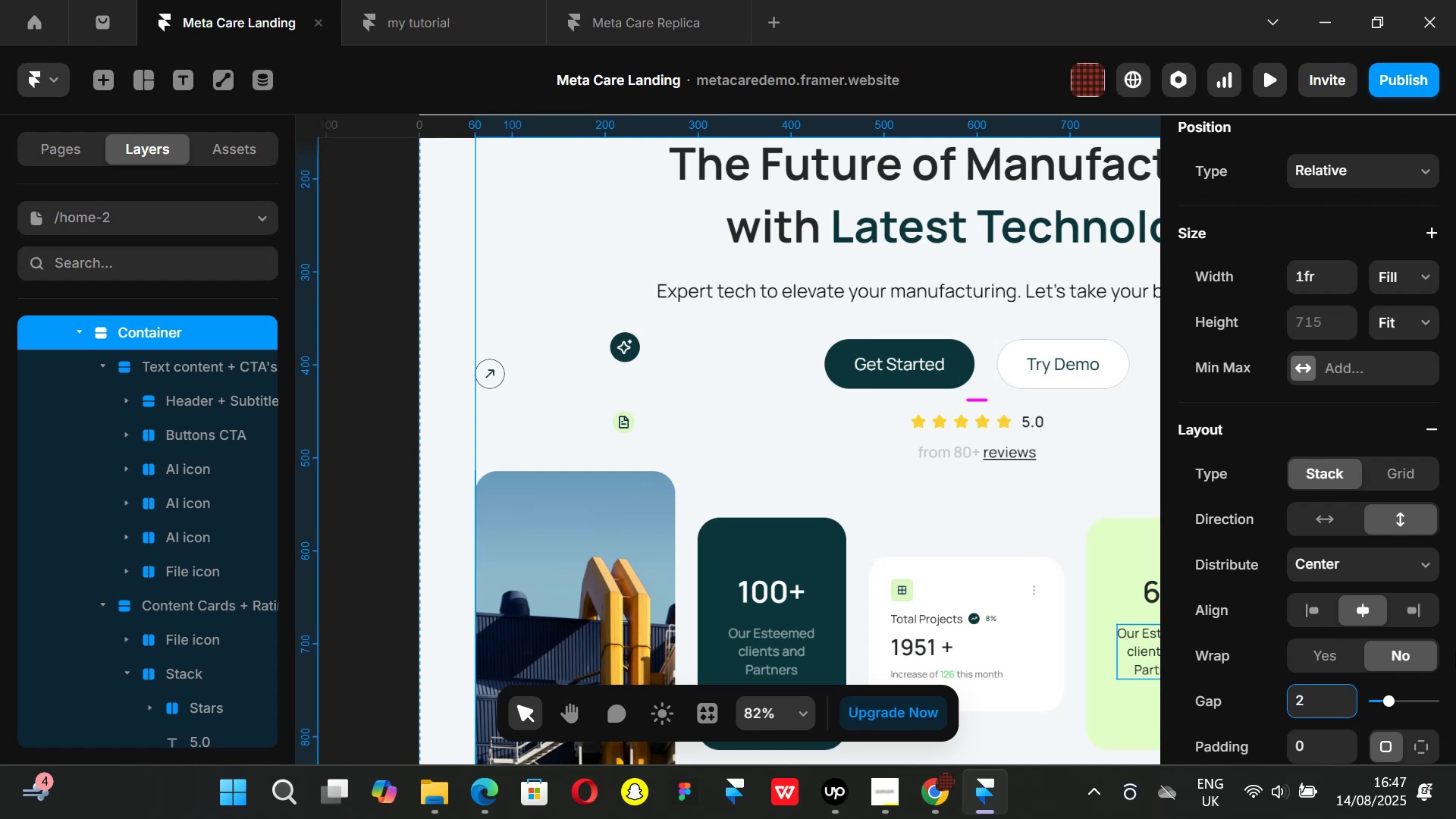 
key(8)
 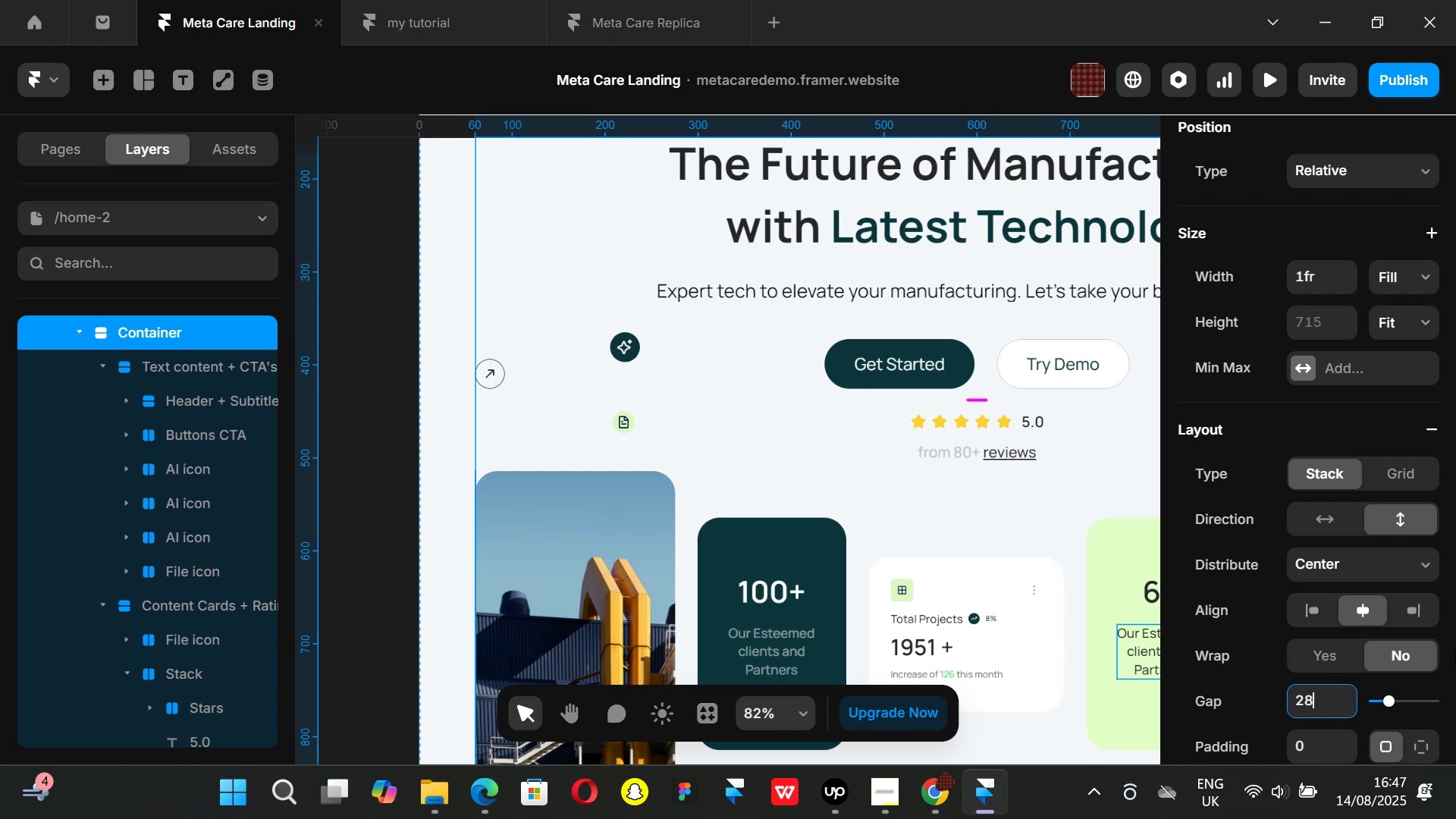 
key(Enter)
 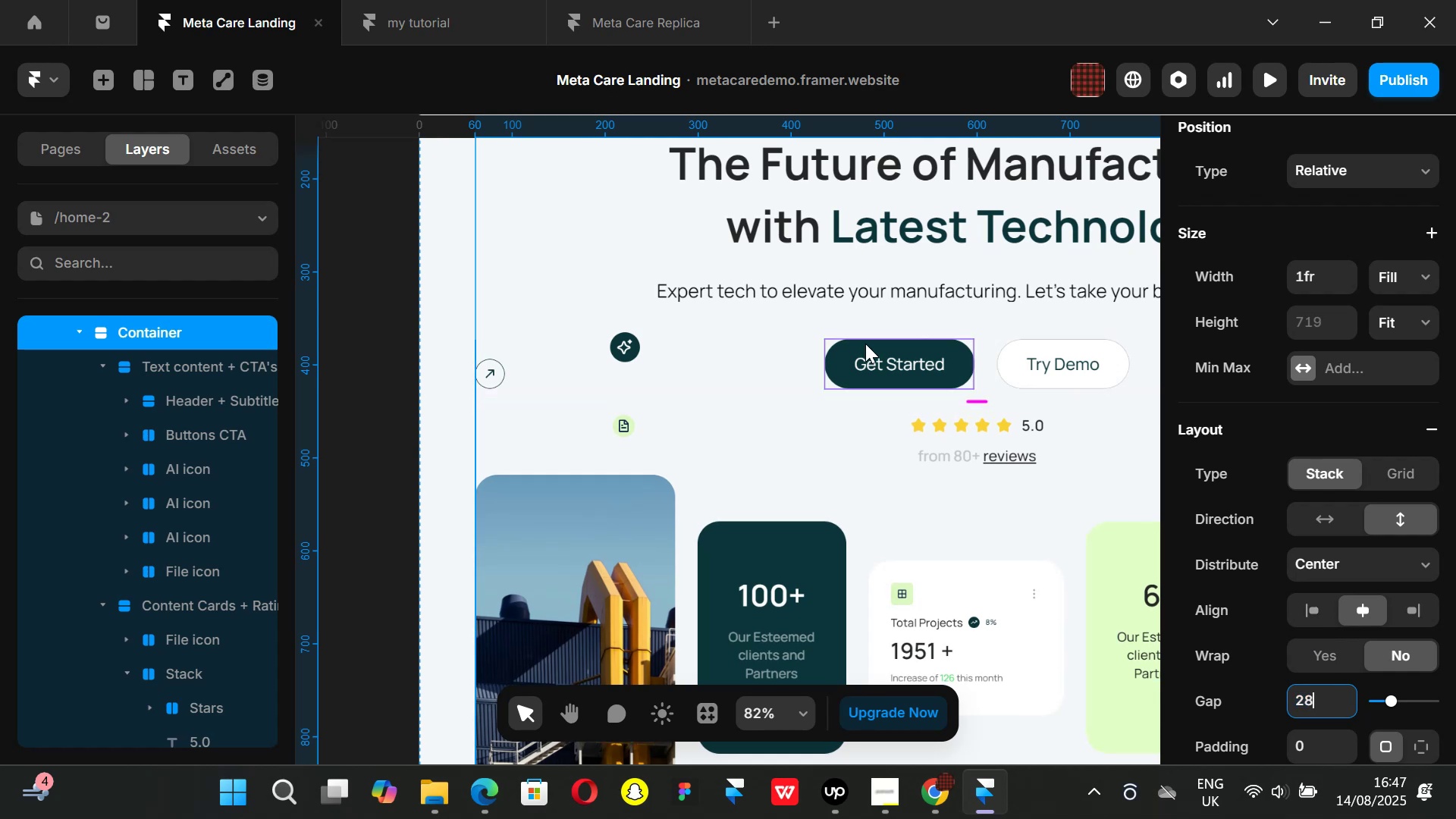 
hold_key(key=ShiftLeft, duration=0.87)
scroll: coordinate [619, 430], scroll_direction: down, amount: 2.0
 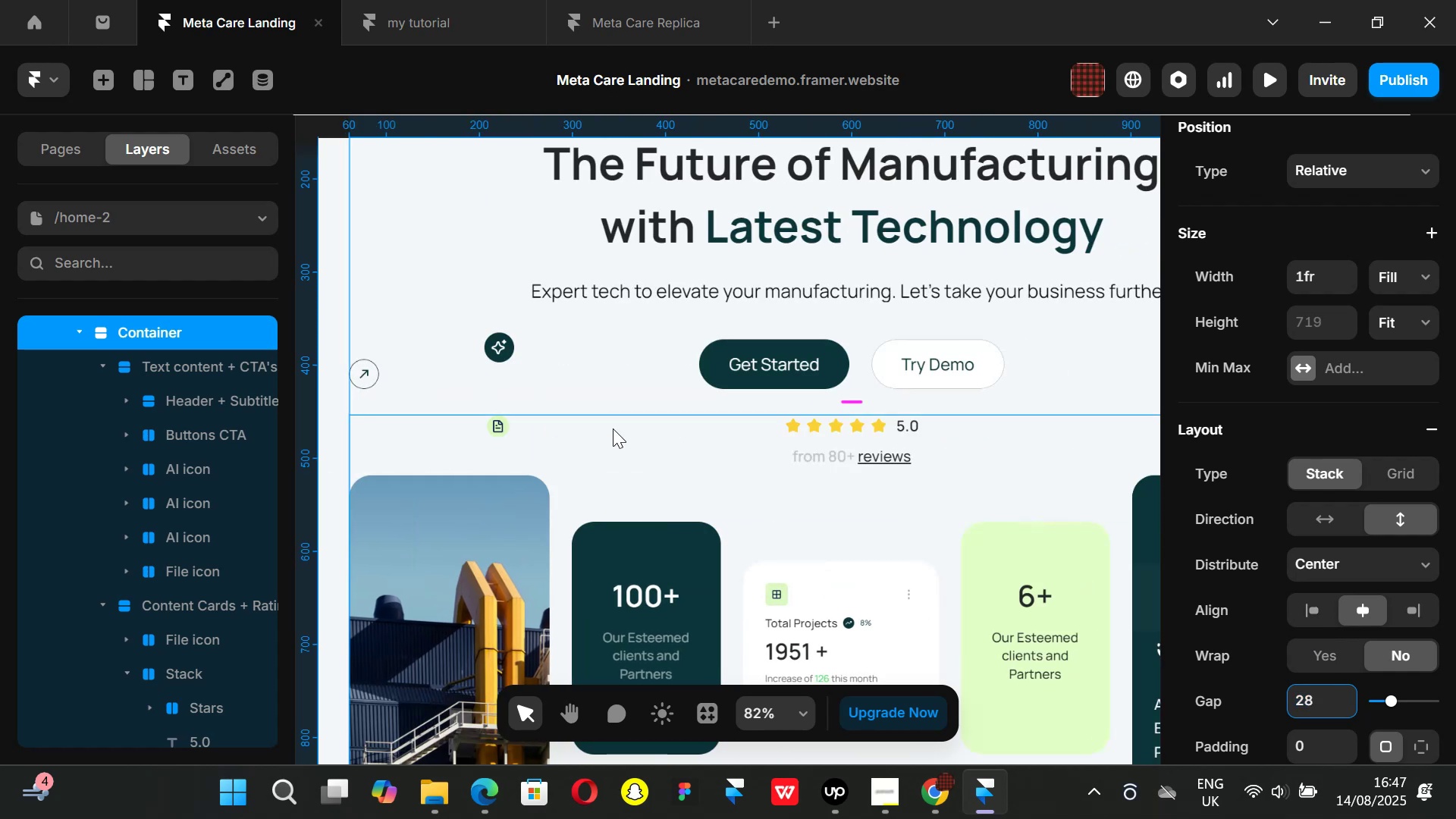 
hold_key(key=ShiftLeft, duration=0.49)
scroll: coordinate [613, 428], scroll_direction: up, amount: 3.0
 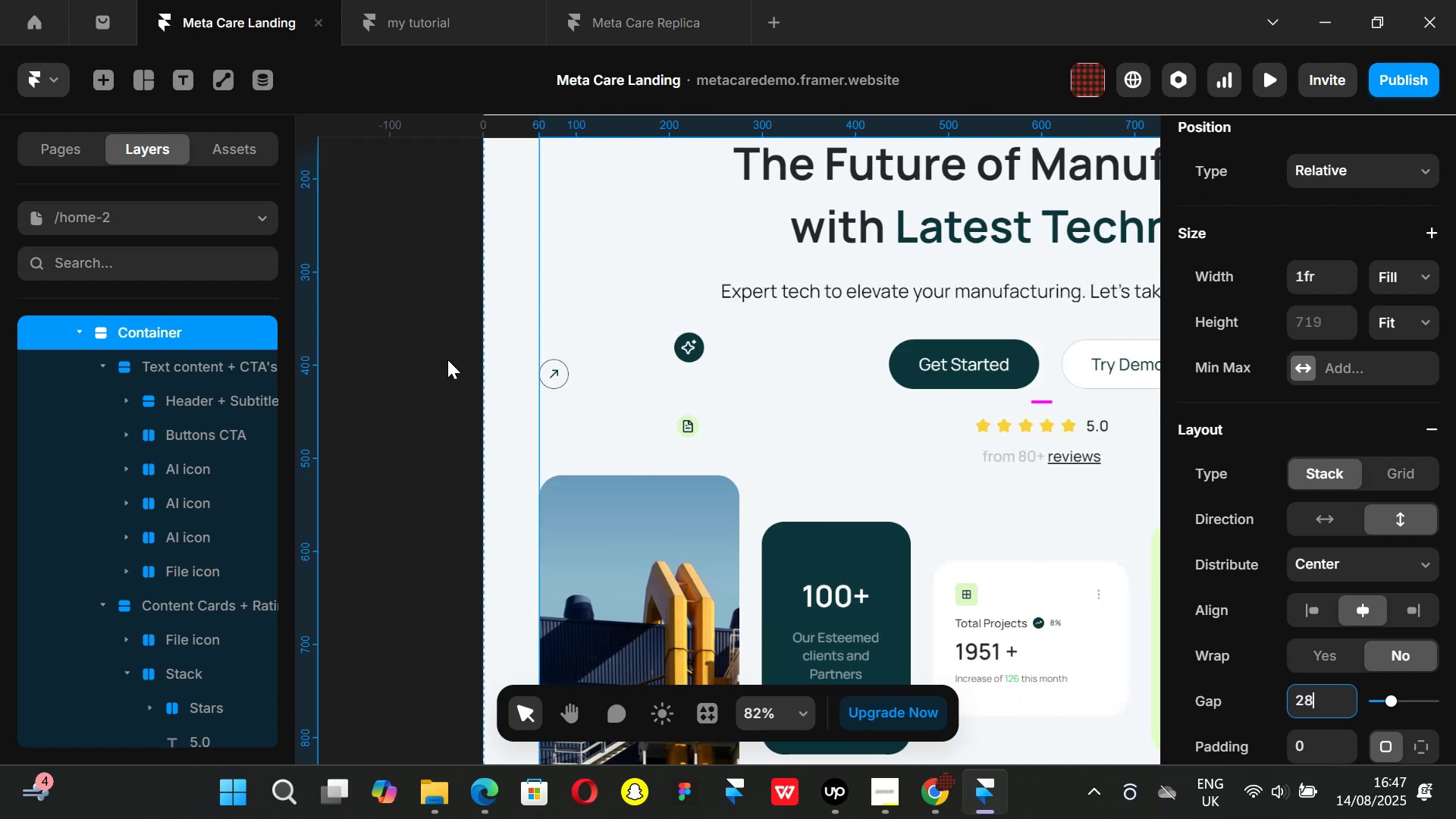 
left_click([447, 359])
 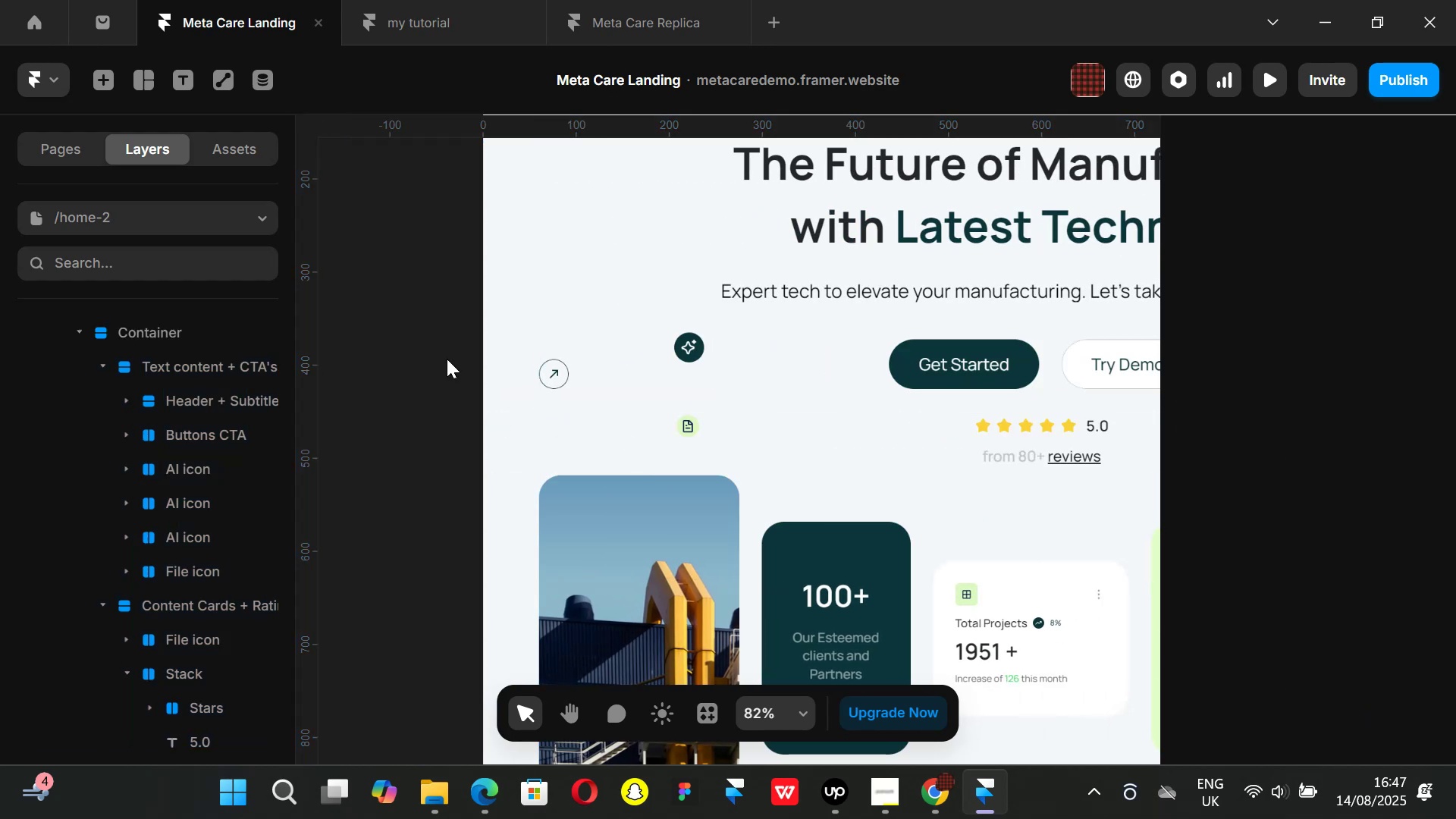 
hold_key(key=ControlLeft, duration=0.81)
scroll: coordinate [460, 358], scroll_direction: down, amount: 4.0
 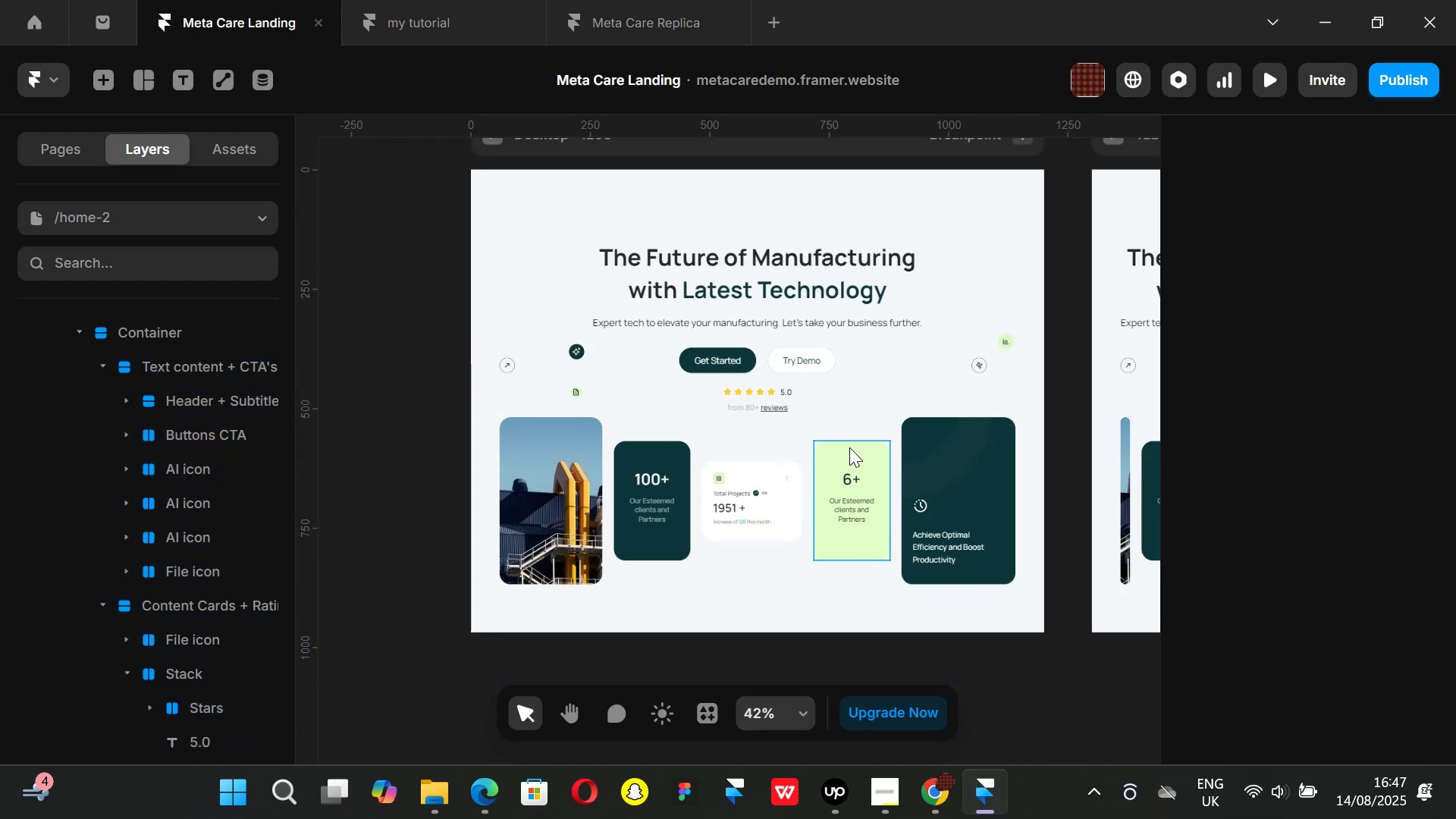 
hold_key(key=ShiftLeft, duration=0.96)
scroll: coordinate [836, 423], scroll_direction: down, amount: 1.0
 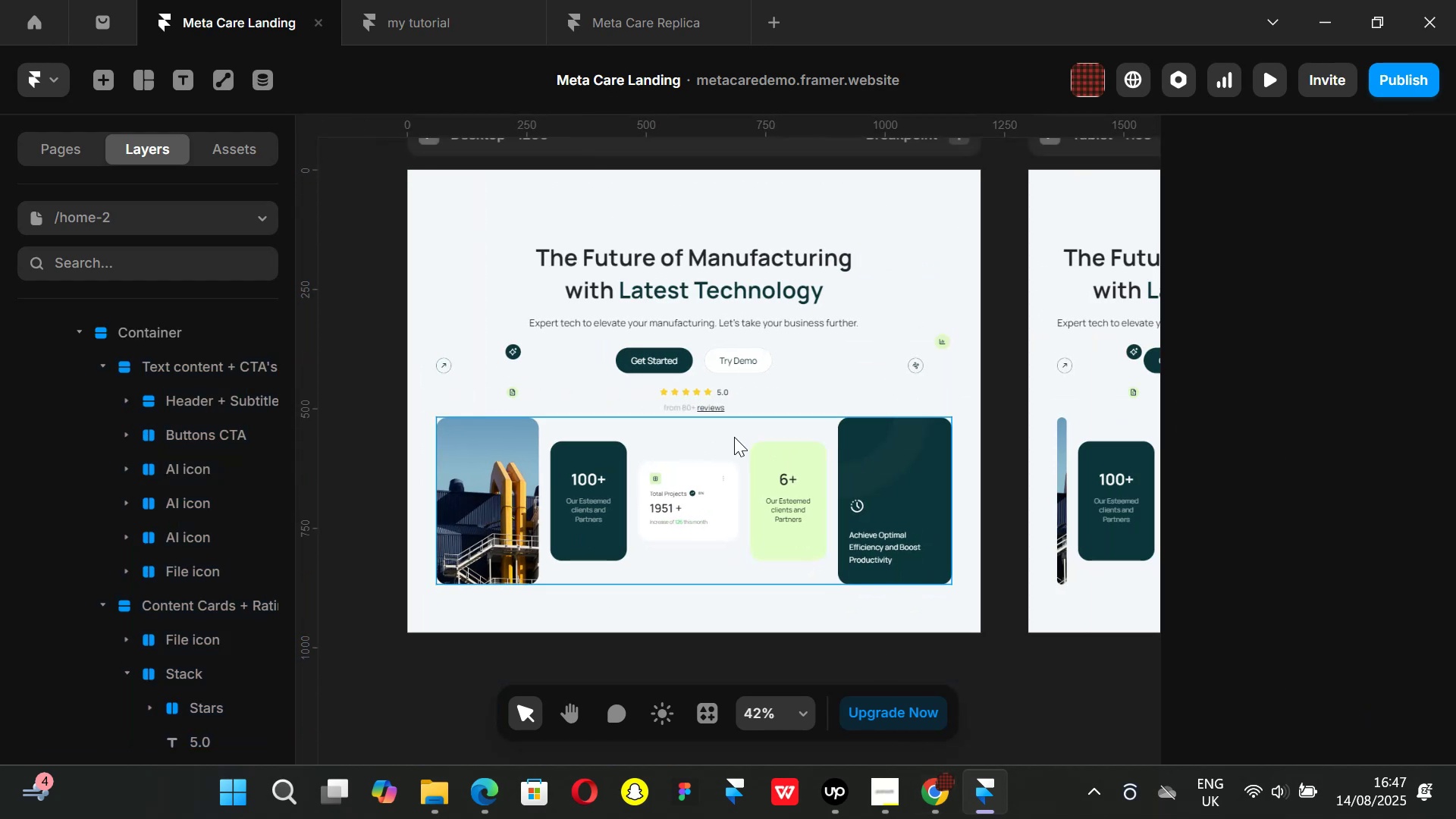 
hold_key(key=ShiftLeft, duration=1.51)
scroll: coordinate [800, 389], scroll_direction: down, amount: 6.0
 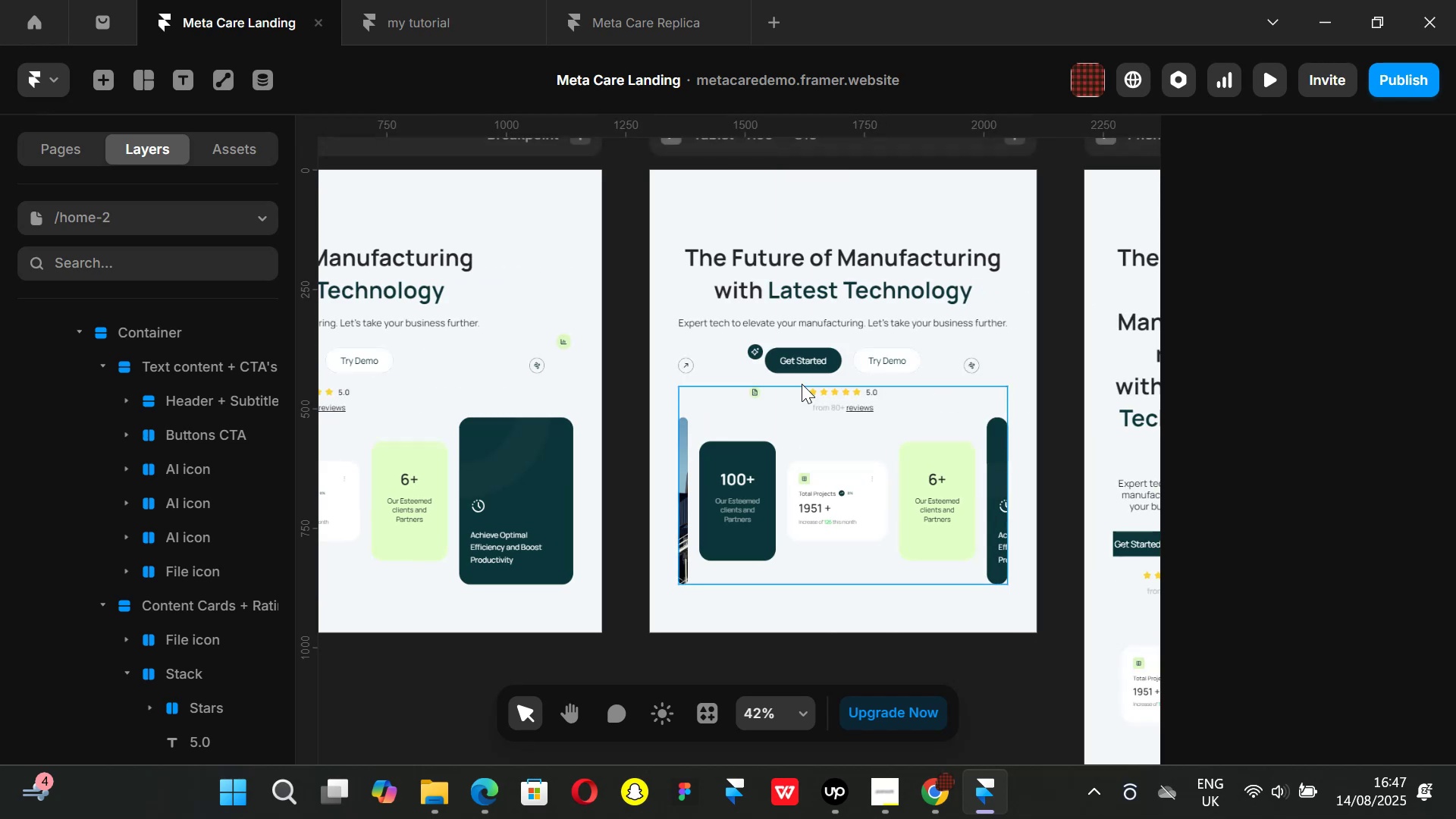 
hold_key(key=ShiftLeft, duration=0.56)
 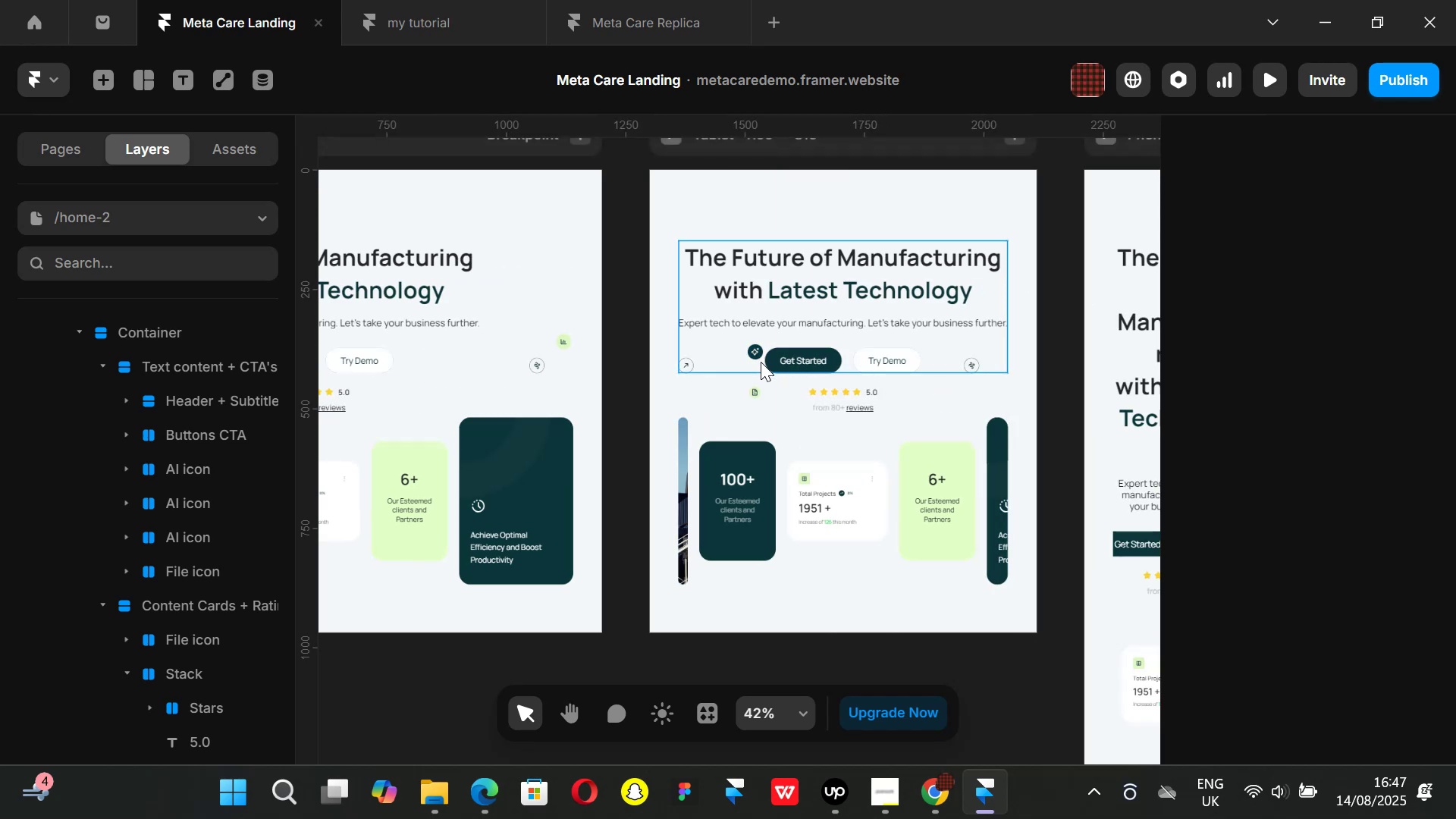 
hold_key(key=ShiftLeft, duration=1.51)
scroll: coordinate [744, 385], scroll_direction: up, amount: 6.0
 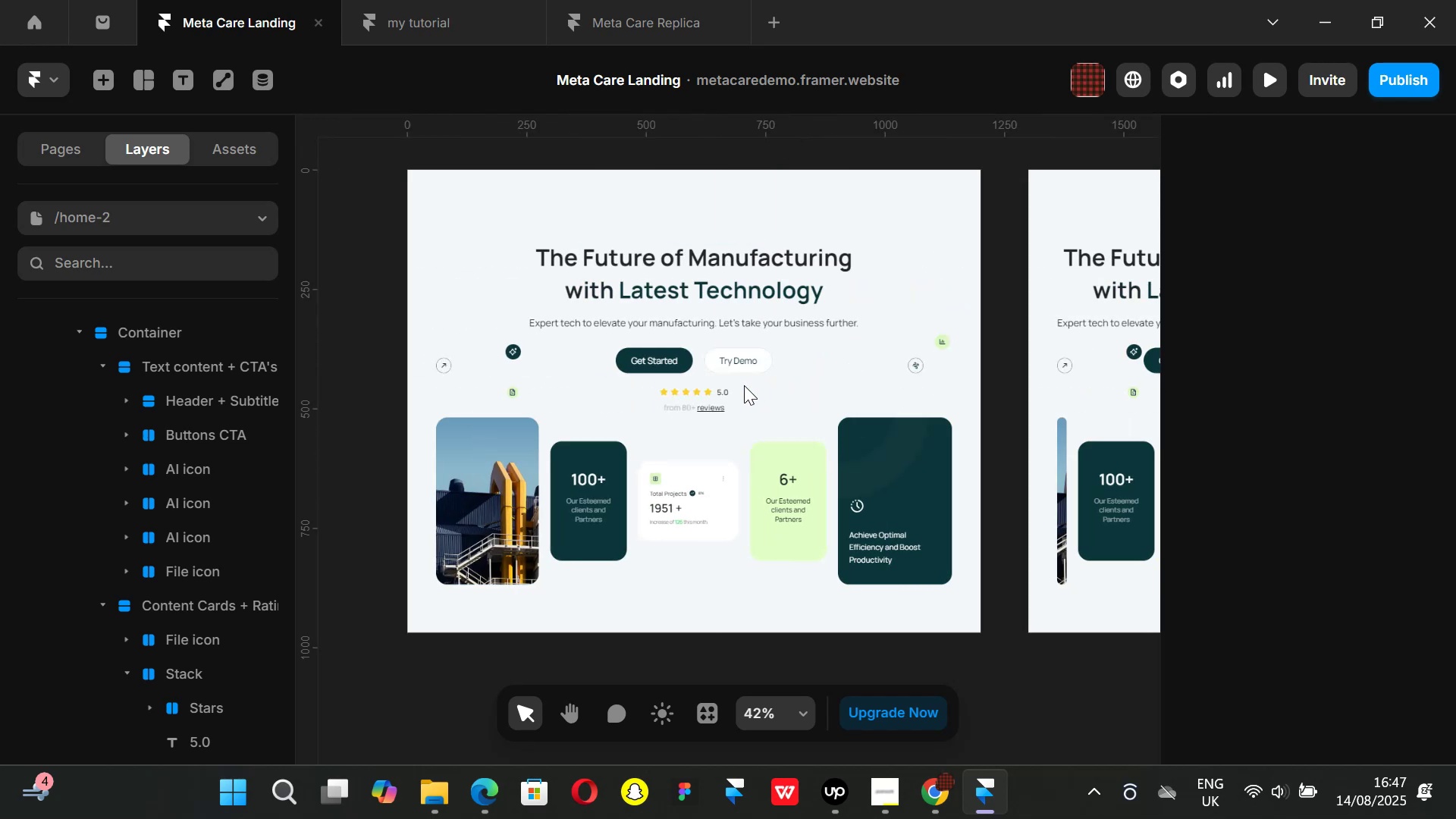 
hold_key(key=ShiftLeft, duration=1.51)
 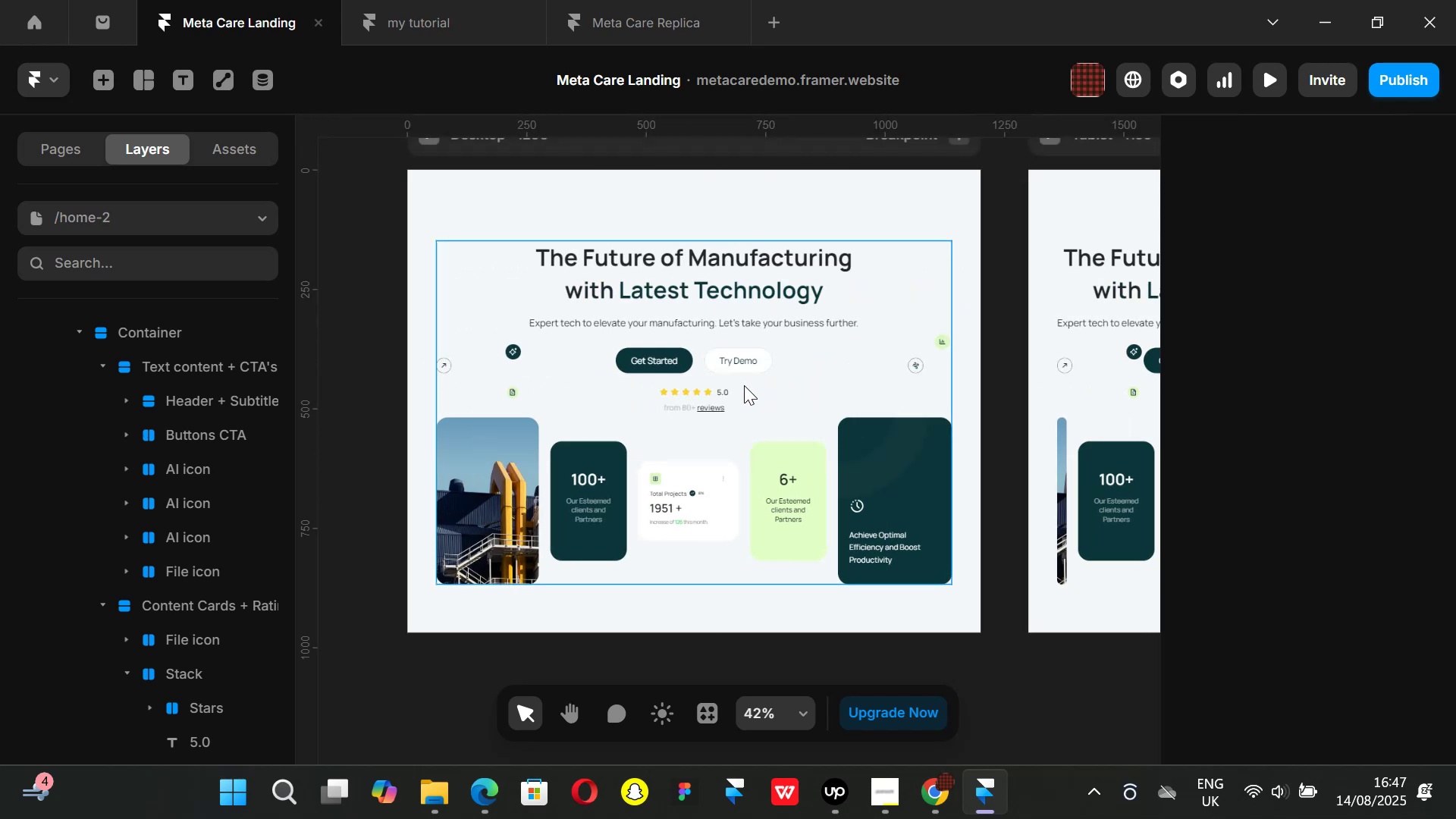 
hold_key(key=ShiftLeft, duration=1.4)
 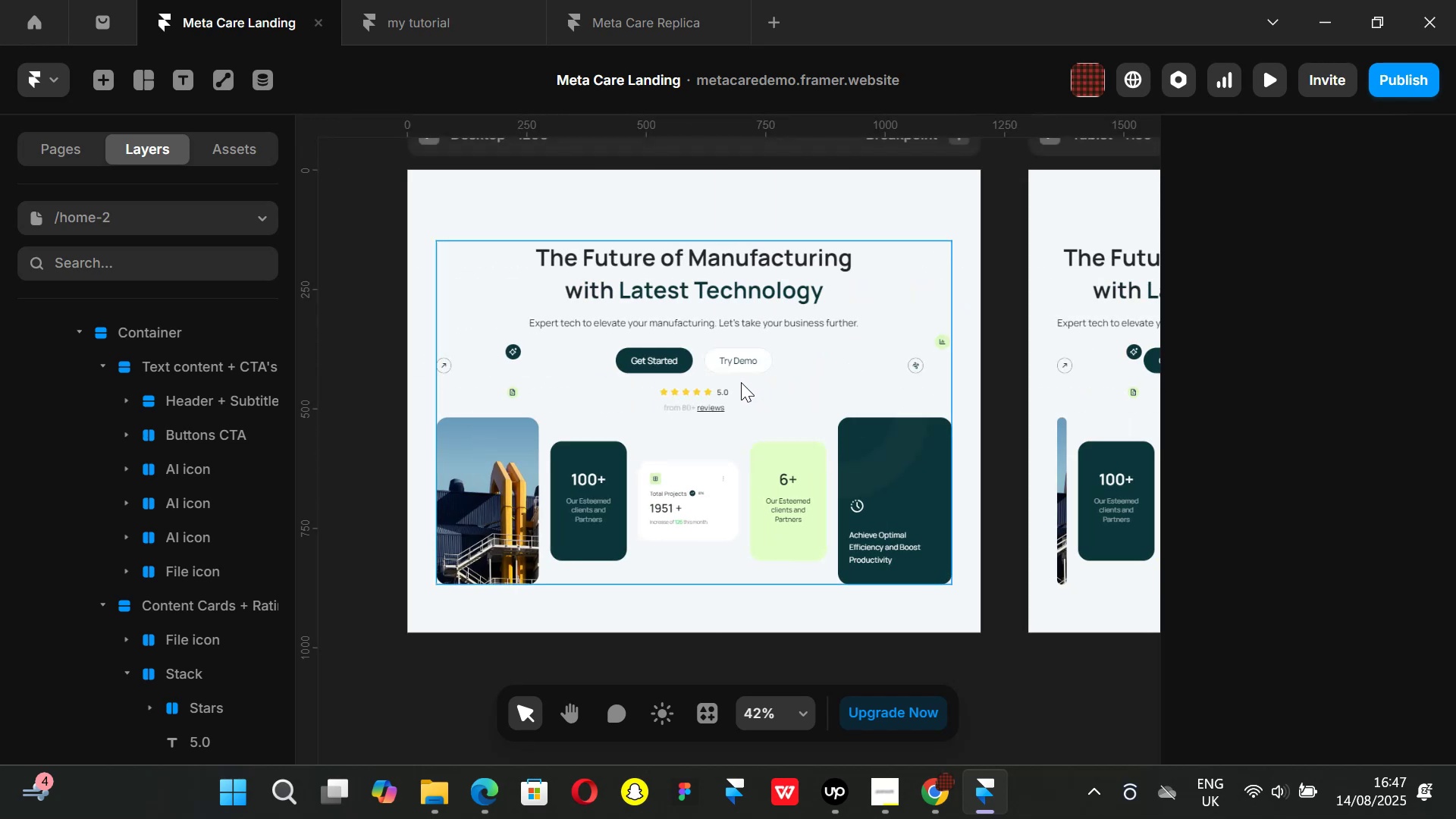 
scroll: coordinate [741, 382], scroll_direction: up, amount: 1.0
 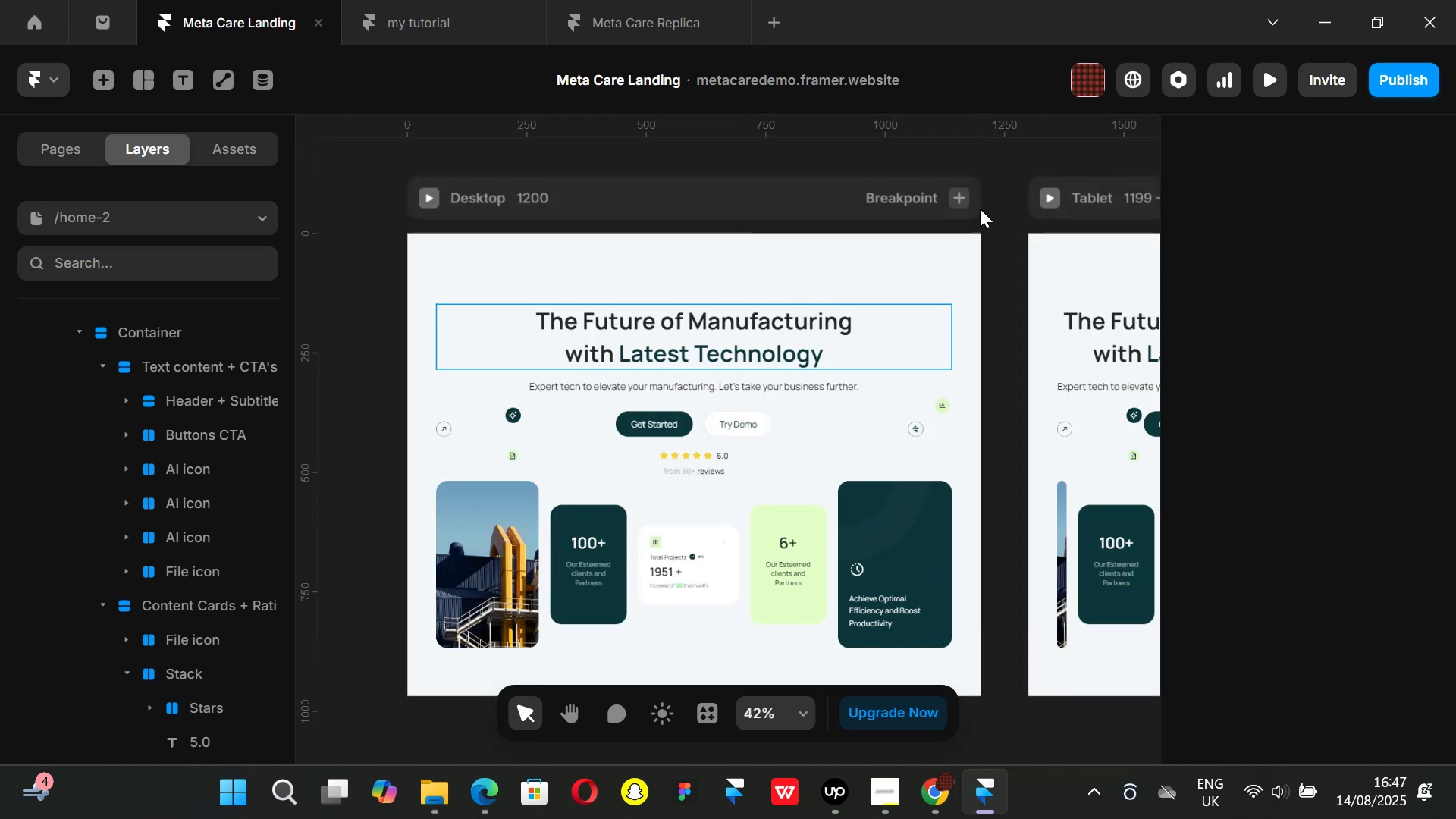 
hold_key(key=ShiftLeft, duration=1.51)
scroll: coordinate [842, 565], scroll_direction: down, amount: 13.0
 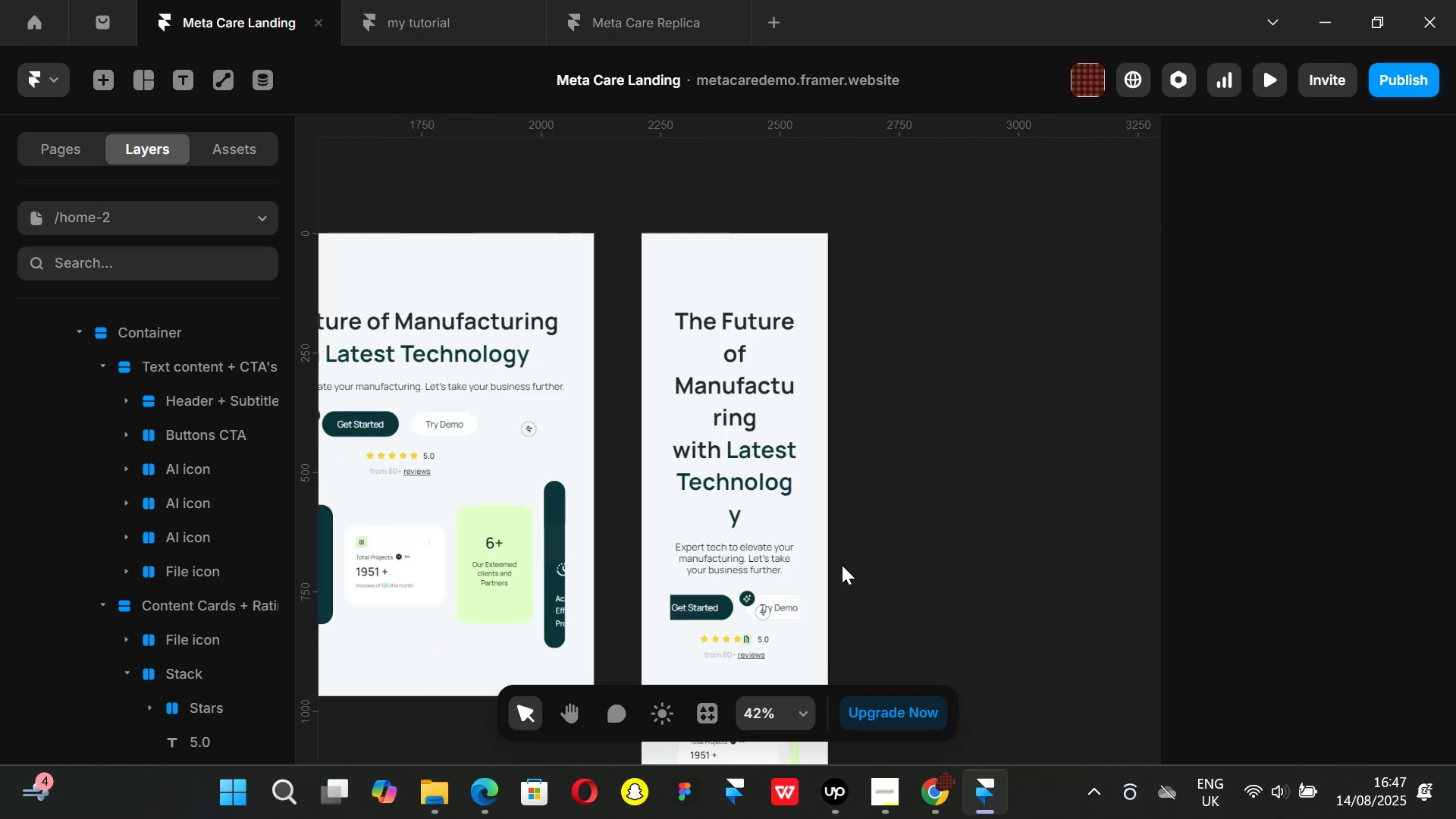 
hold_key(key=ShiftLeft, duration=1.51)
scroll: coordinate [690, 502], scroll_direction: up, amount: 10.0
 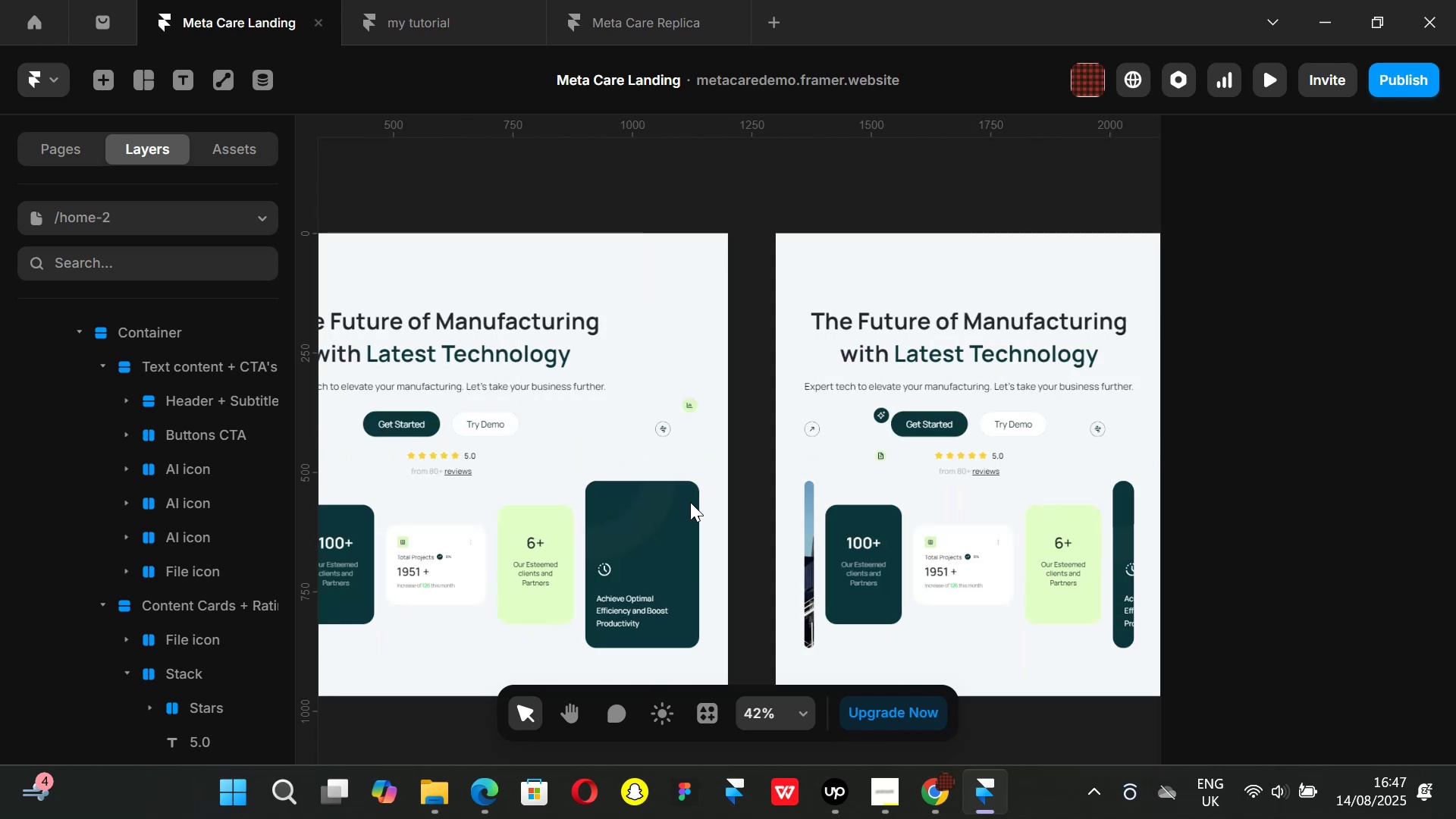 
hold_key(key=ShiftLeft, duration=0.6)
 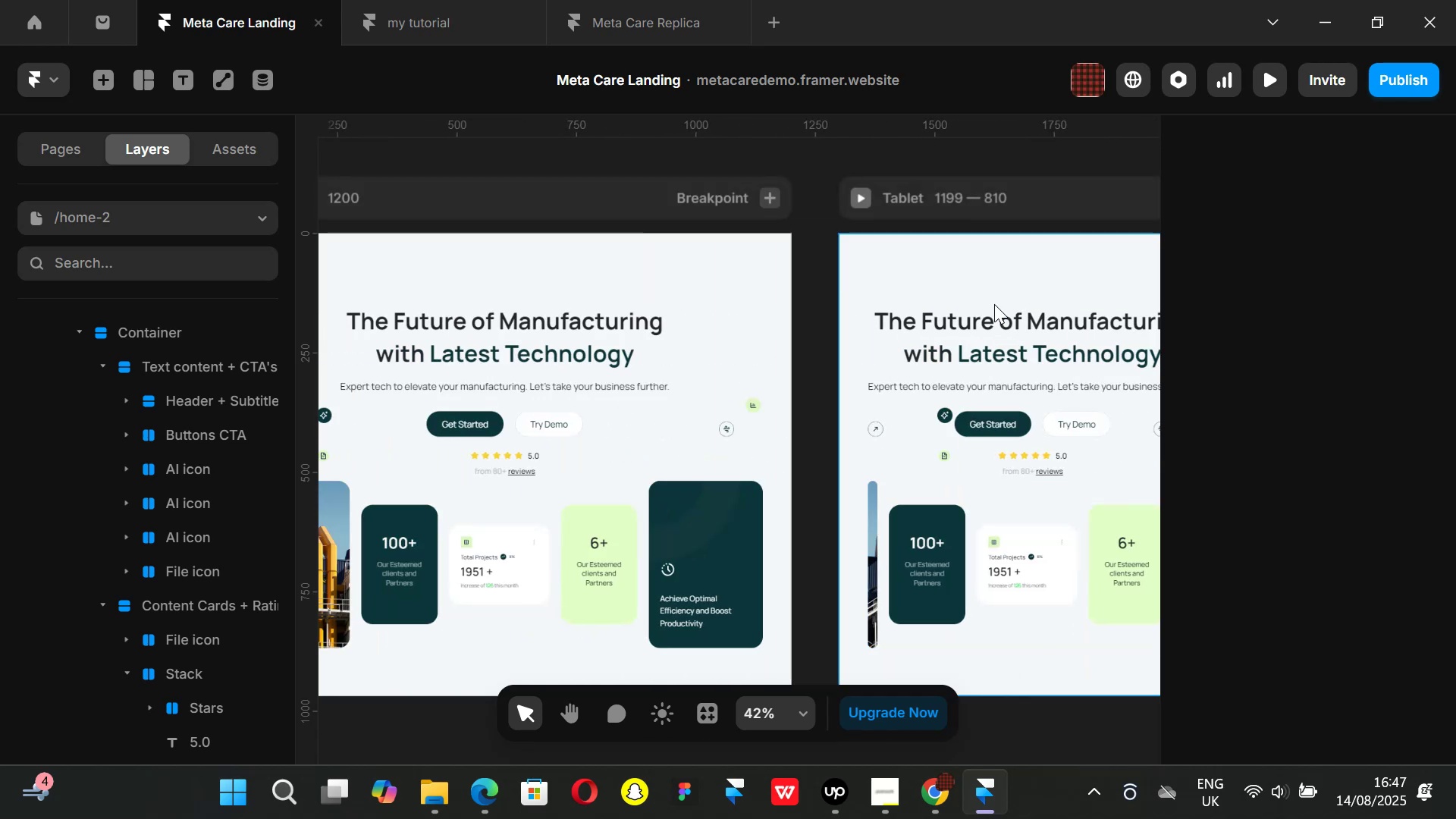 
hold_key(key=ShiftLeft, duration=0.82)
scroll: coordinate [958, 356], scroll_direction: down, amount: 3.0
 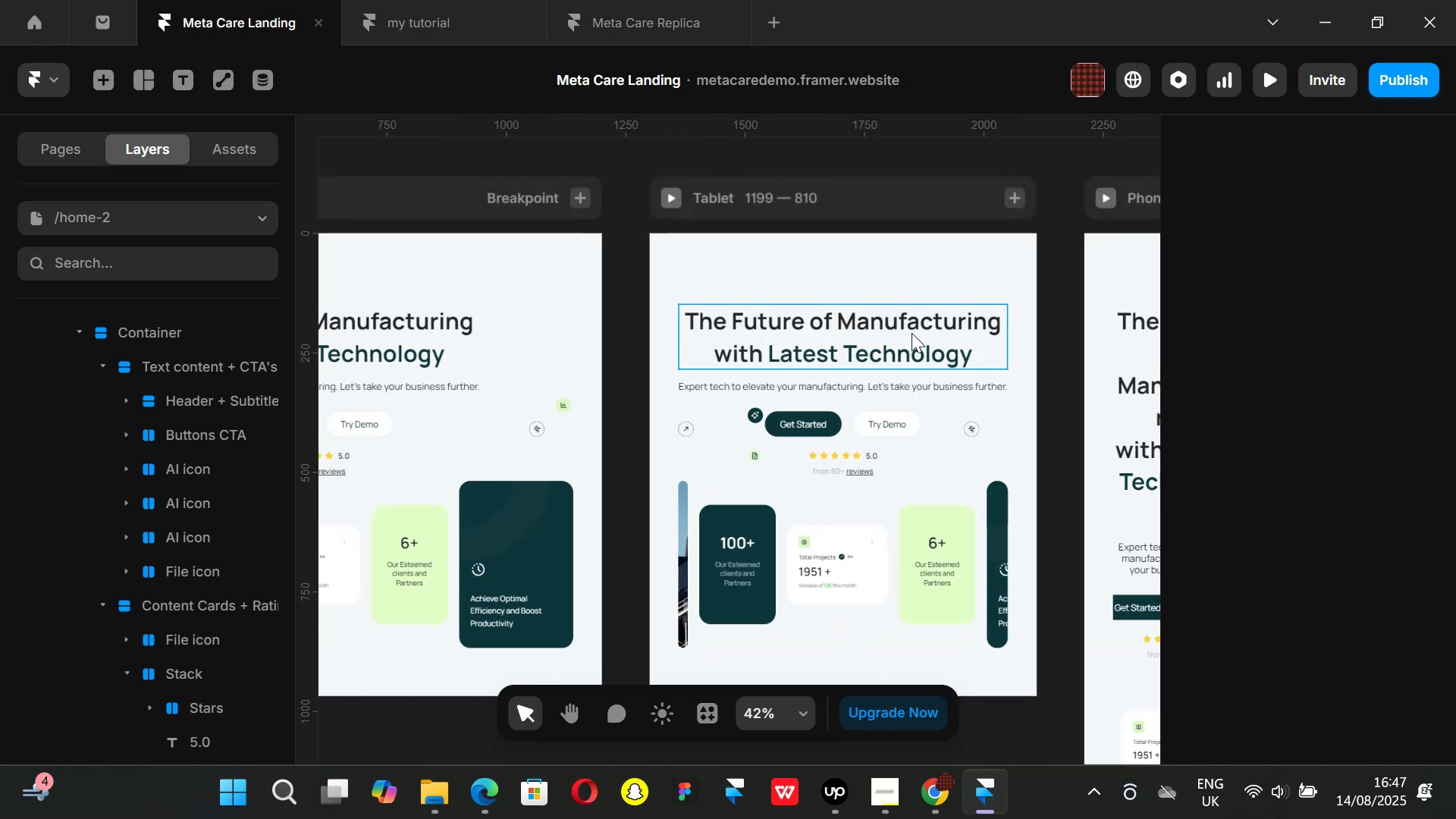 
left_click([912, 333])
 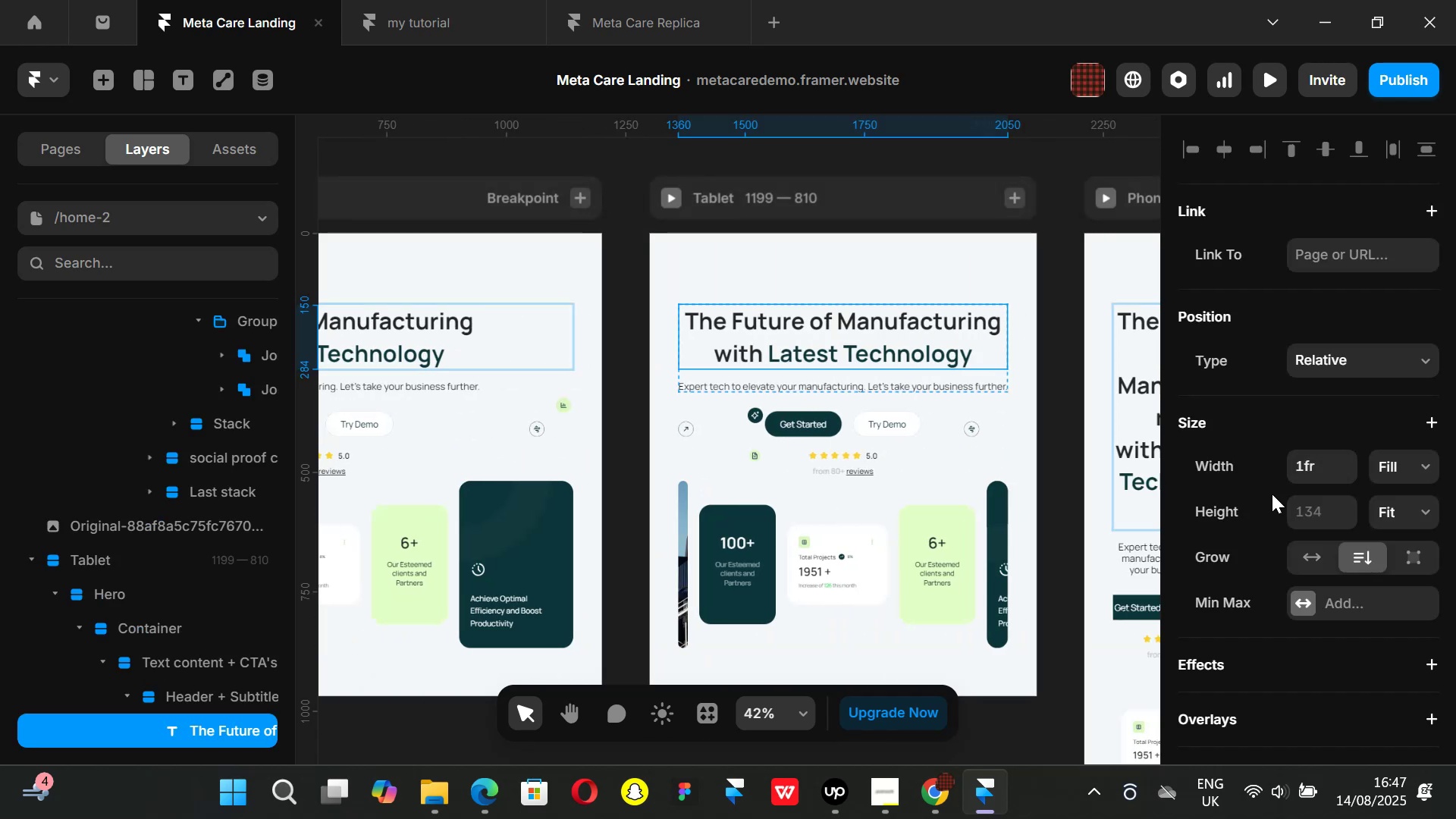 
scroll: coordinate [1321, 552], scroll_direction: down, amount: 5.0
 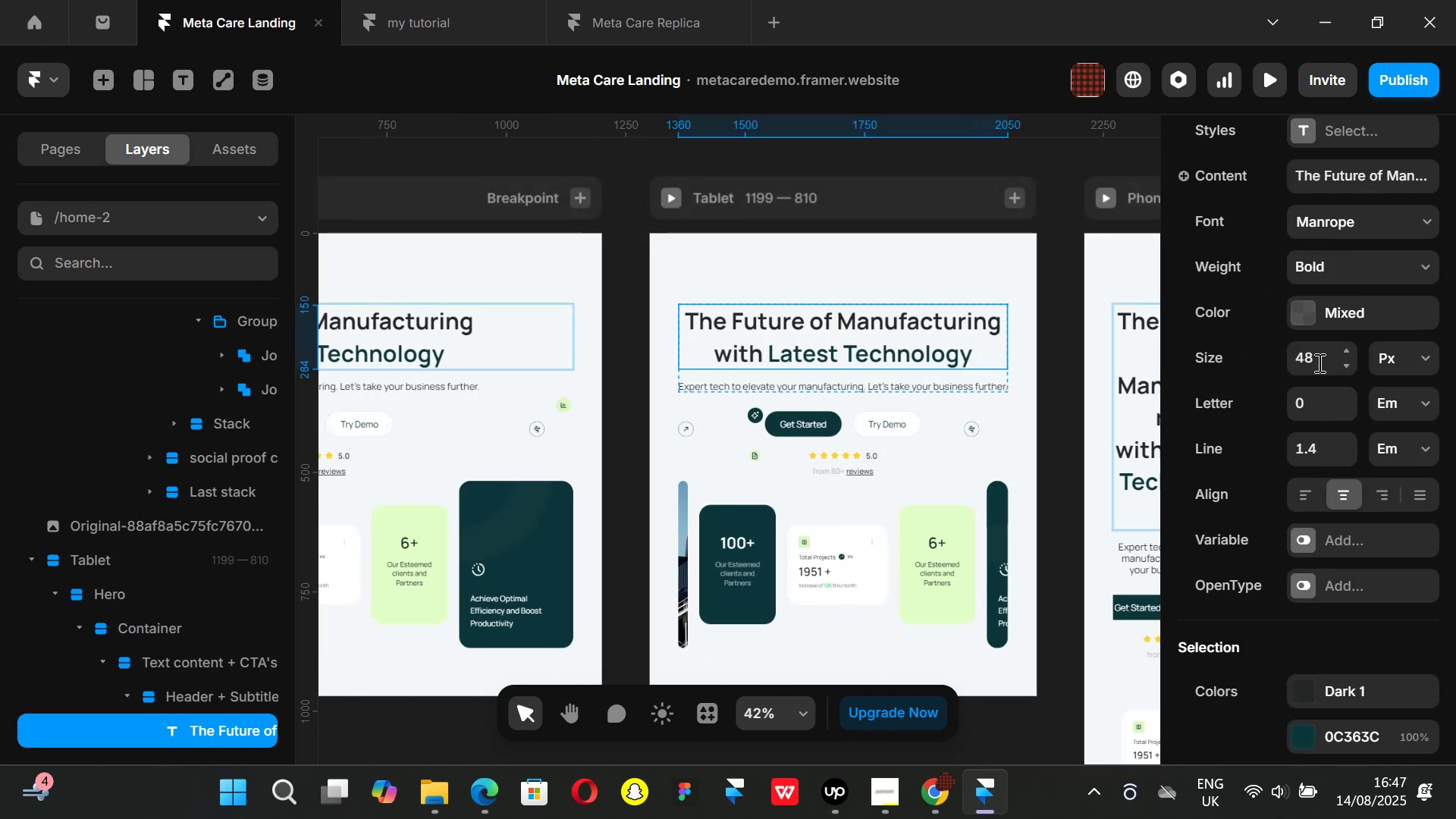 
left_click([1316, 361])
 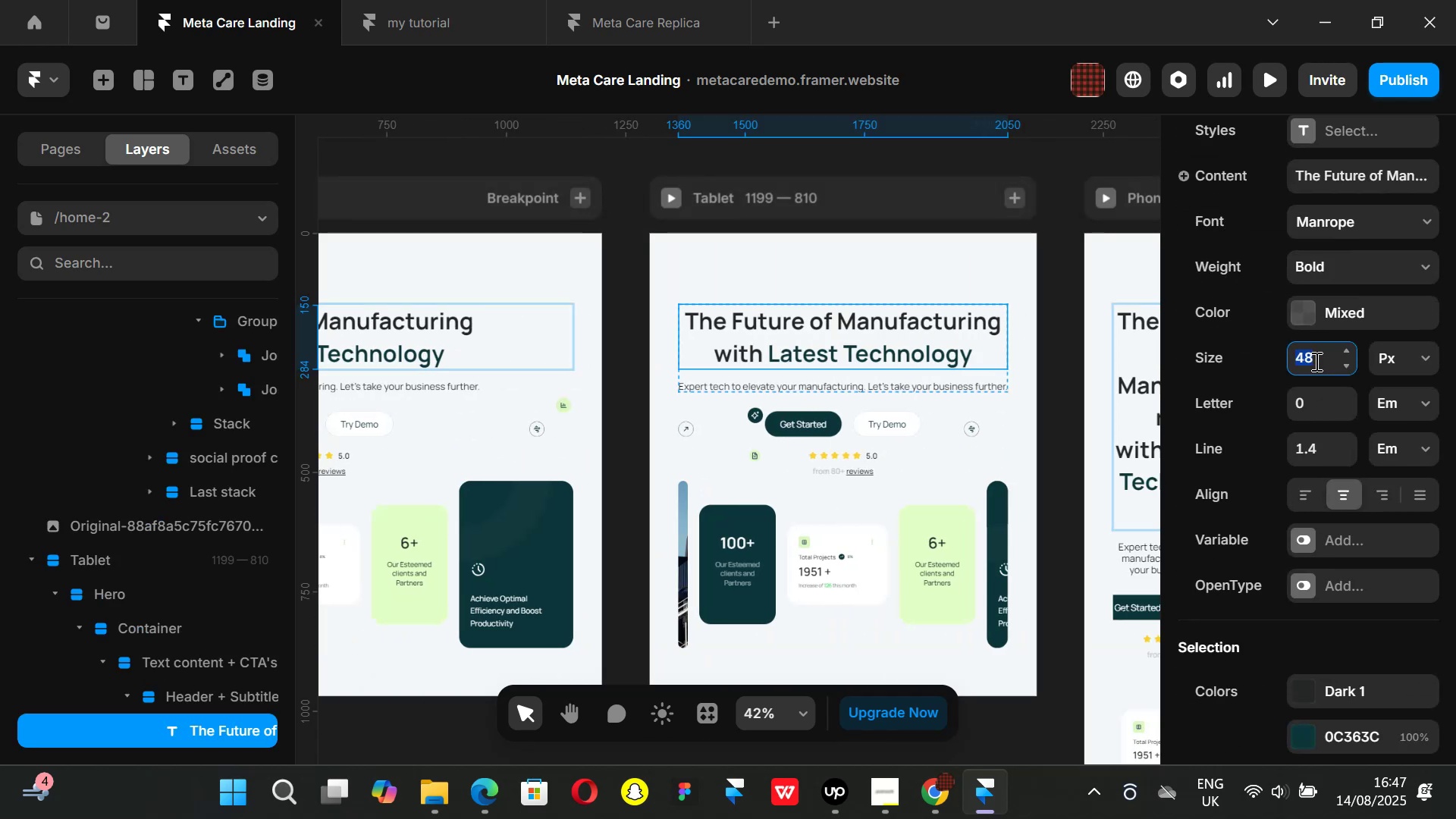 
type(40)
 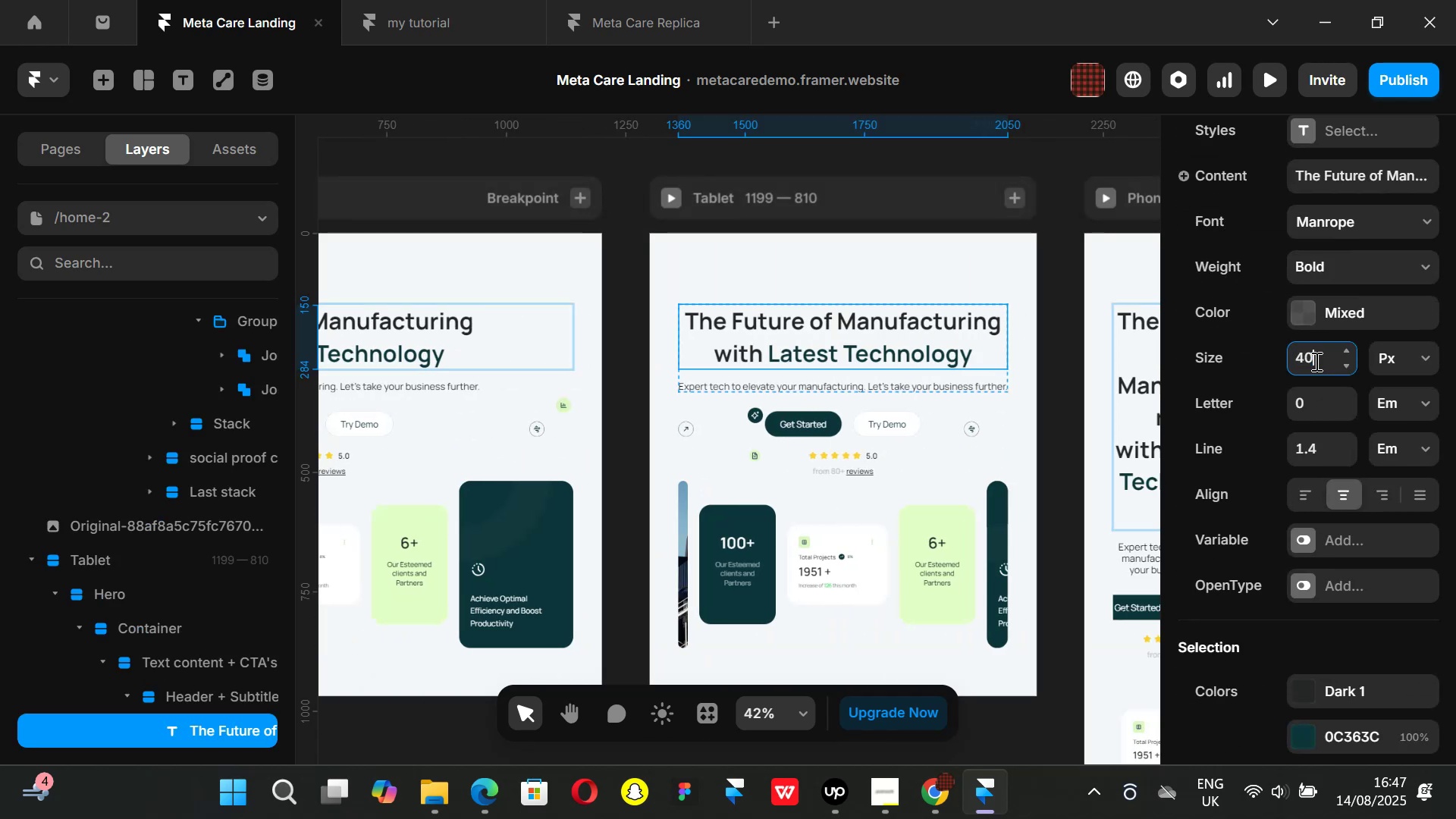 
key(Enter)
 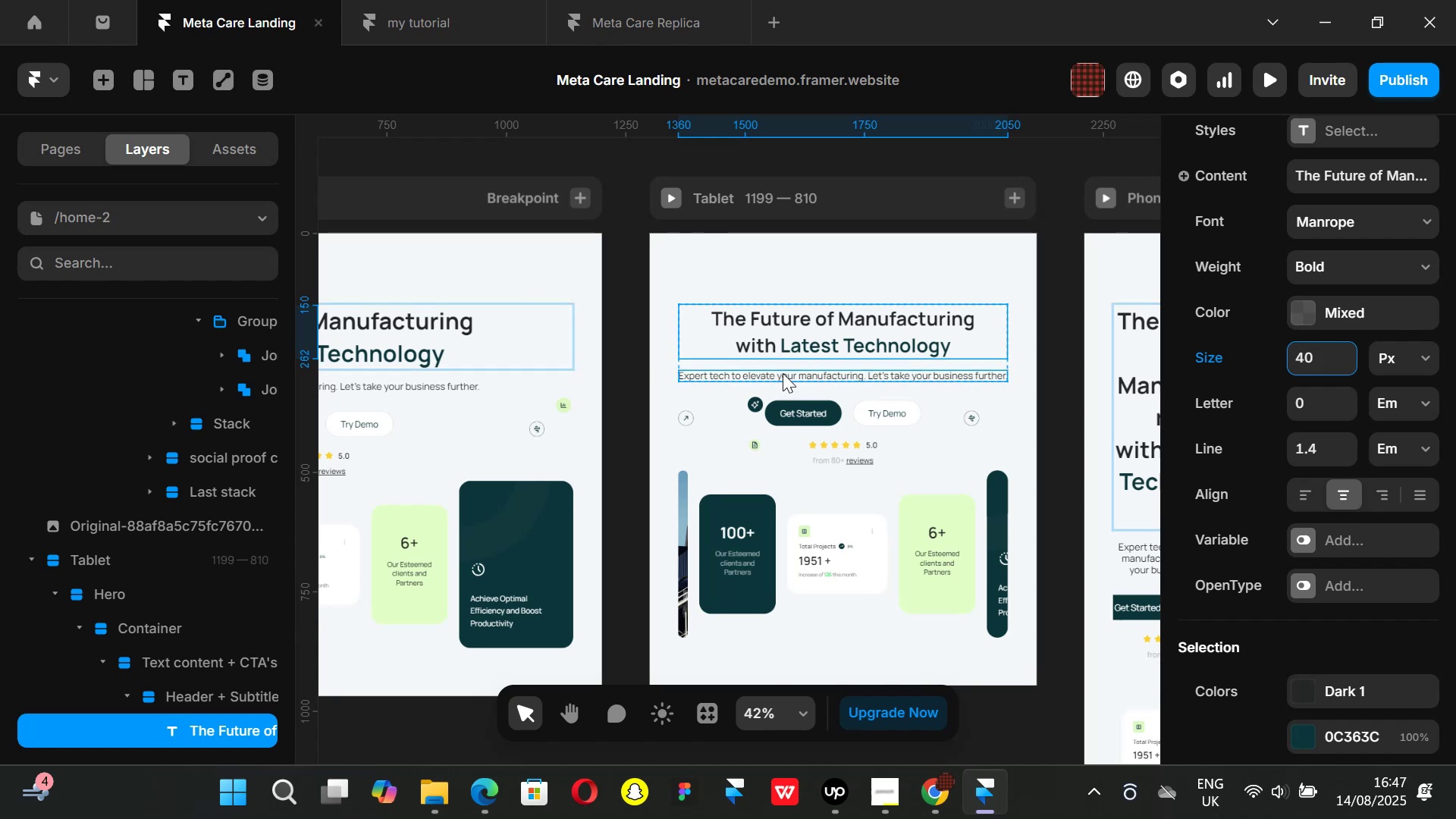 
left_click([783, 373])
 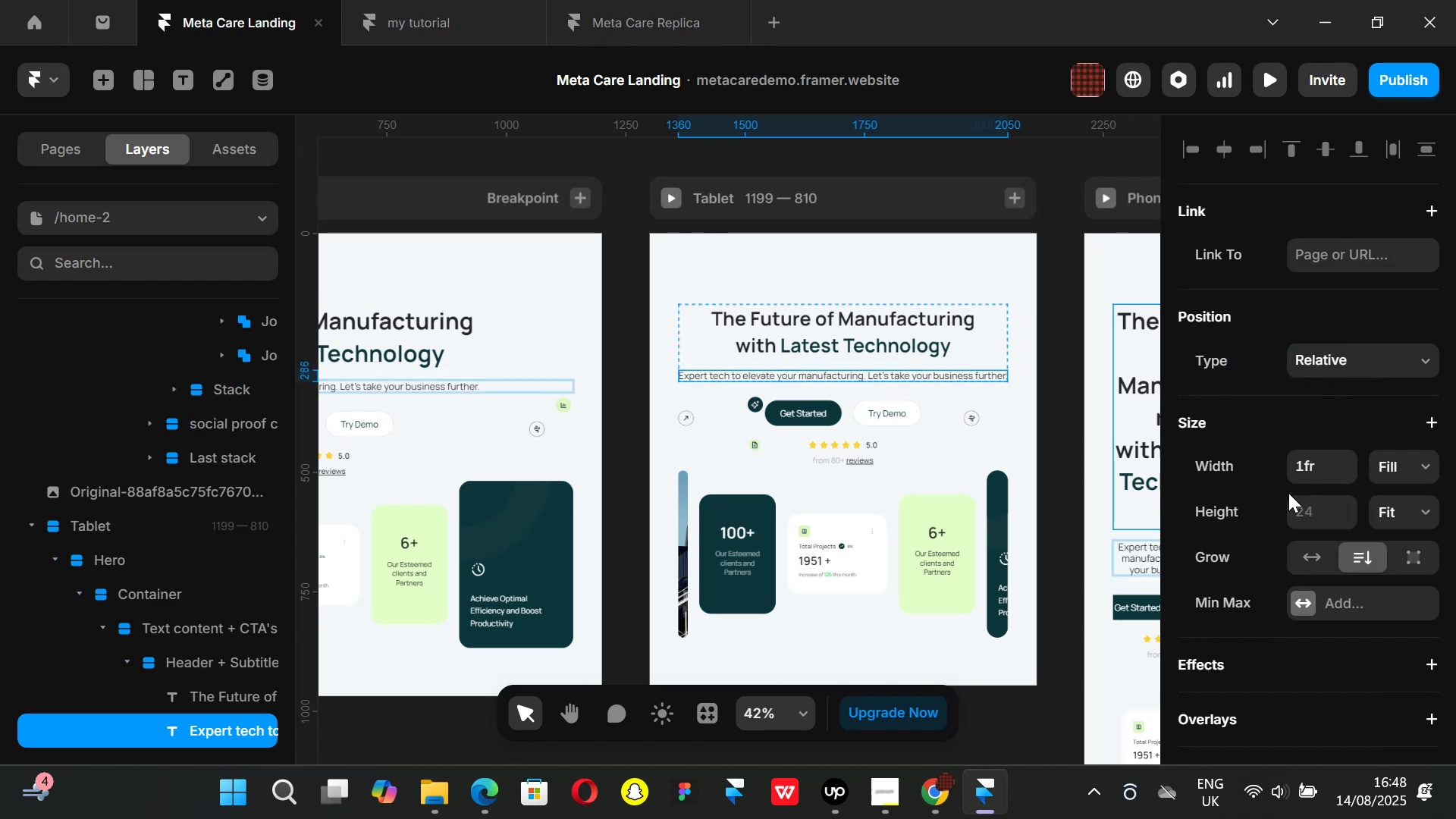 
scroll: coordinate [1295, 503], scroll_direction: down, amount: 3.0
 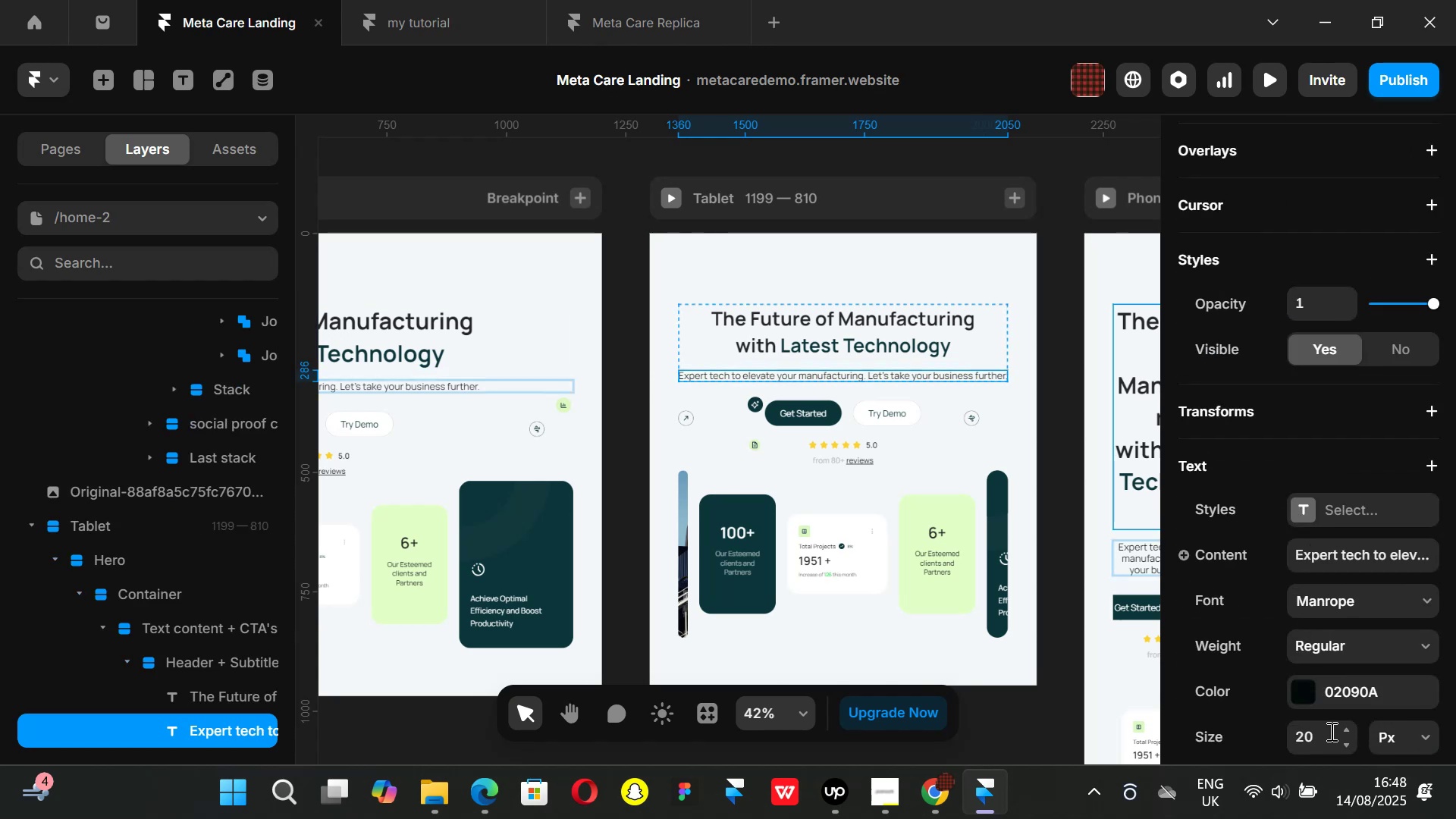 
left_click([1314, 733])
 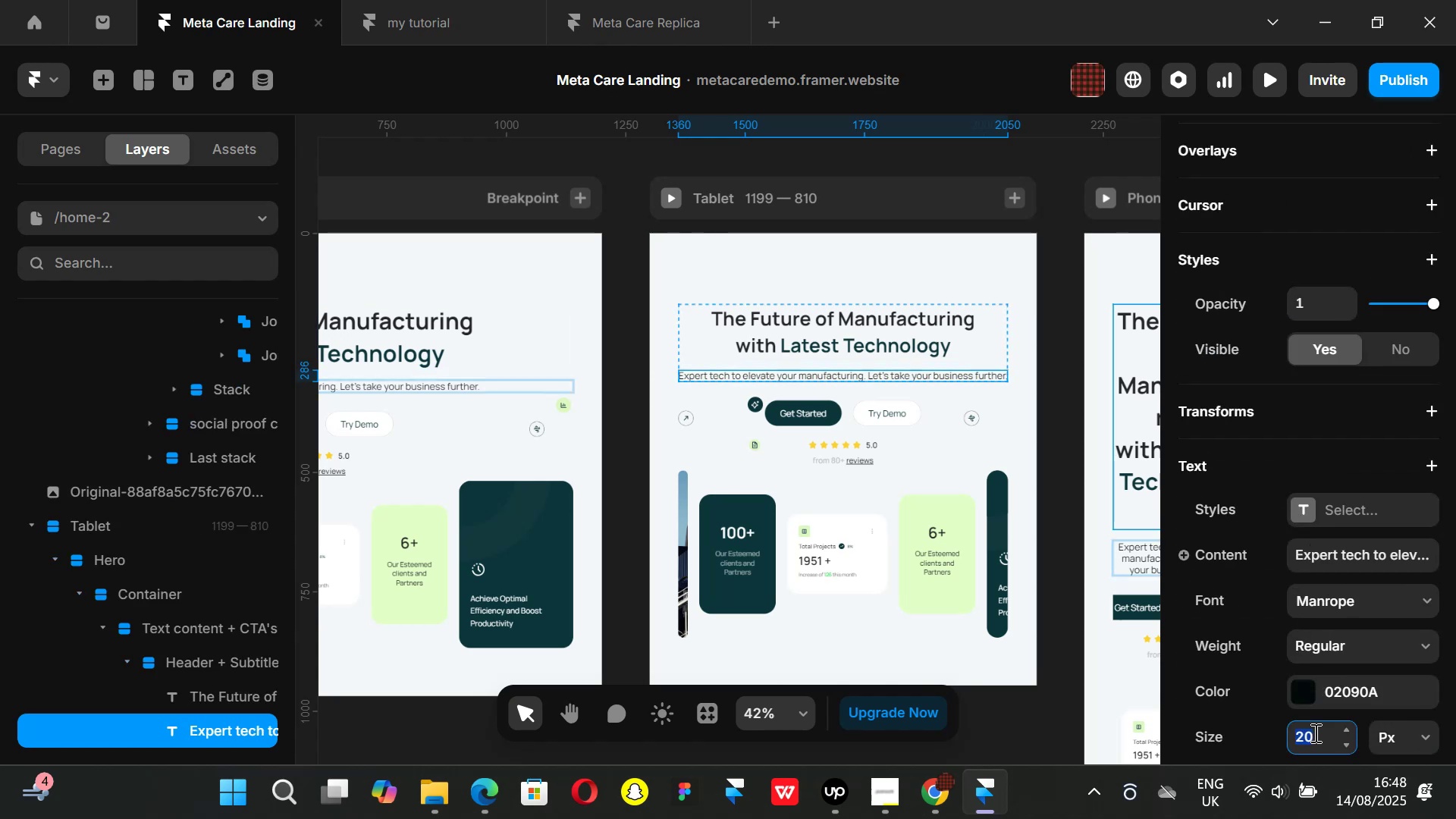 
type(14)
 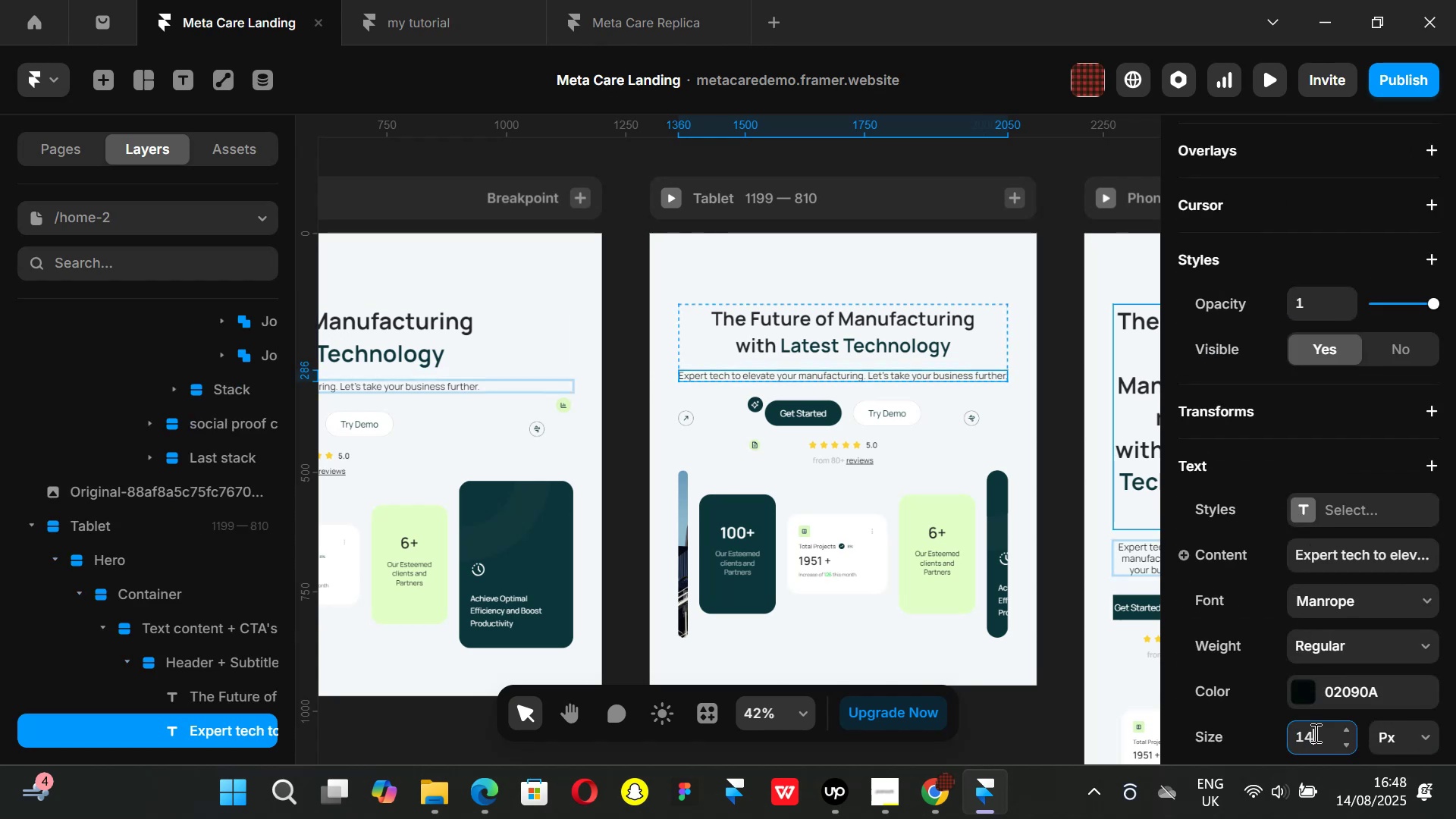 
key(Enter)
 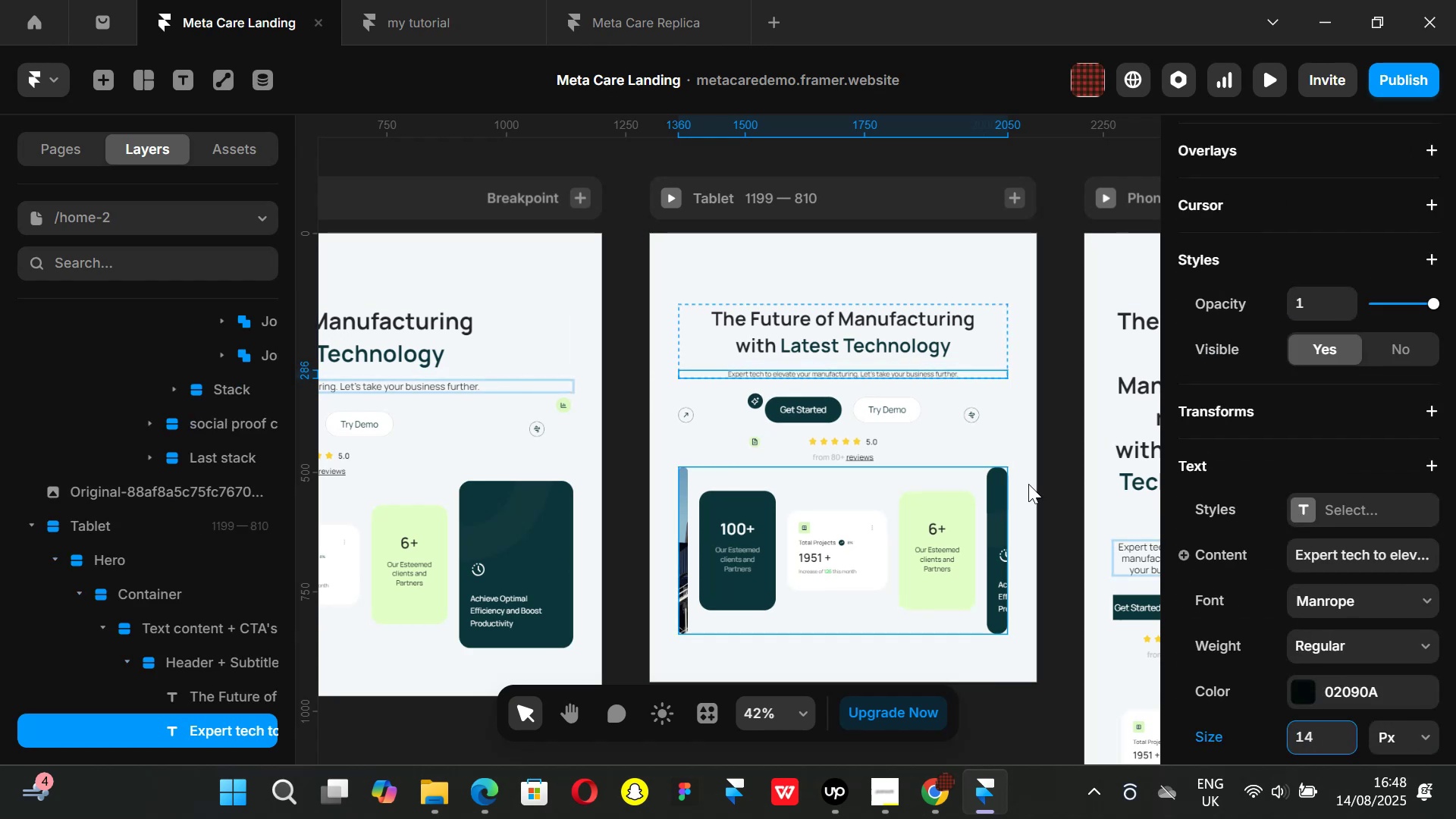 
left_click([1056, 490])
 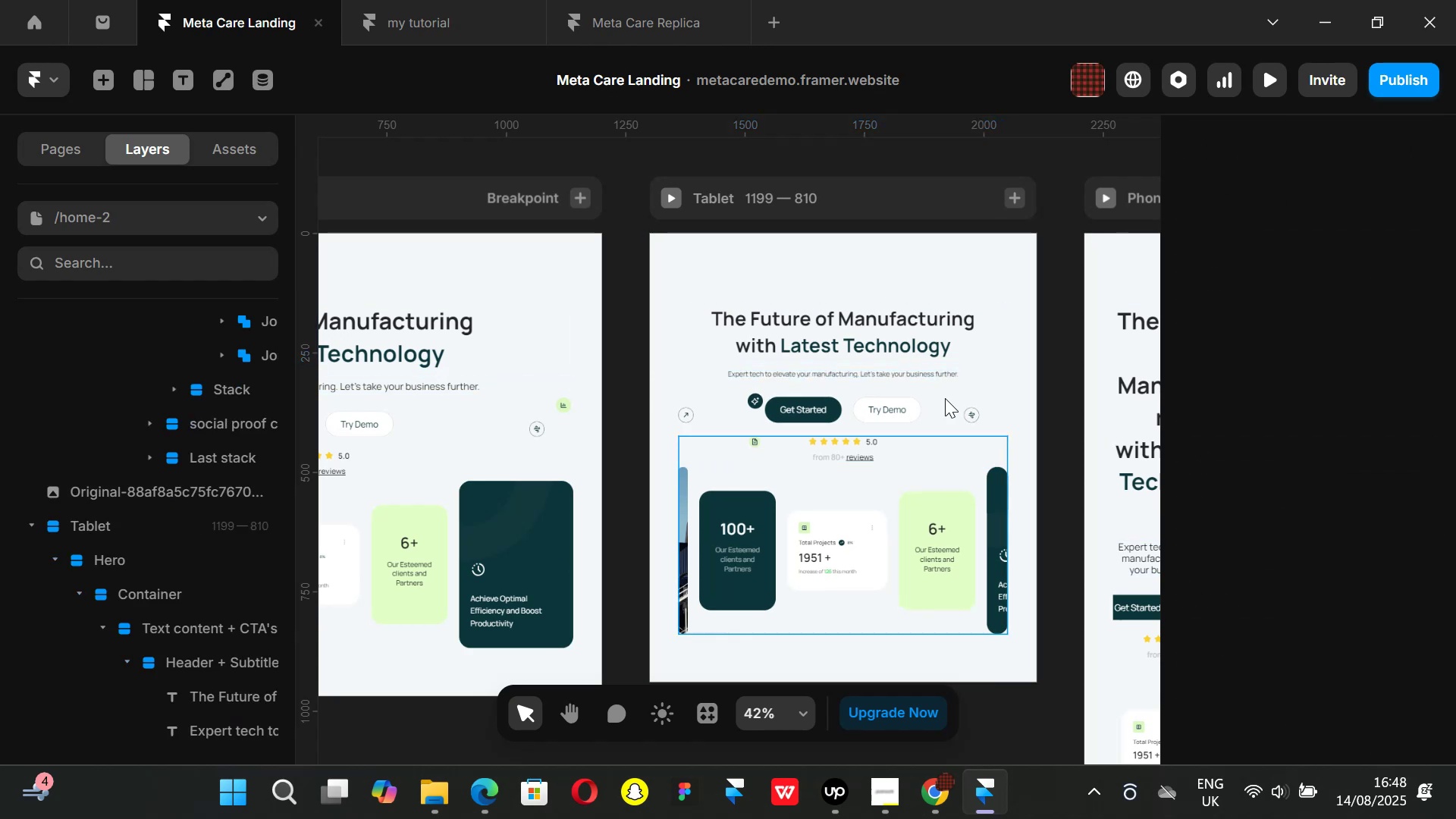 
hold_key(key=ControlLeft, duration=1.51)
scroll: coordinate [921, 362], scroll_direction: up, amount: 4.0
 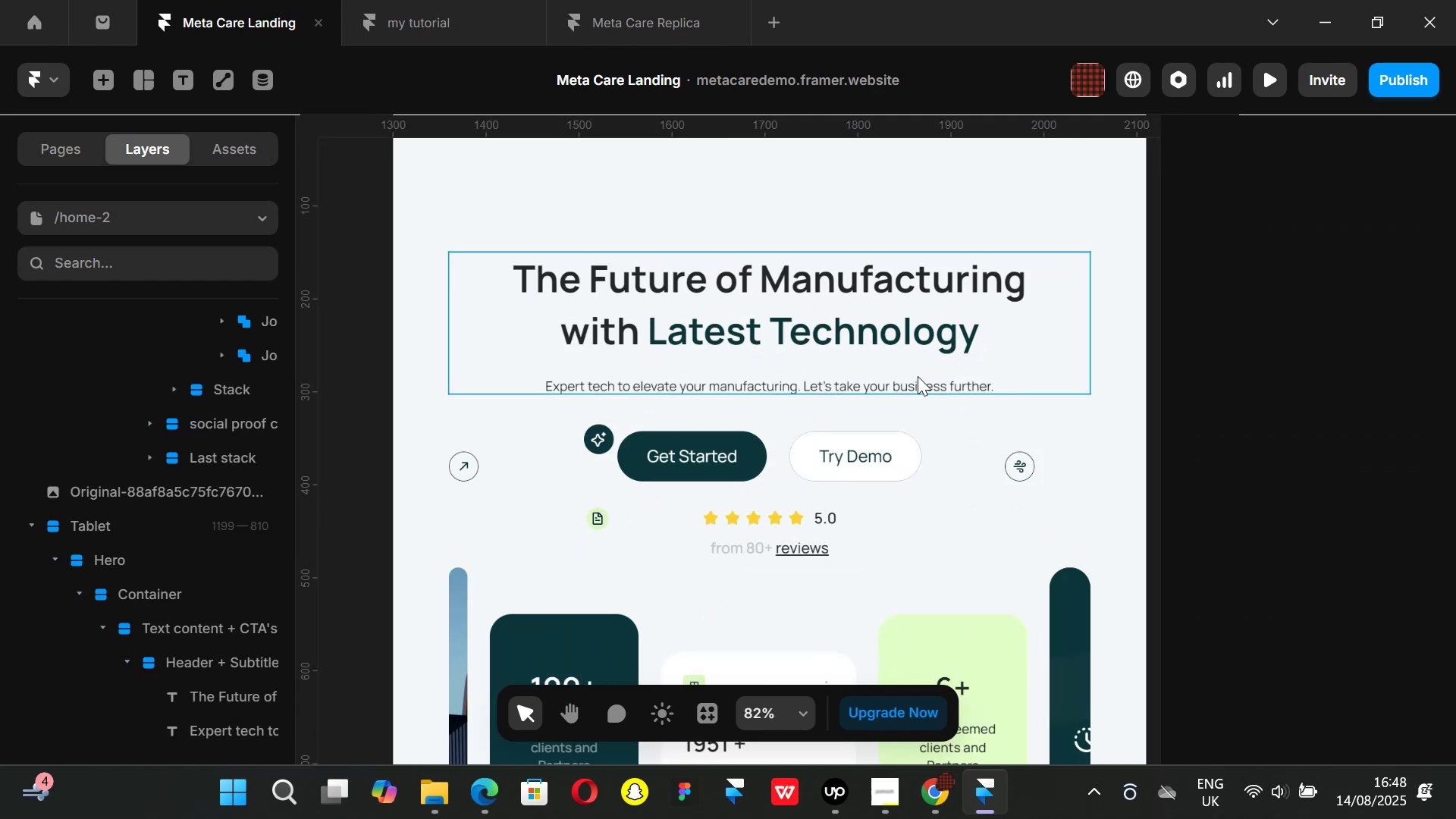 
hold_key(key=ControlLeft, duration=0.46)
 